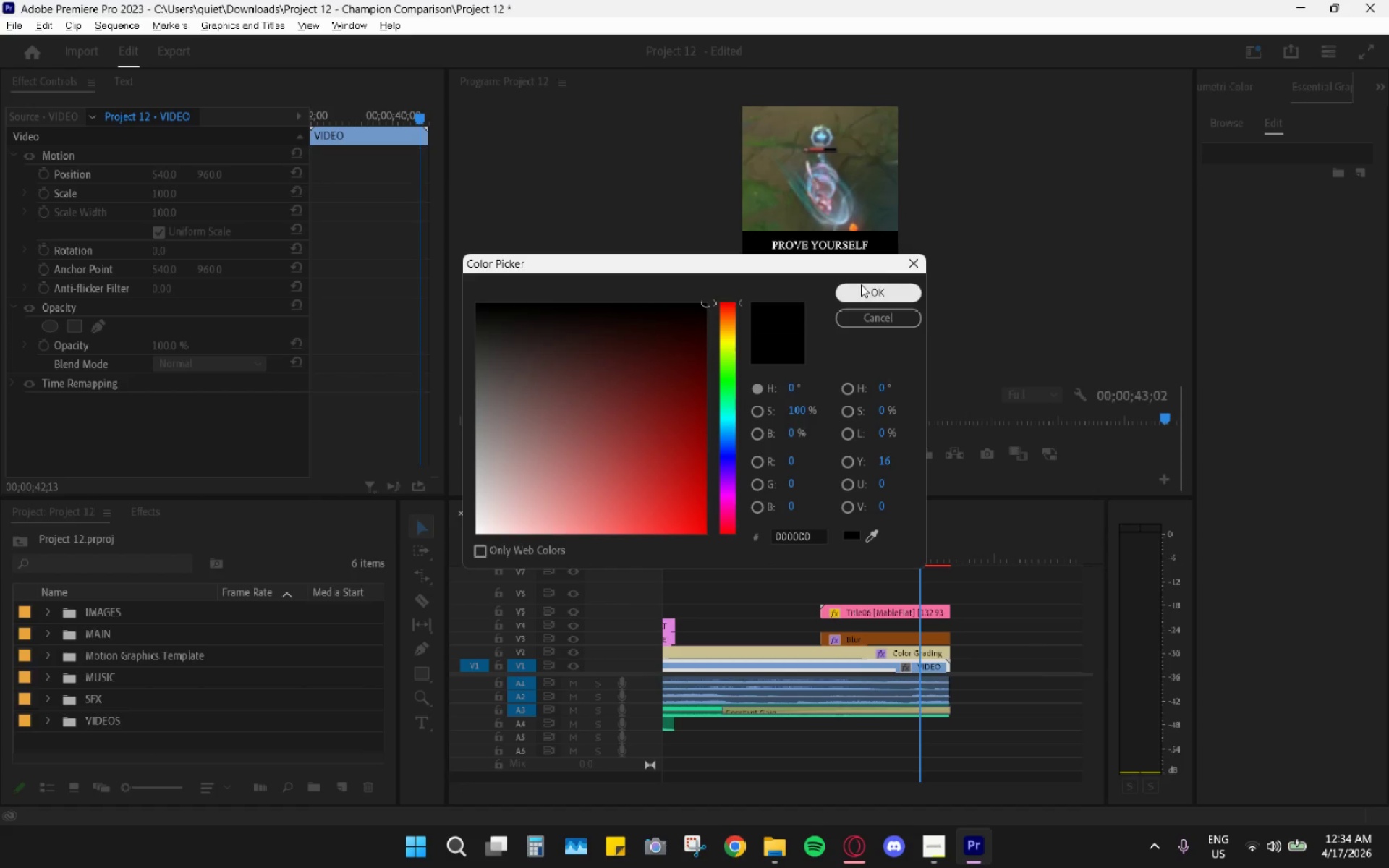 
left_click([863, 286])
 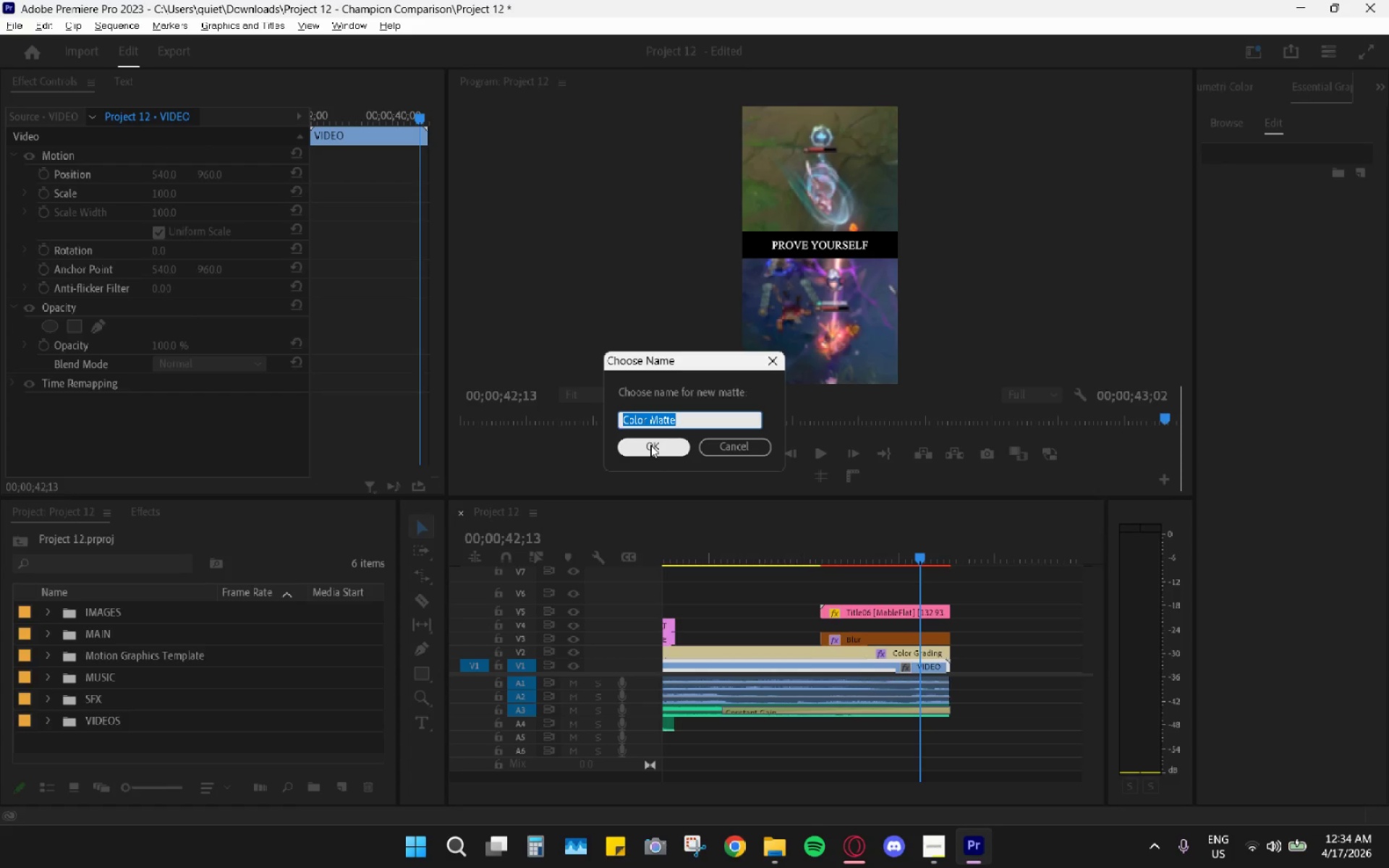 
type(Black)
 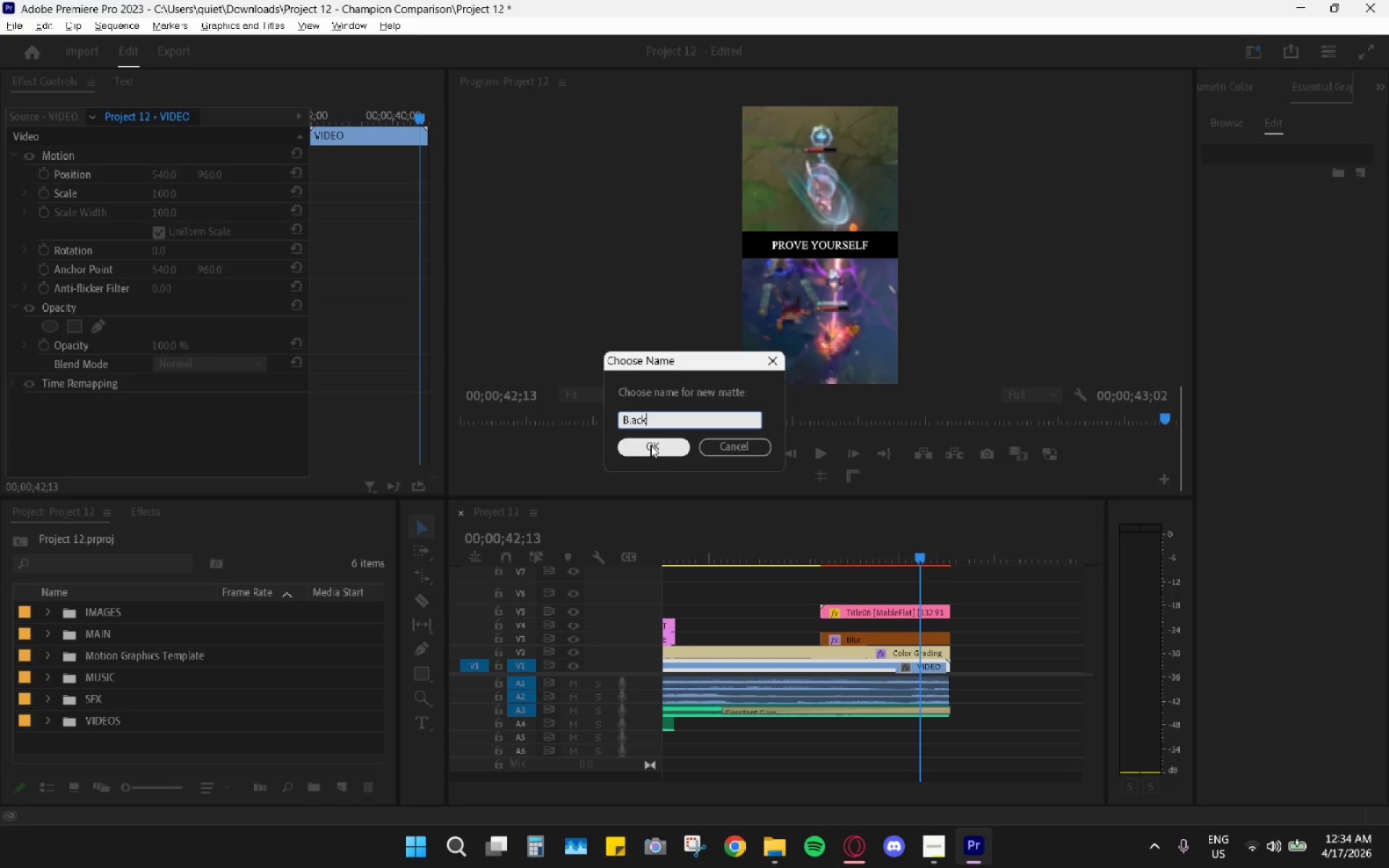 
key(Enter)
 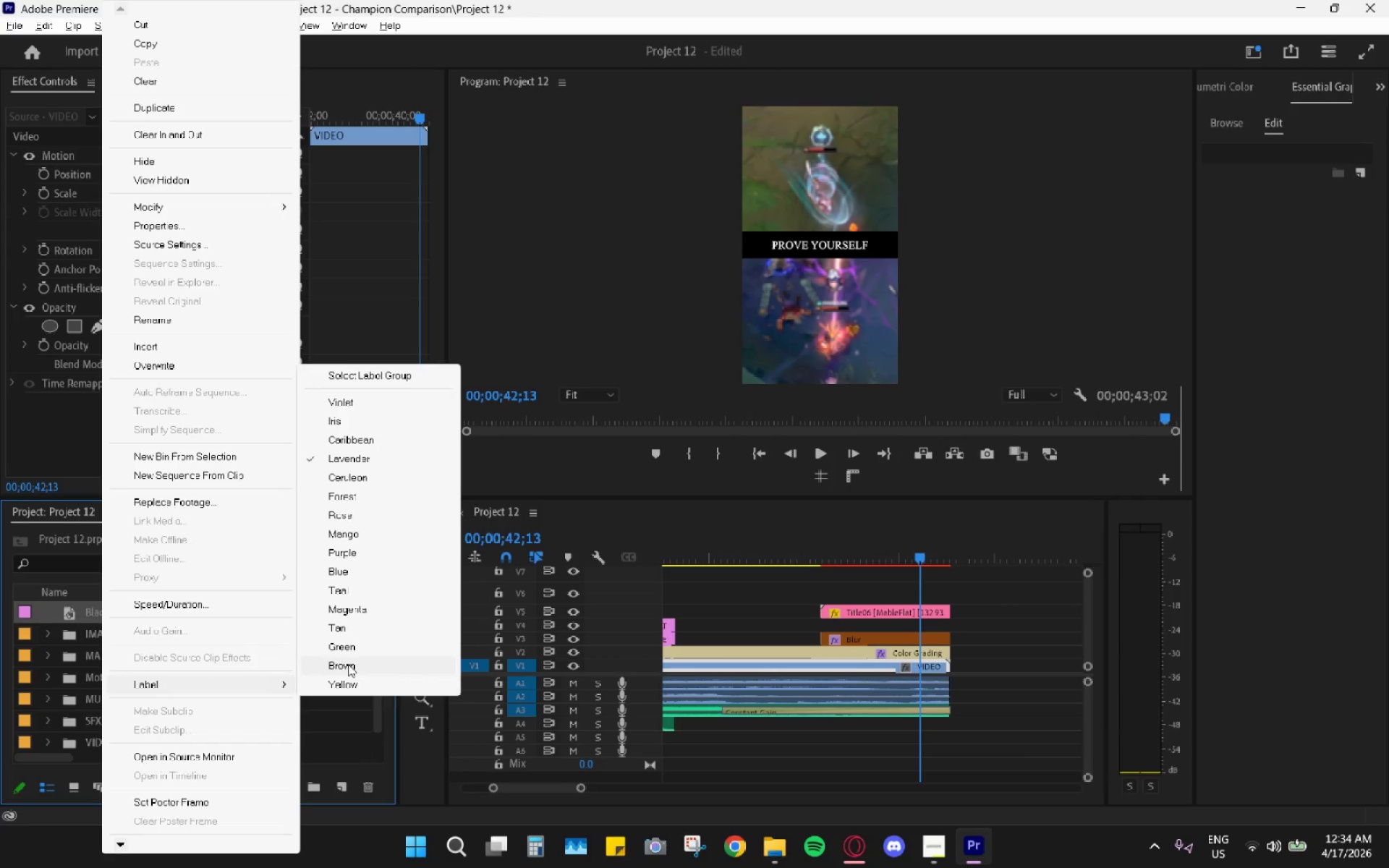 
wait(7.83)
 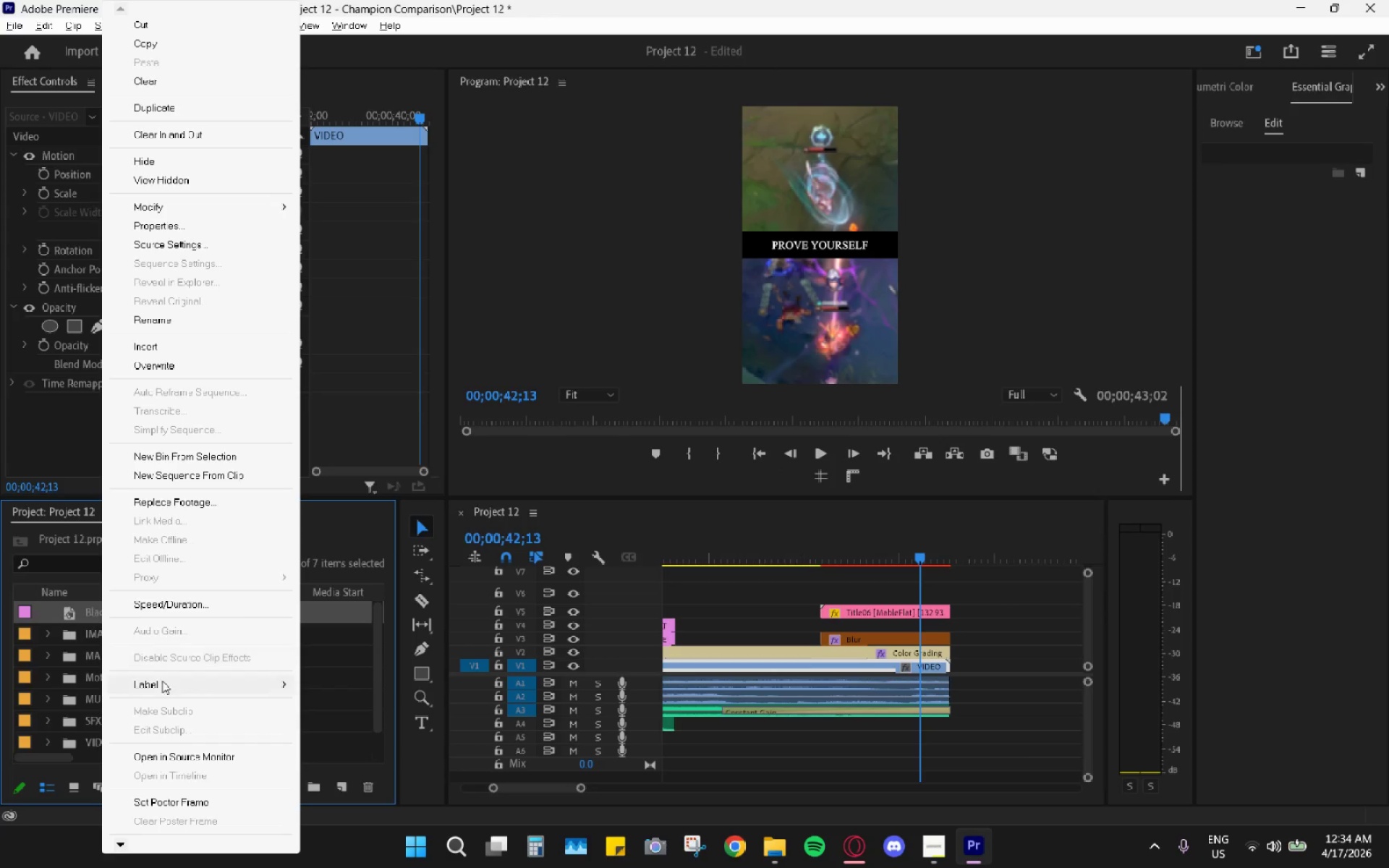 
left_click([361, 401])
 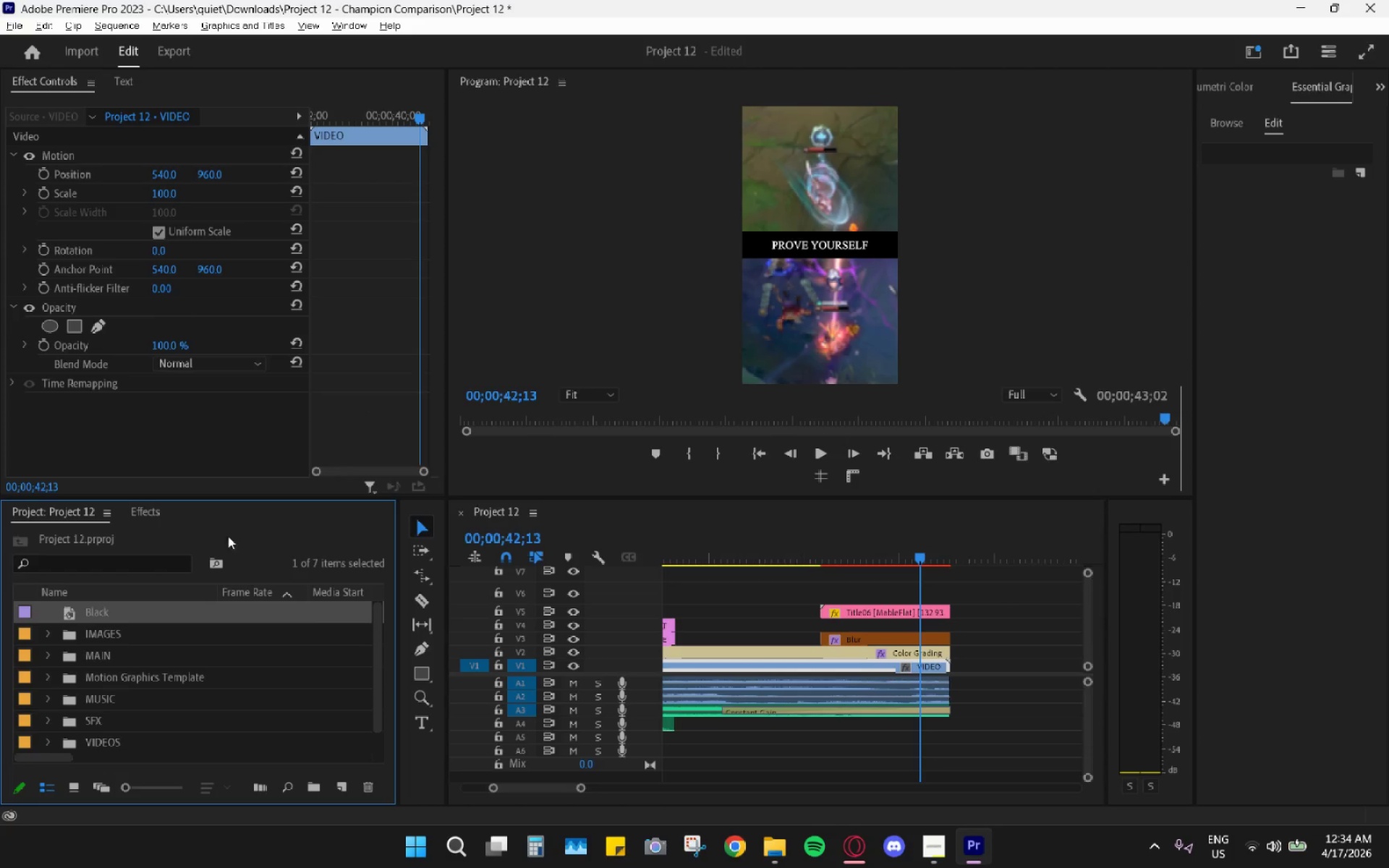 
mouse_move([137, 583])
 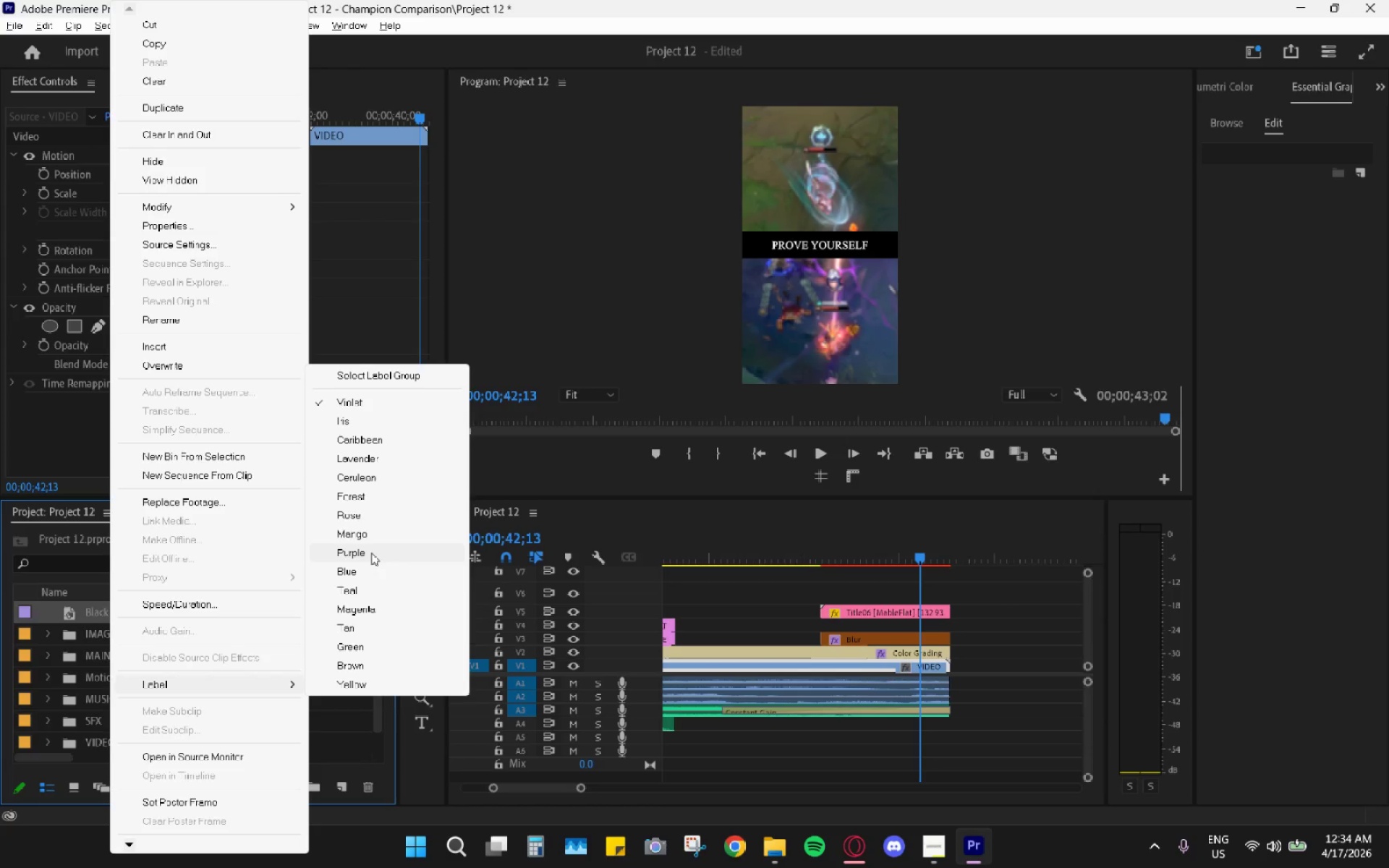 
left_click([356, 629])
 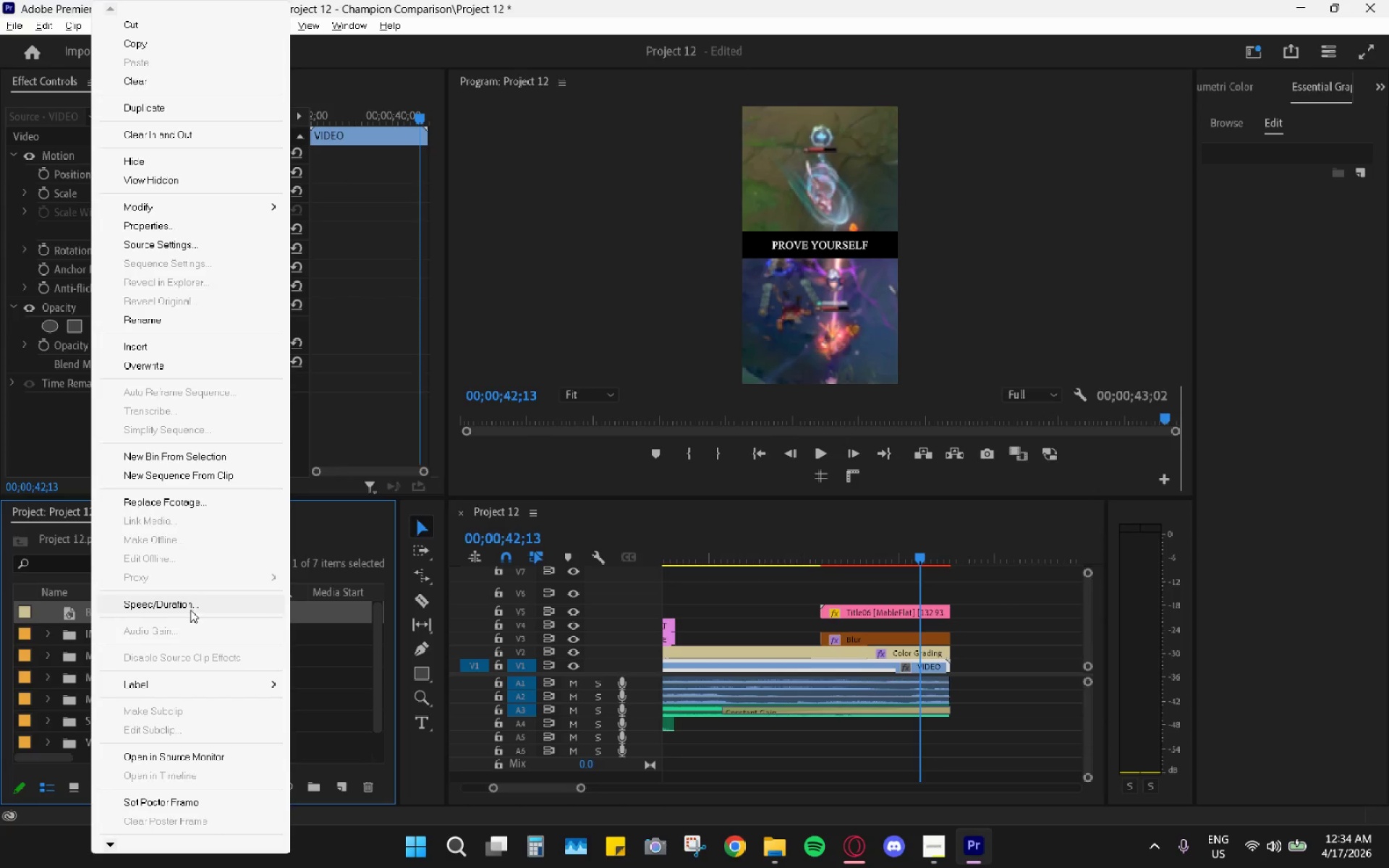 
left_click([169, 678])
 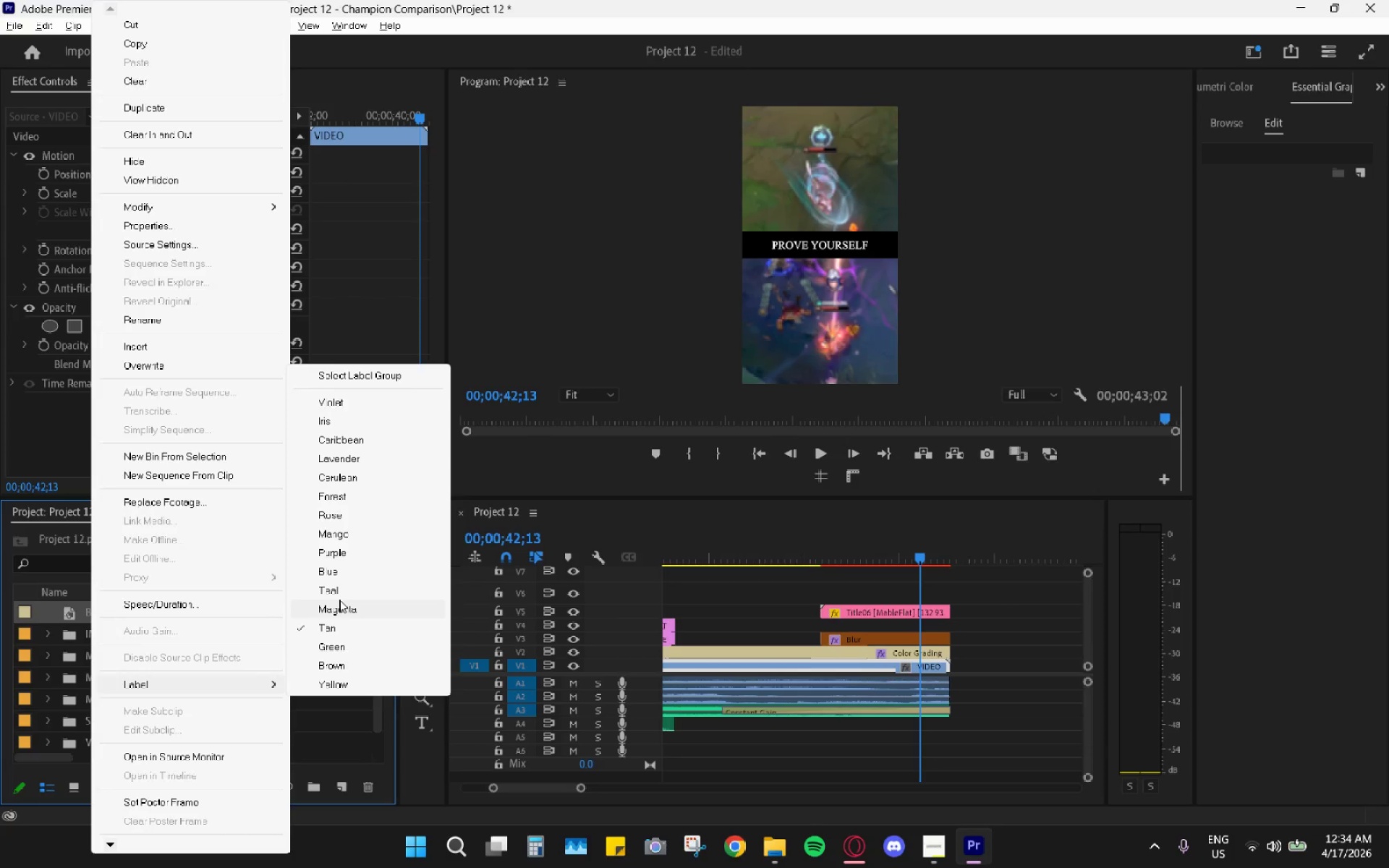 
left_click([340, 594])
 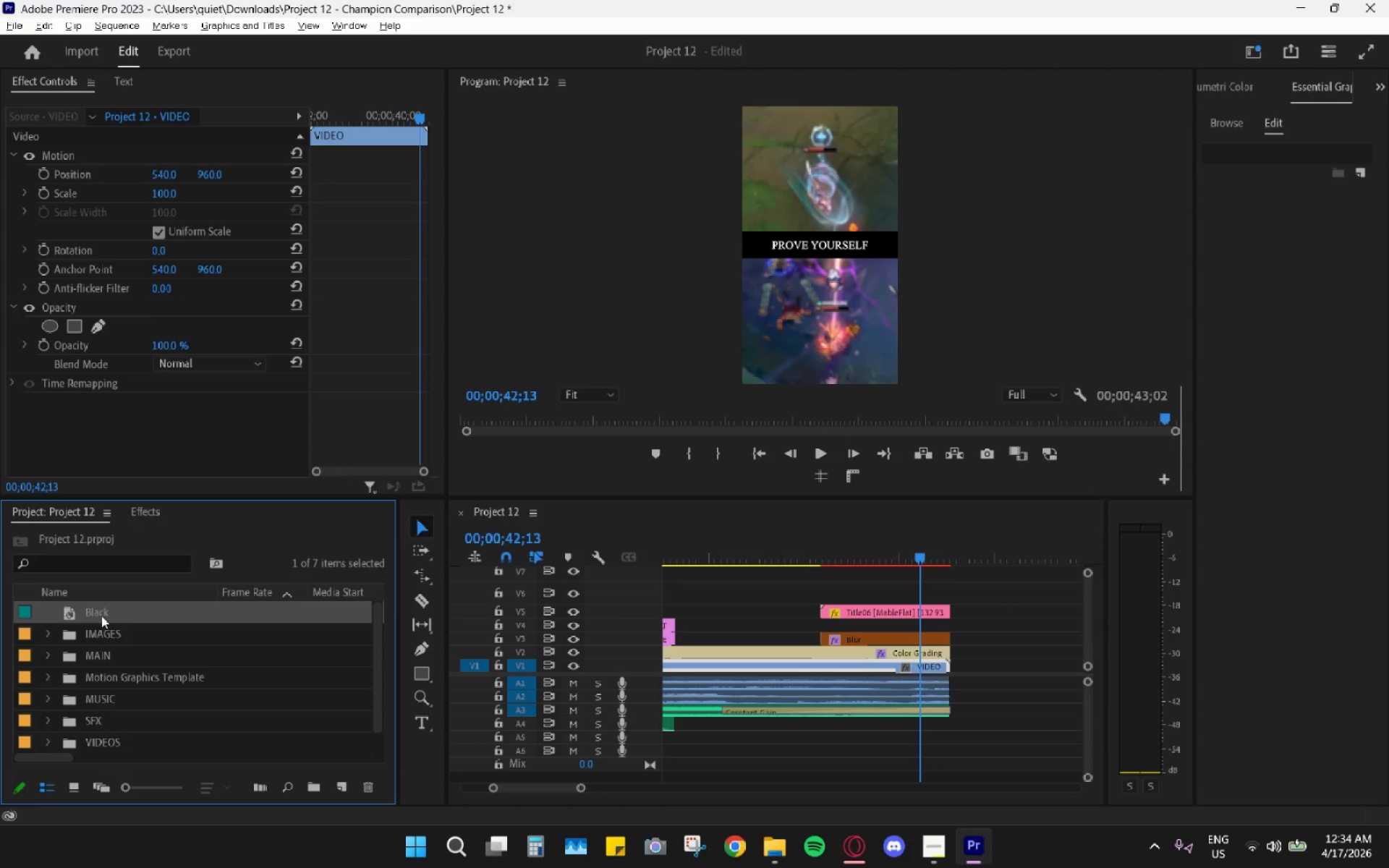 
left_click_drag(start_coordinate=[101, 616], to_coordinate=[825, 629])
 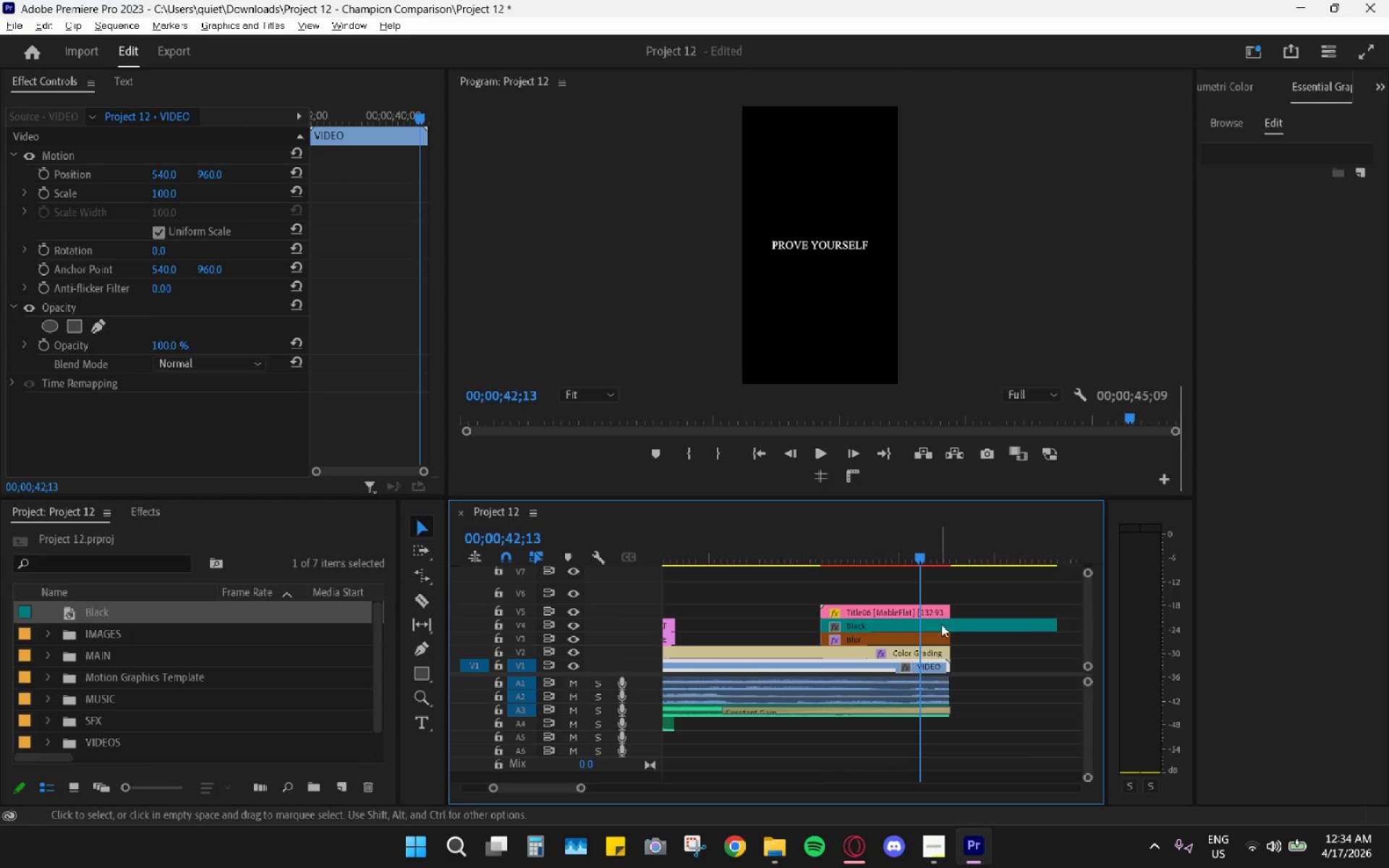 
key(C)
 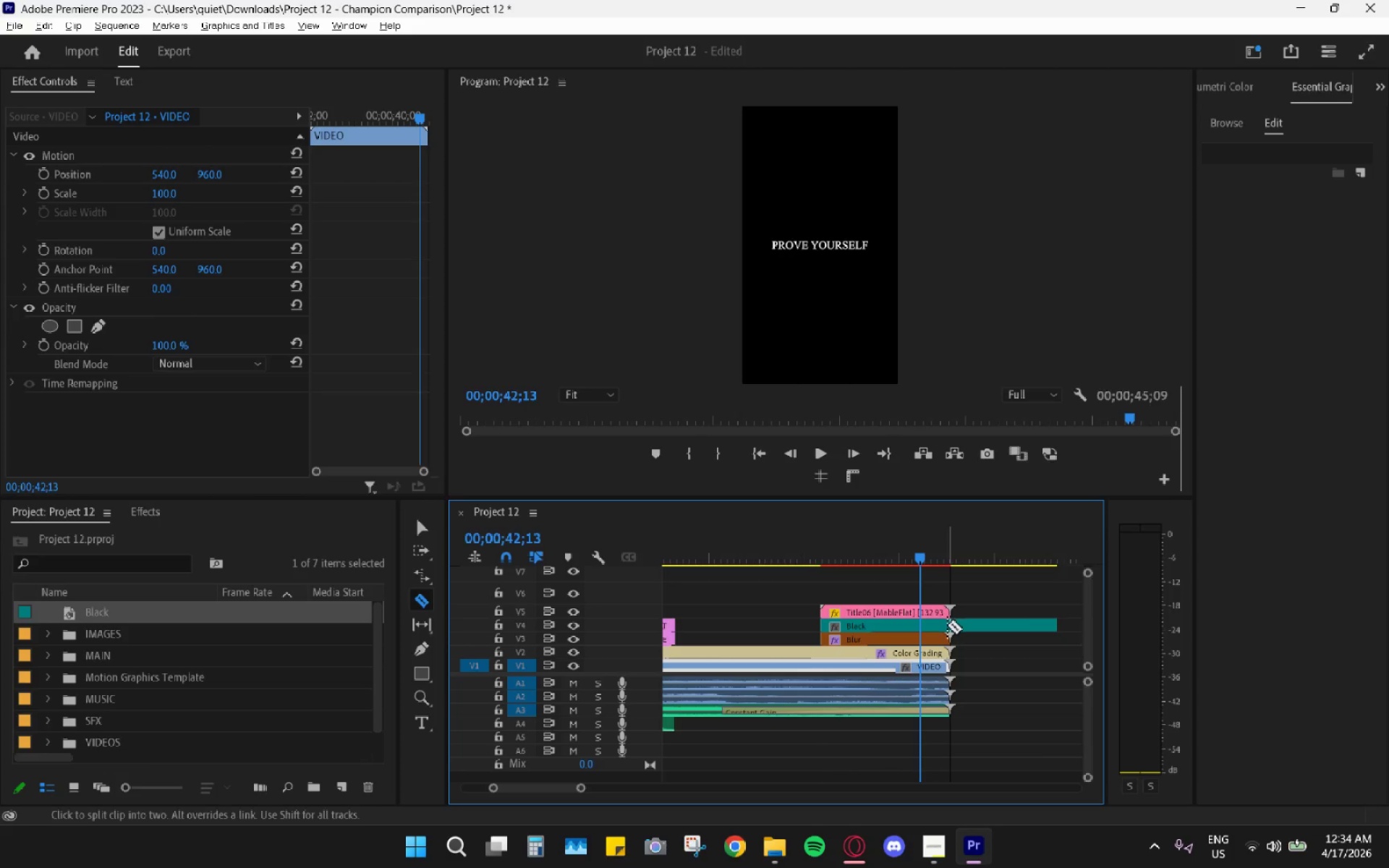 
left_click([947, 625])
 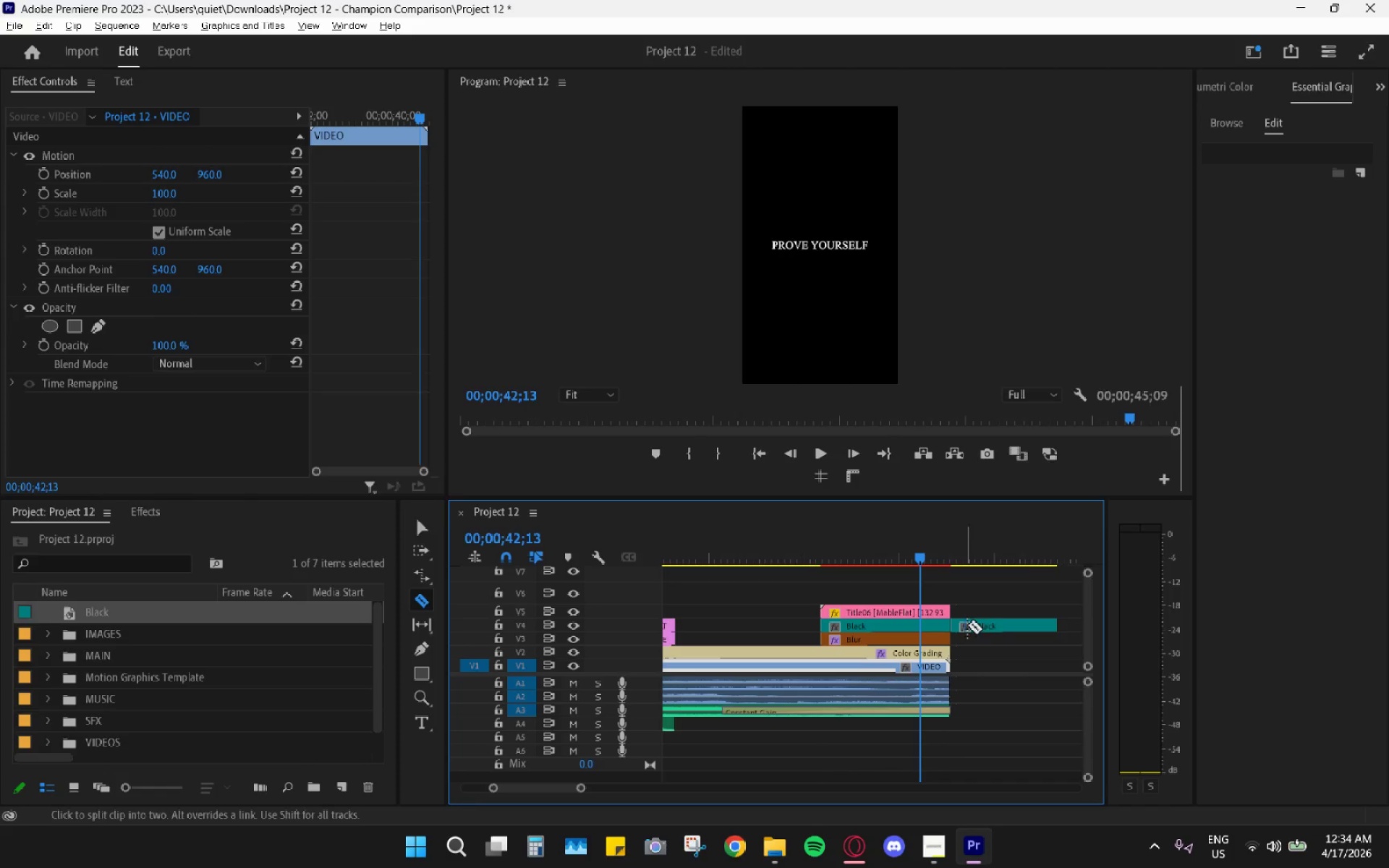 
type(vh  )
 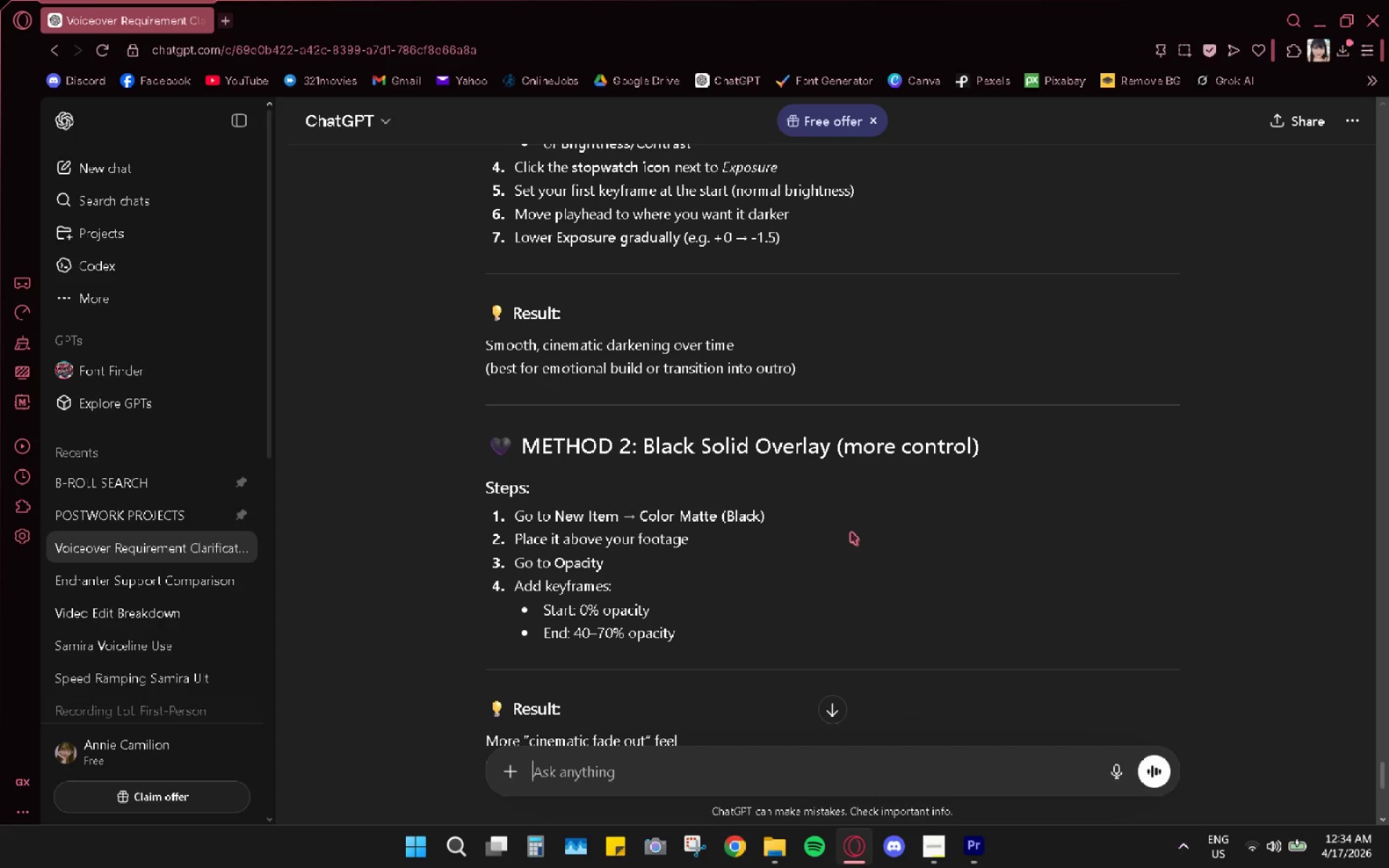 
left_click_drag(start_coordinate=[998, 620], to_coordinate=[994, 624])
 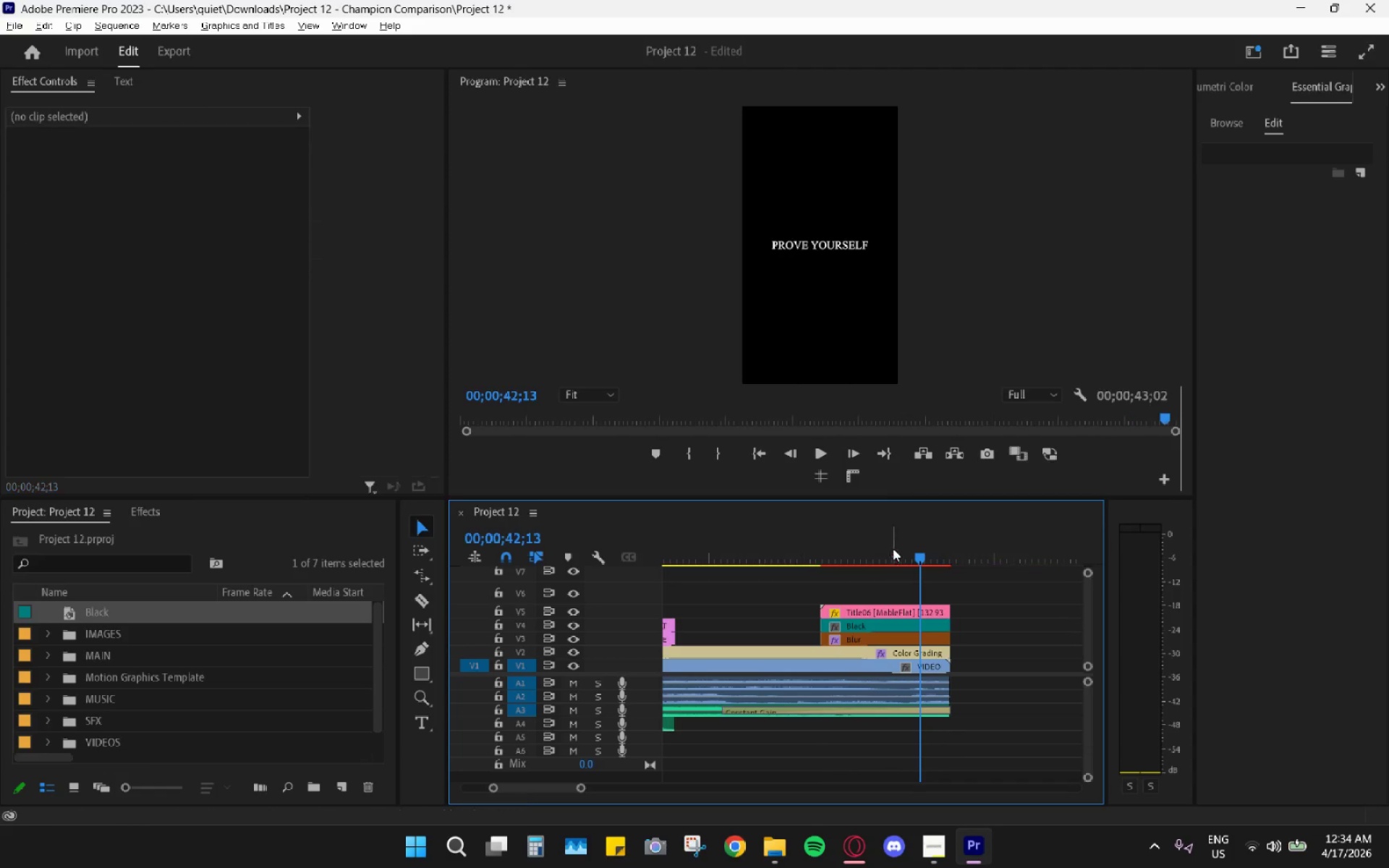 
left_click_drag(start_coordinate=[842, 532], to_coordinate=[825, 532])
 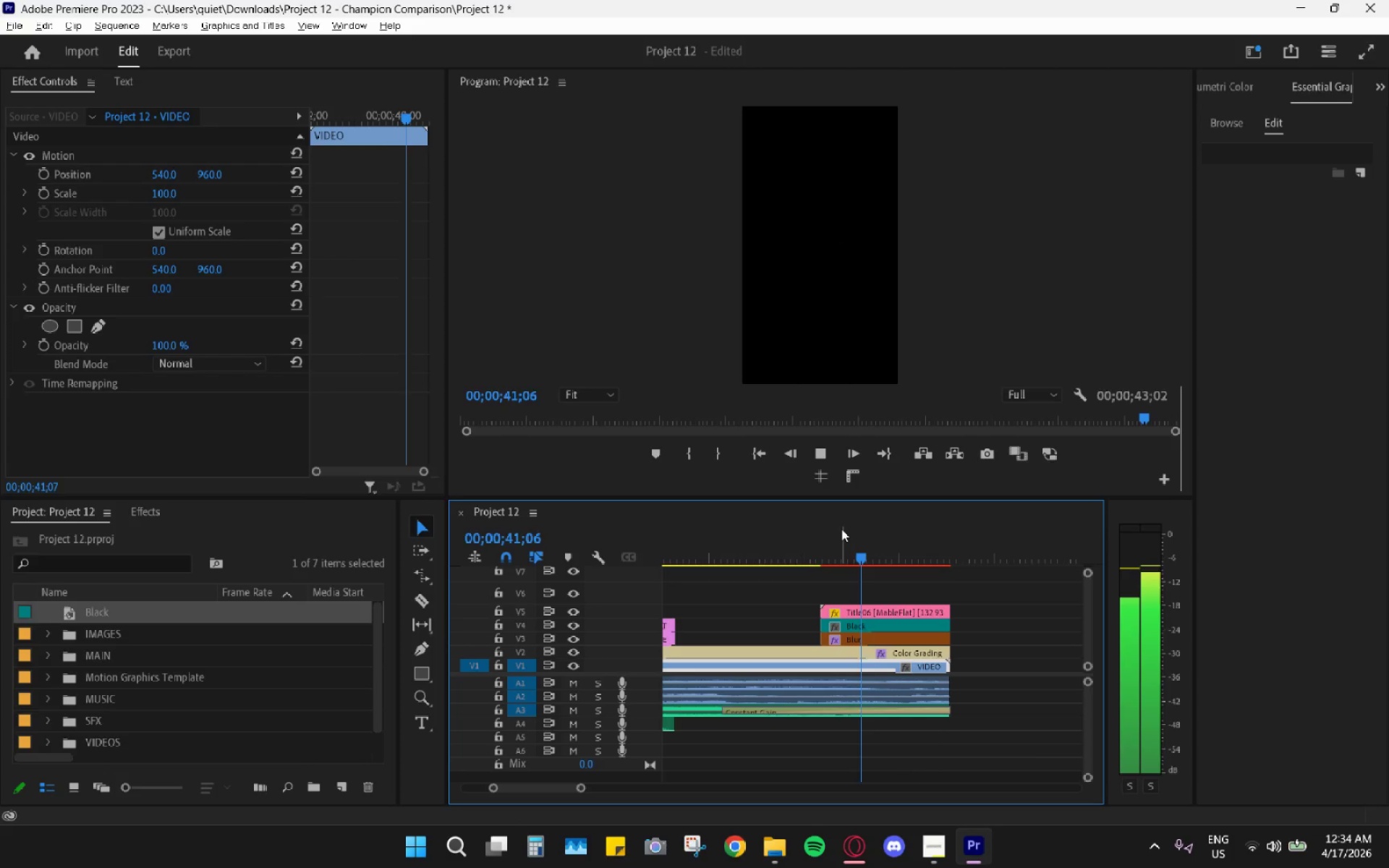 
key(Alt+AltLeft)
 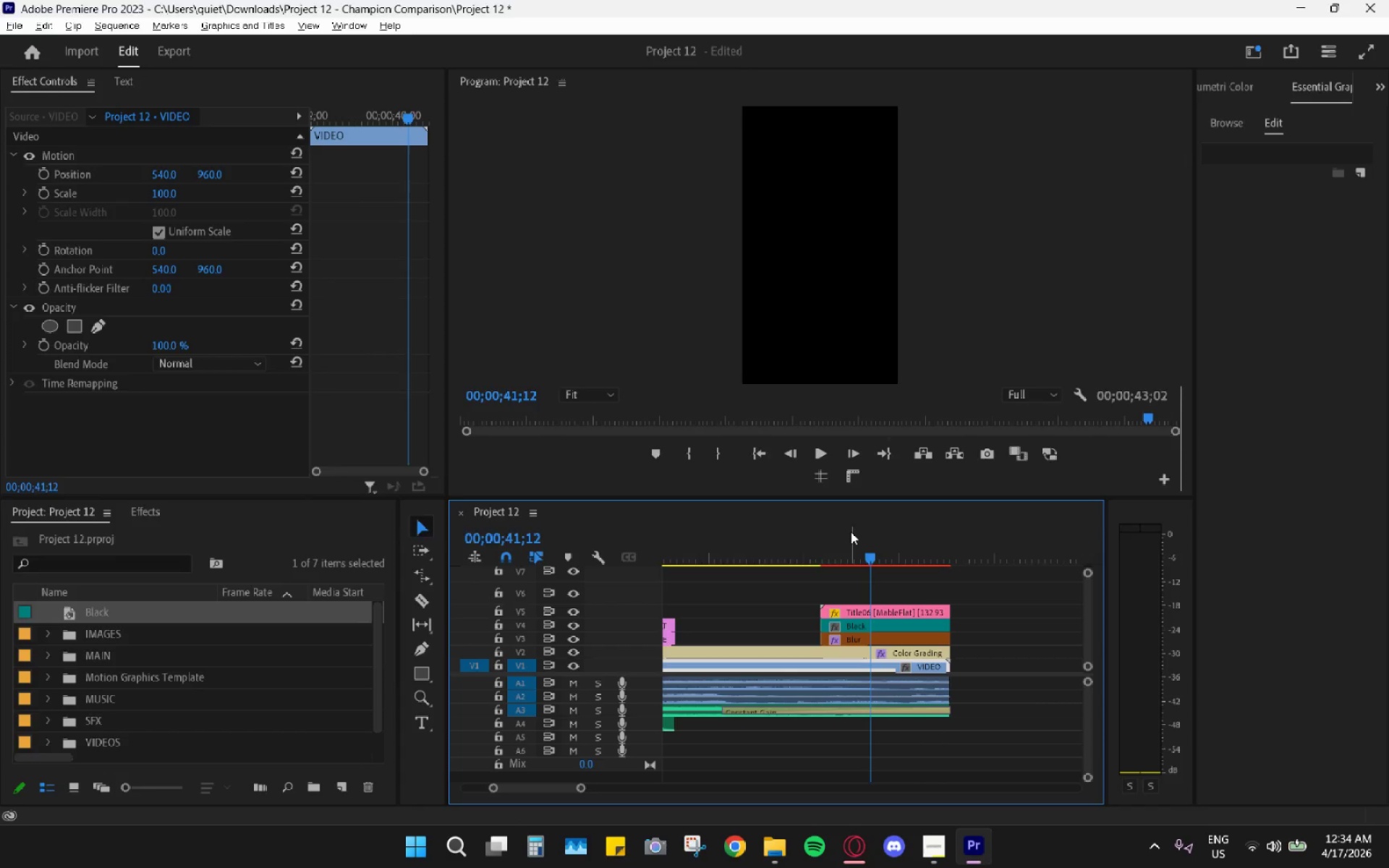 
key(Alt+Tab)
 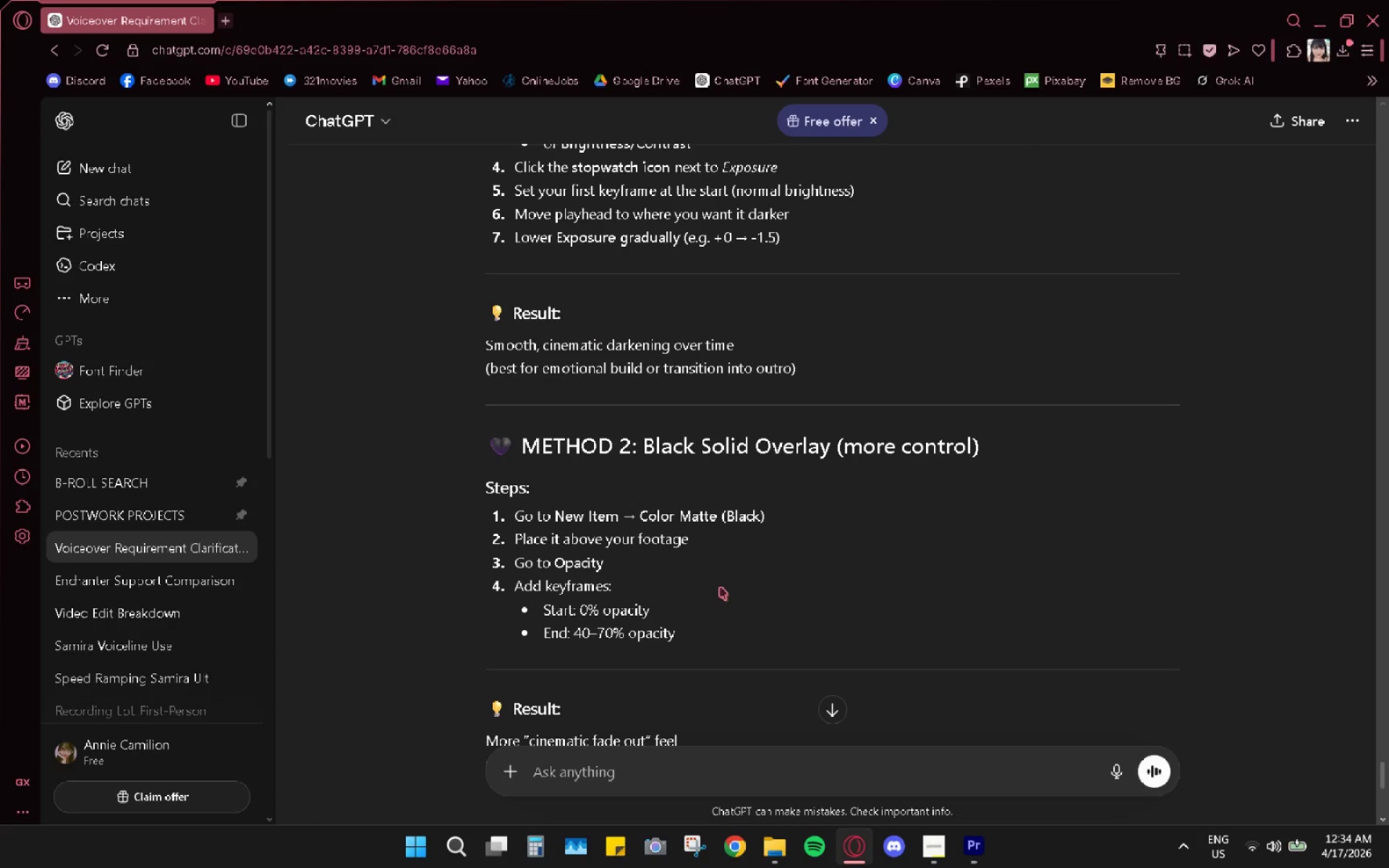 
scroll: coordinate [720, 587], scroll_direction: down, amount: 3.0
 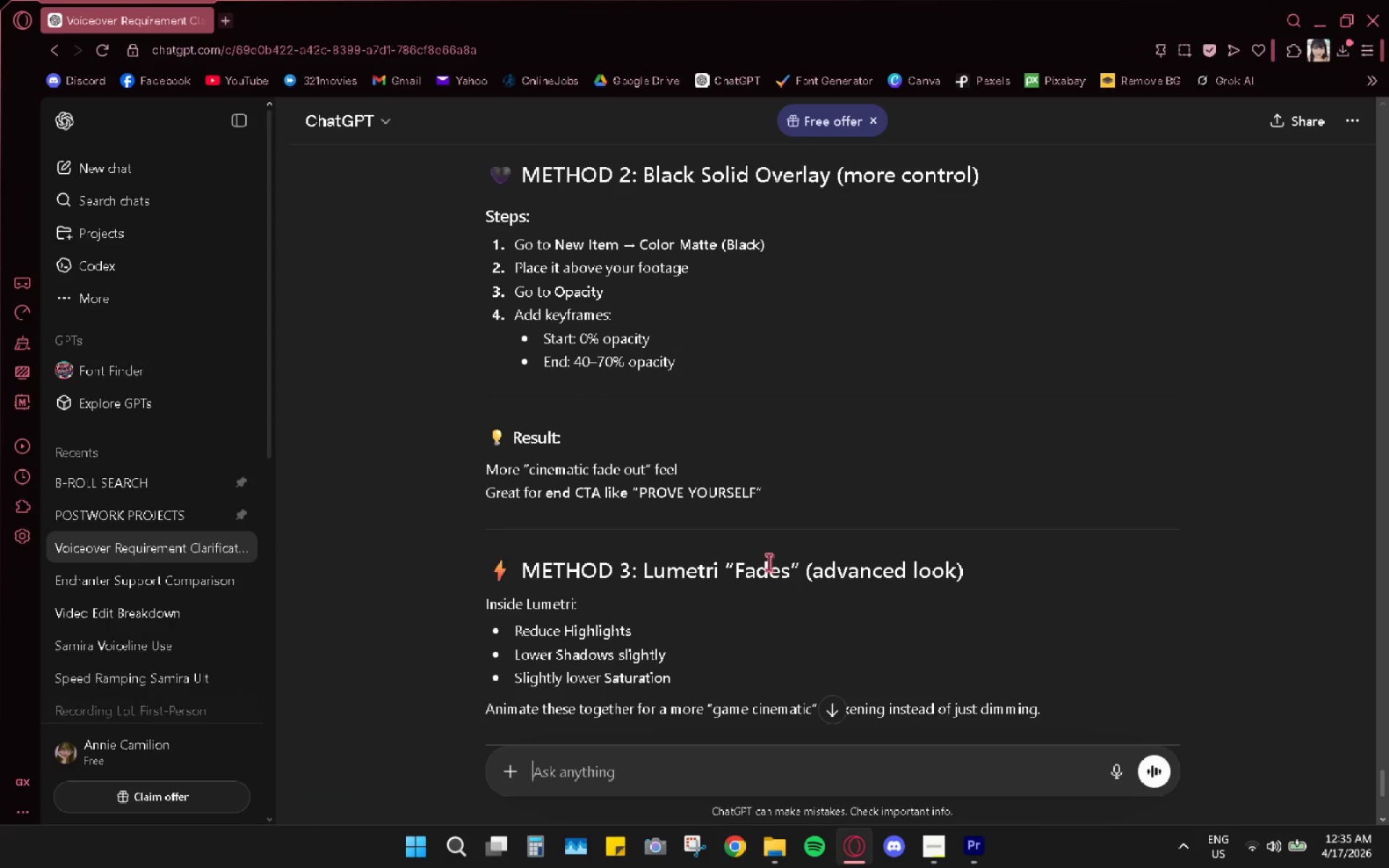 
key(Alt+AltLeft)
 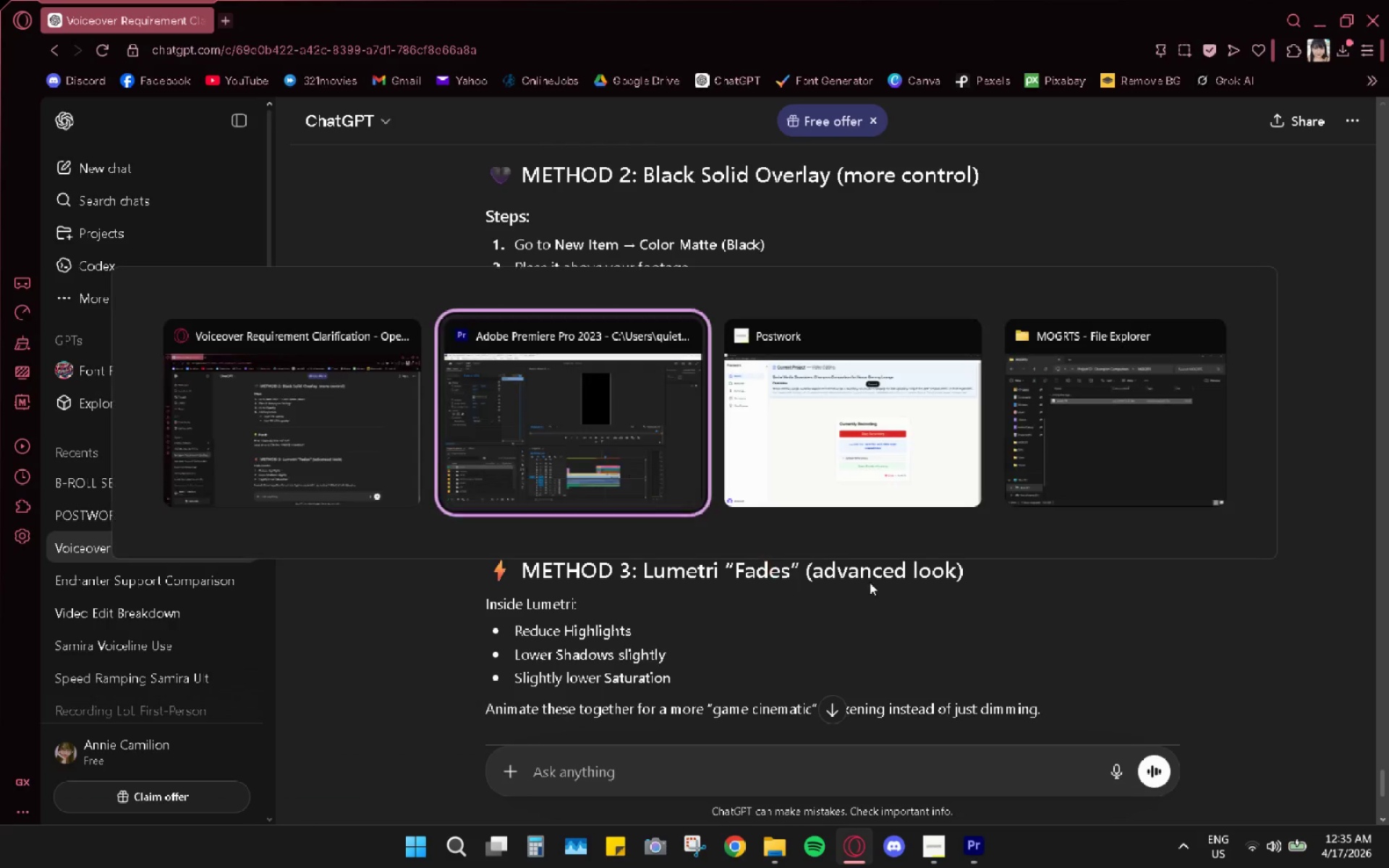 
key(Alt+Tab)
 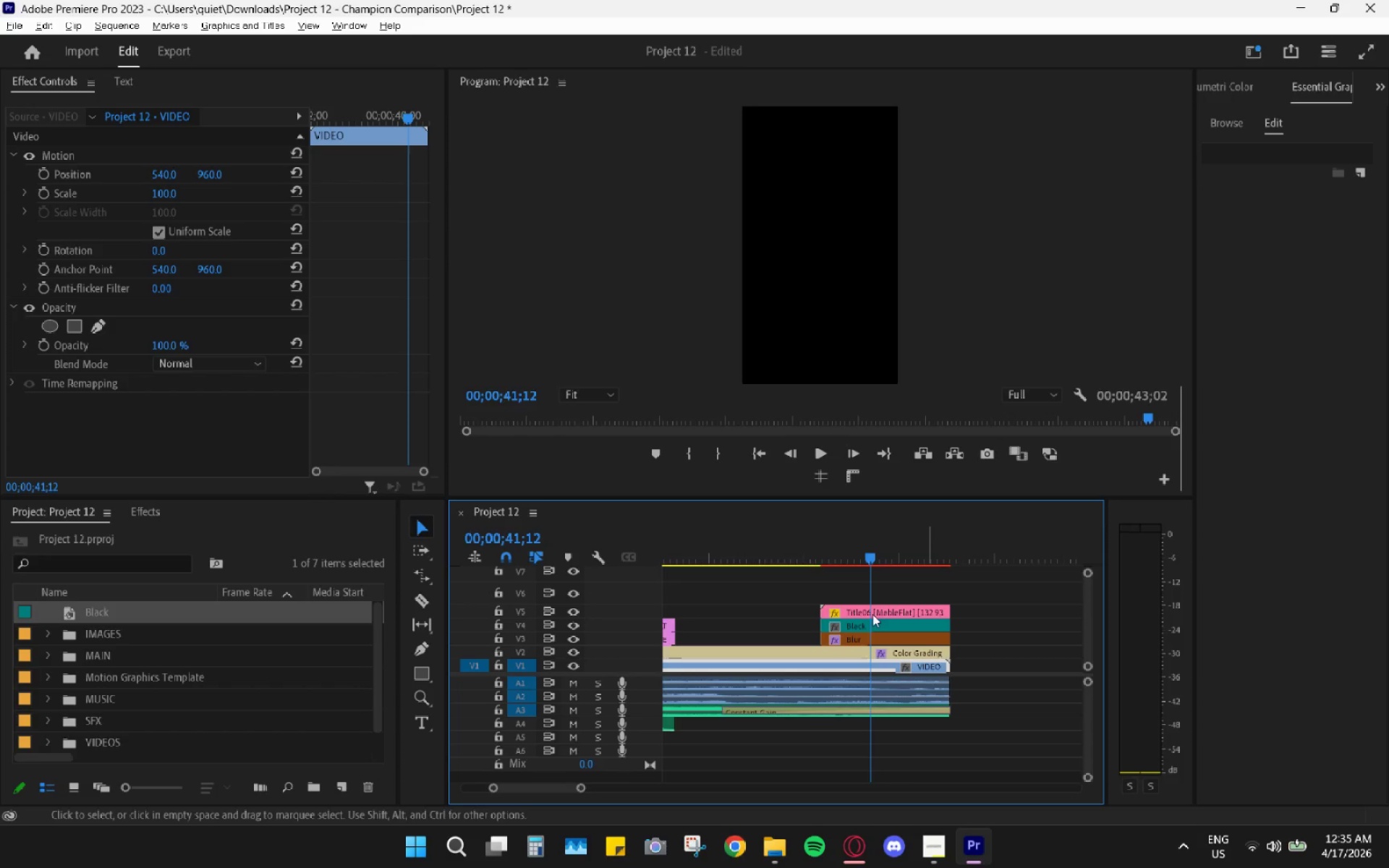 
left_click([870, 618])
 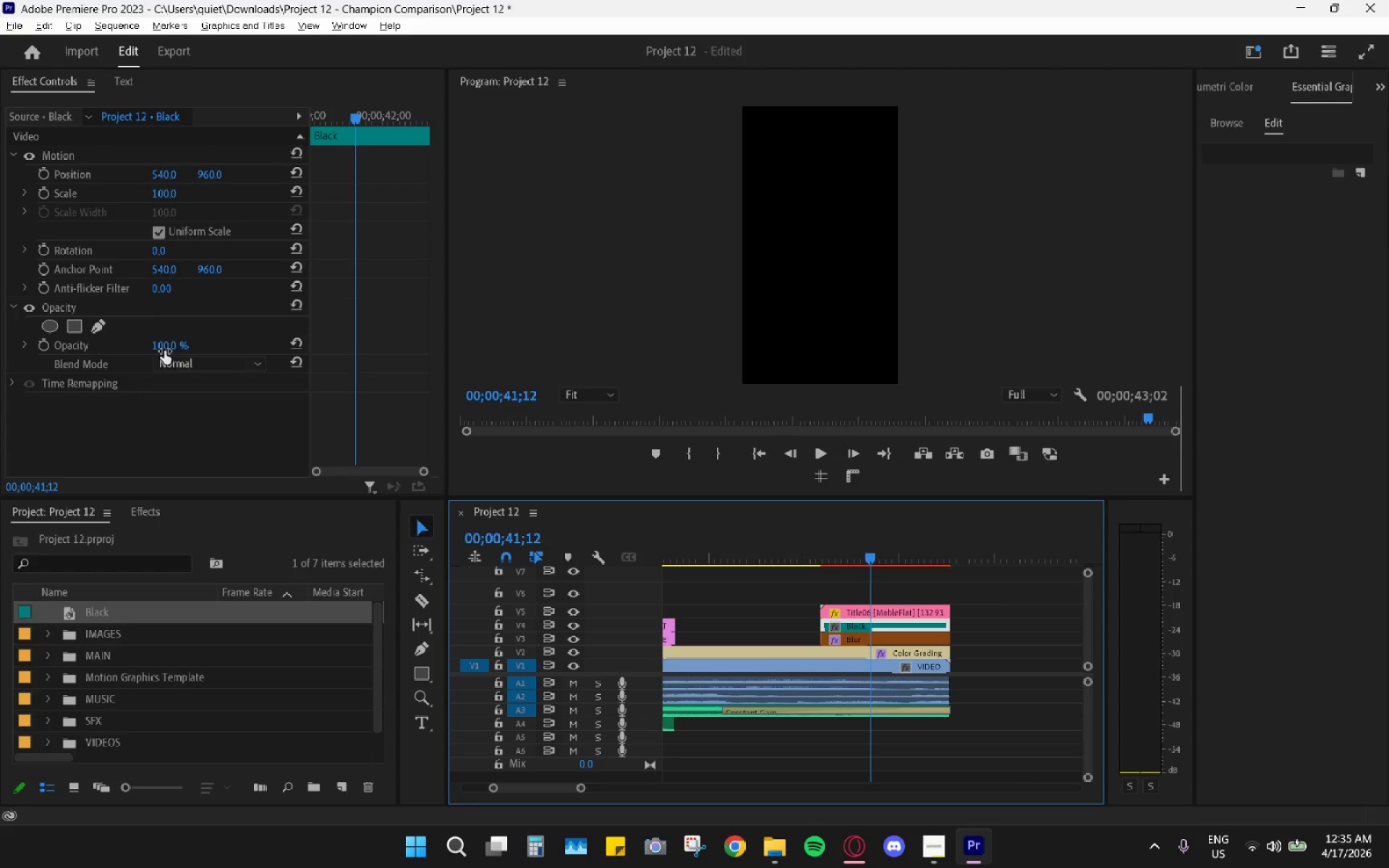 
left_click([172, 343])
 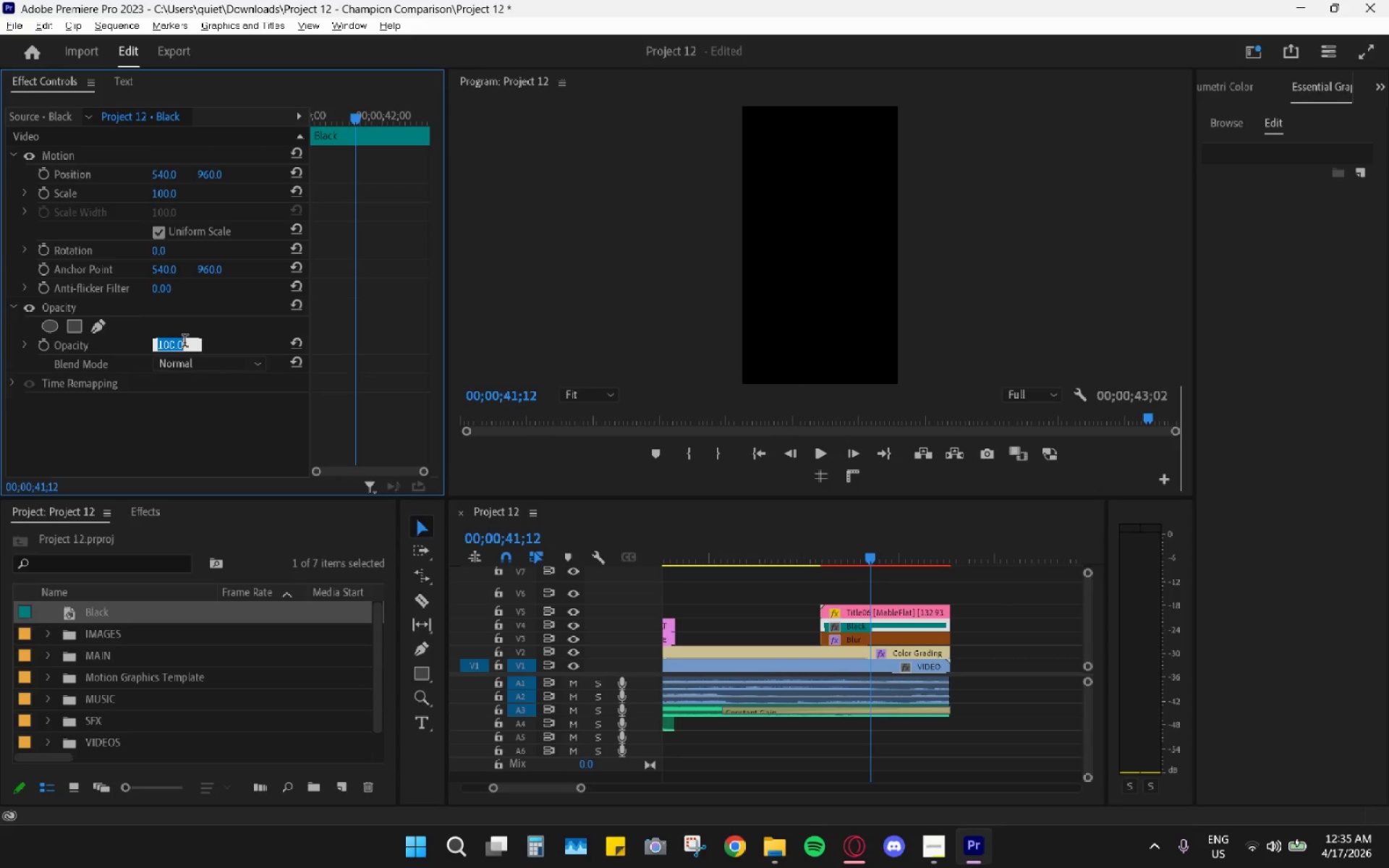 
key(Numpad0)
 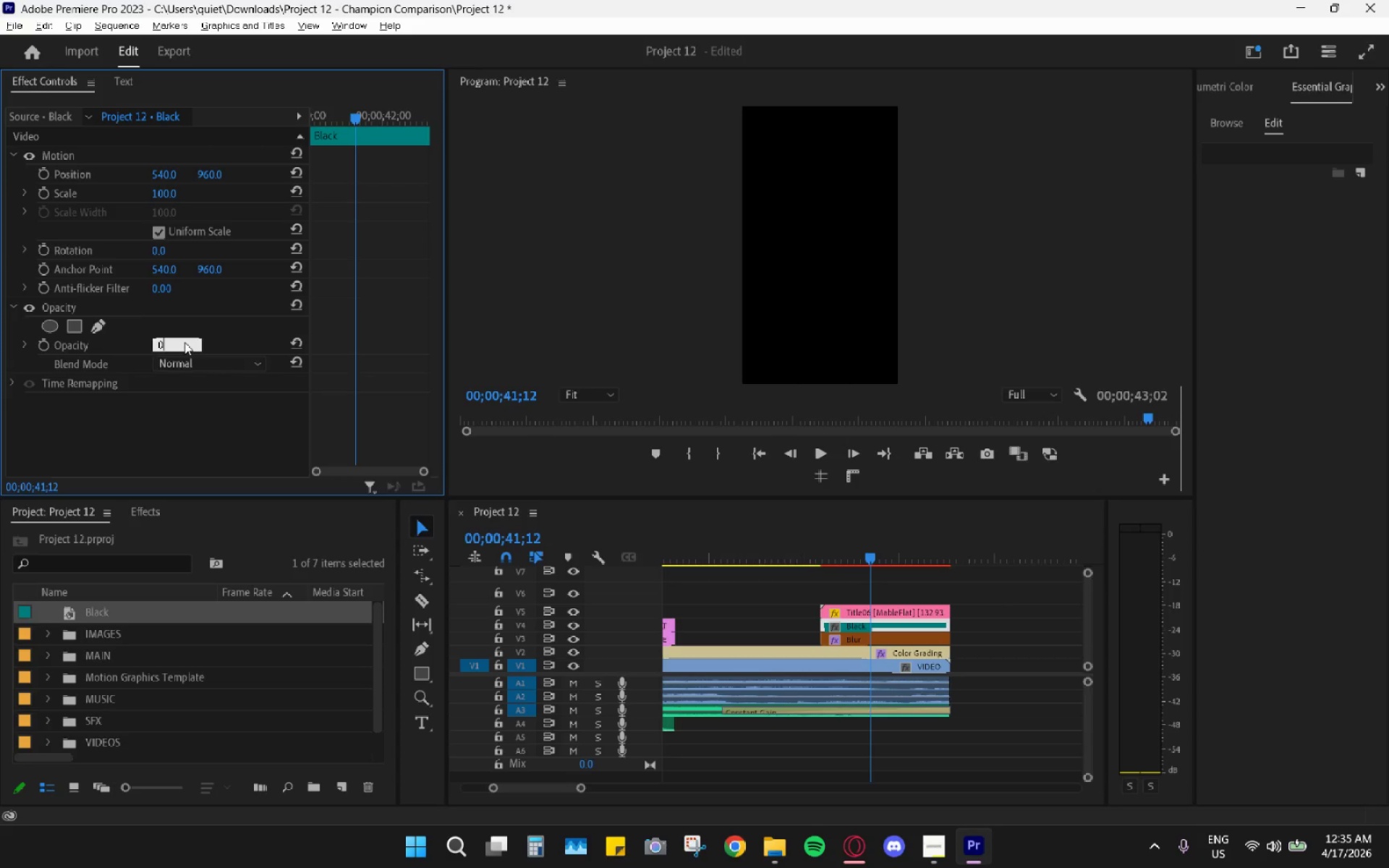 
key(Enter)
 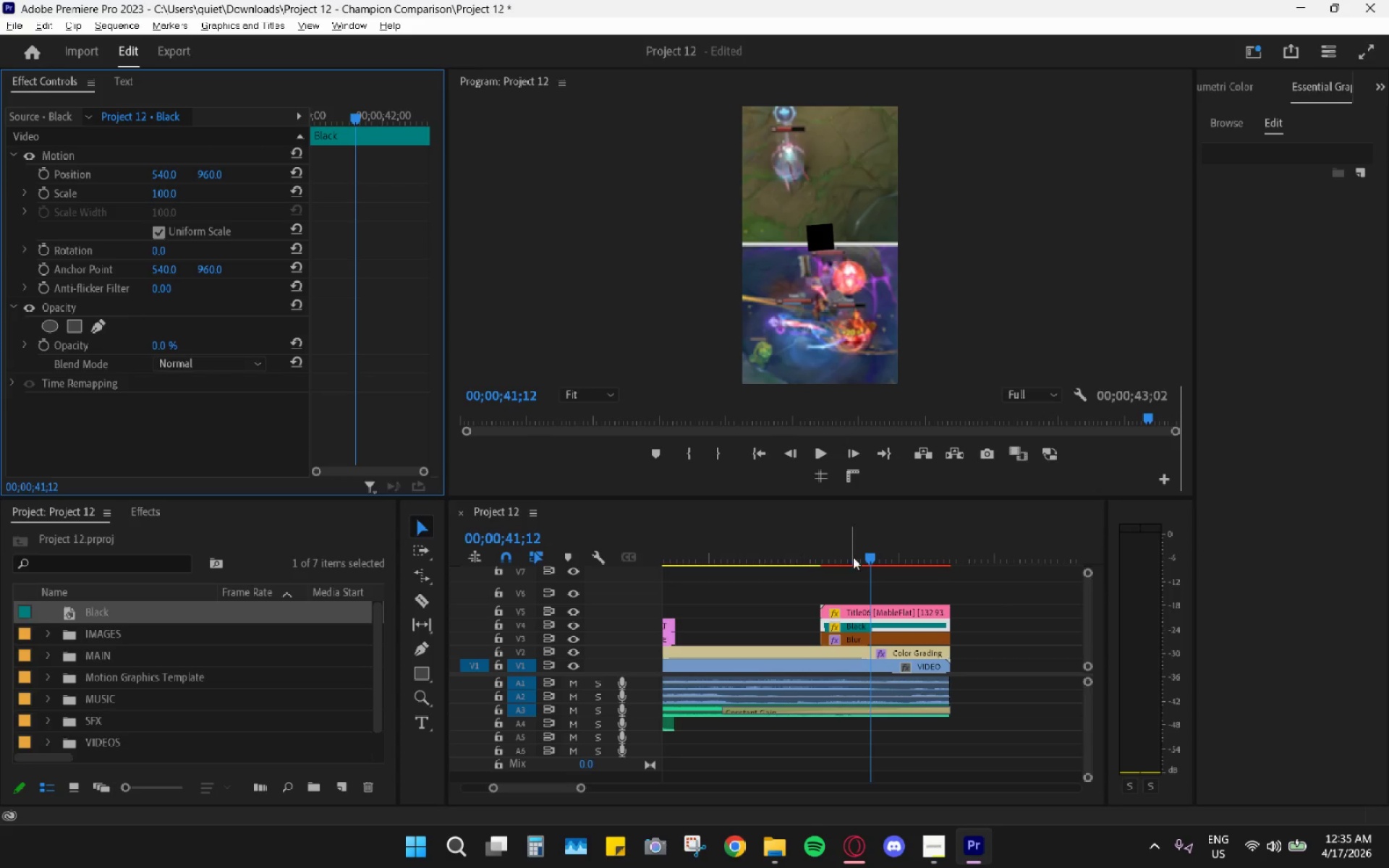 
left_click_drag(start_coordinate=[867, 561], to_coordinate=[841, 564])
 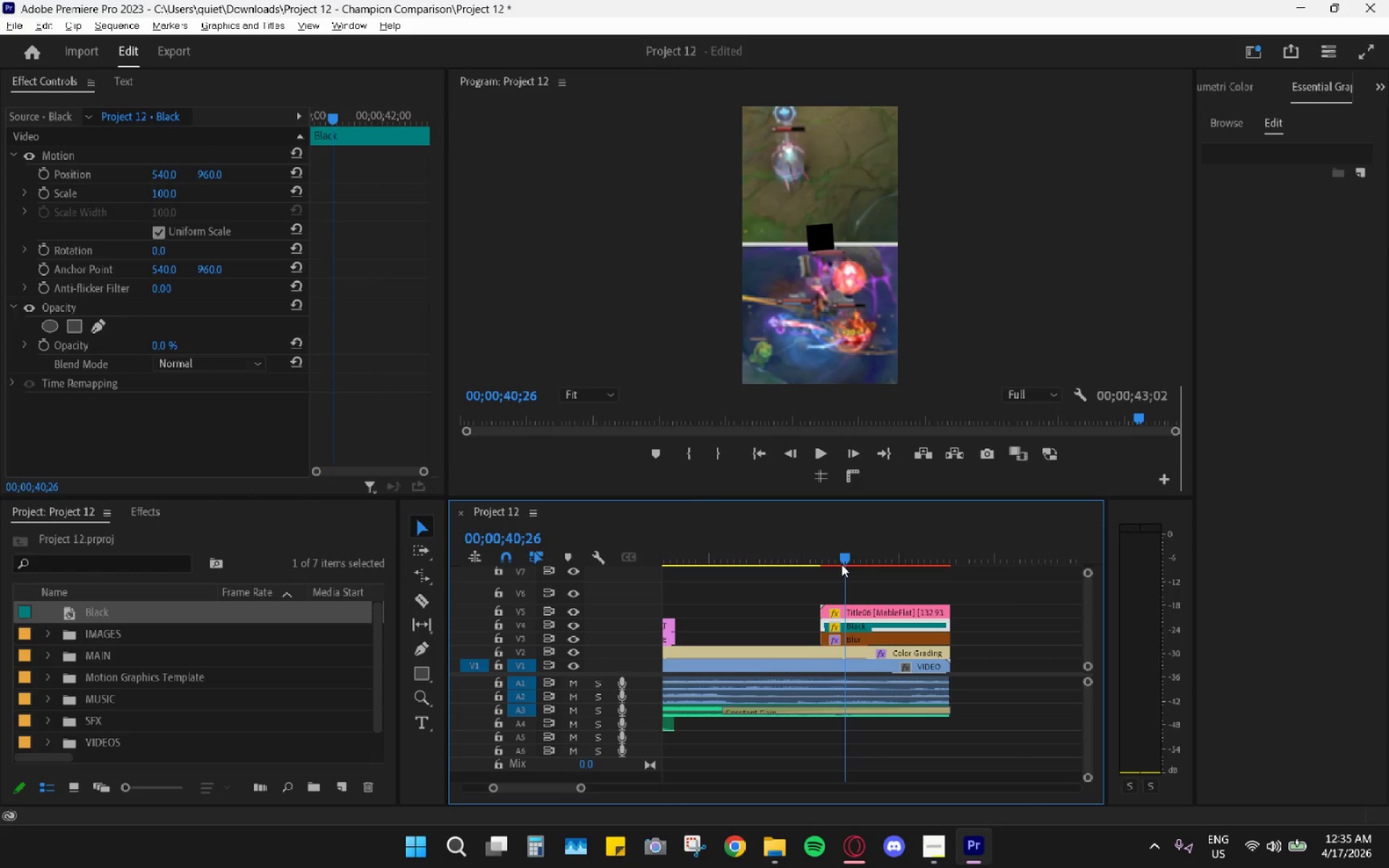 
key(Space)
 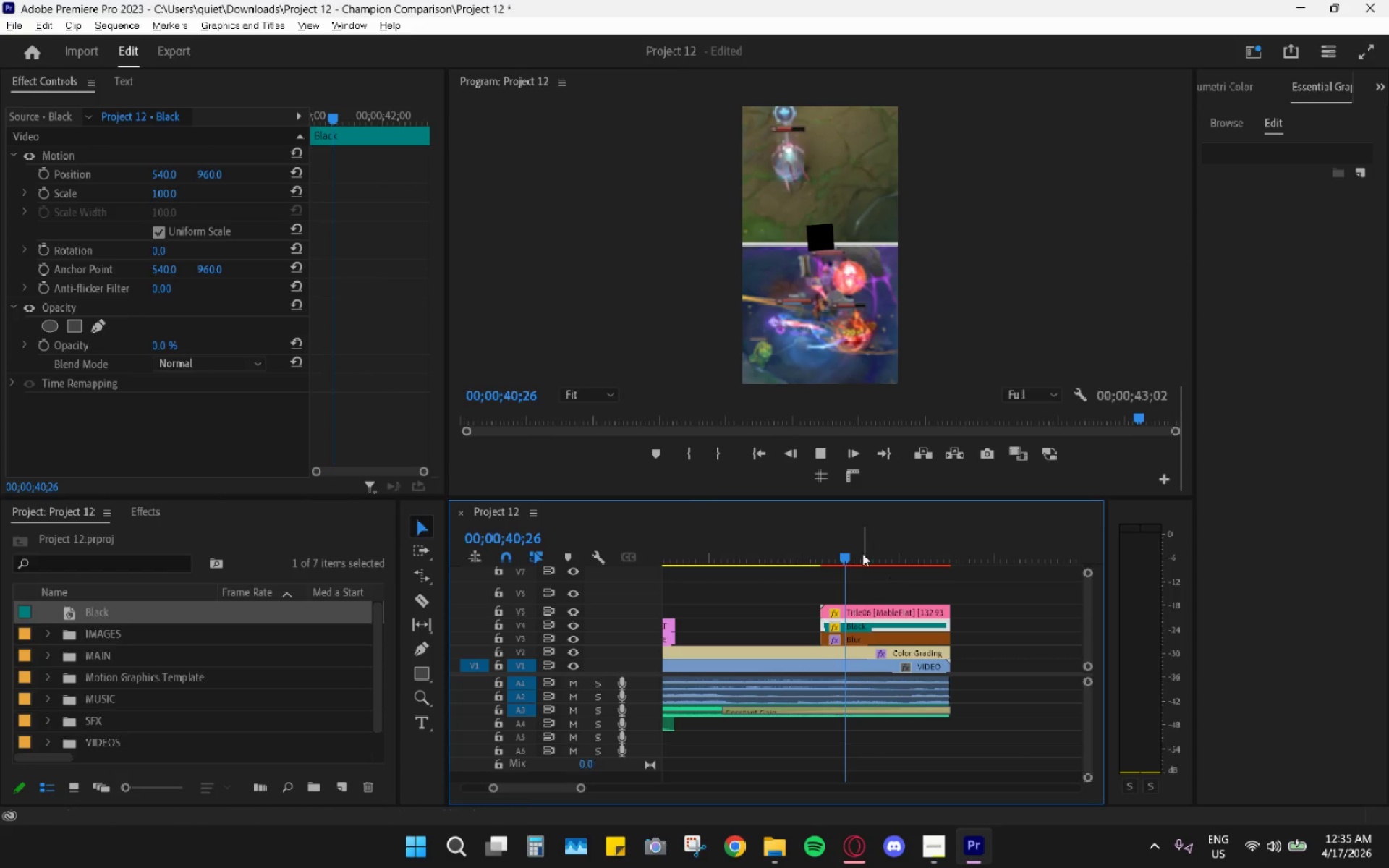 
left_click_drag(start_coordinate=[858, 548], to_coordinate=[885, 563])
 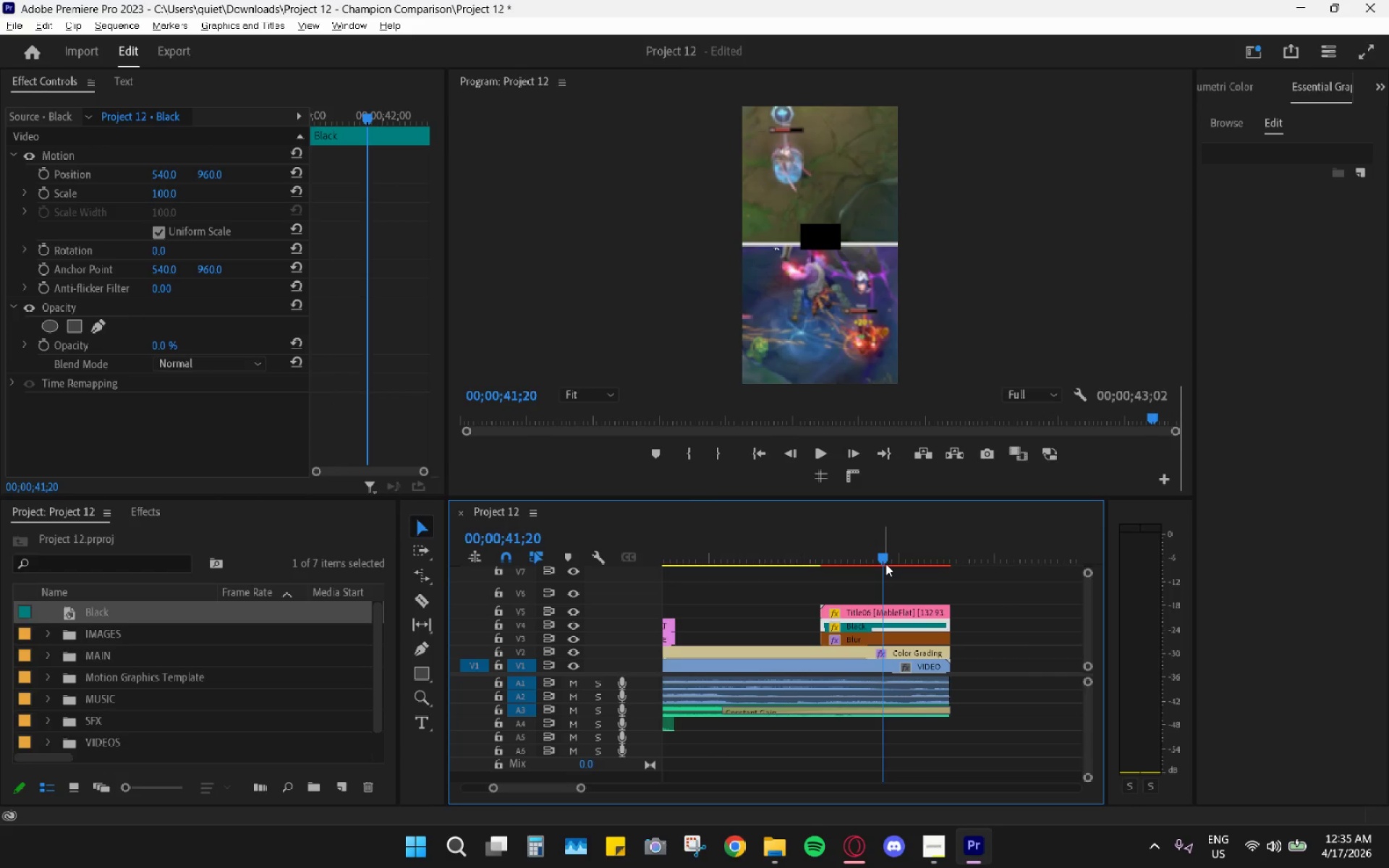 
key(Space)
 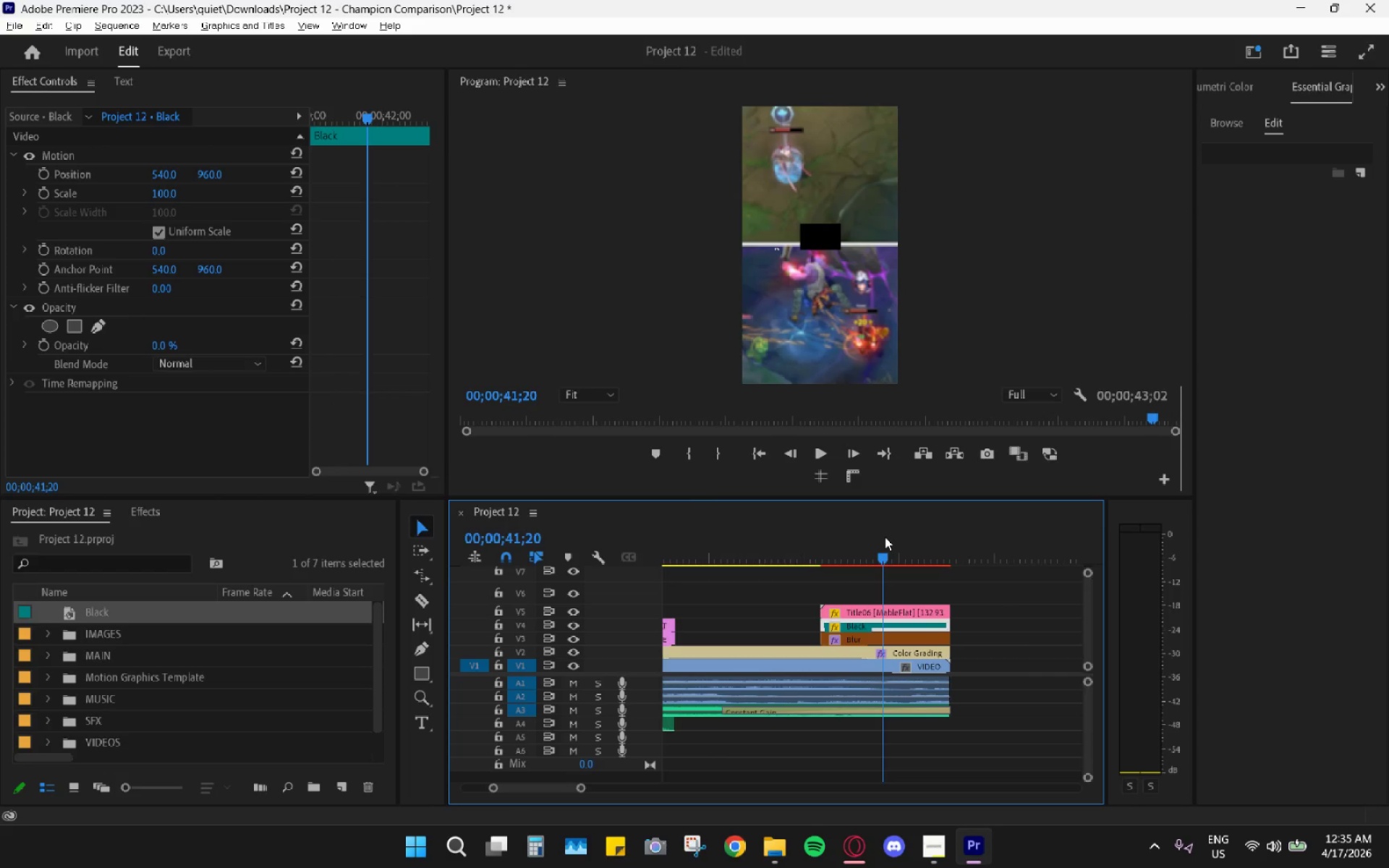 
left_click_drag(start_coordinate=[888, 543], to_coordinate=[904, 556])
 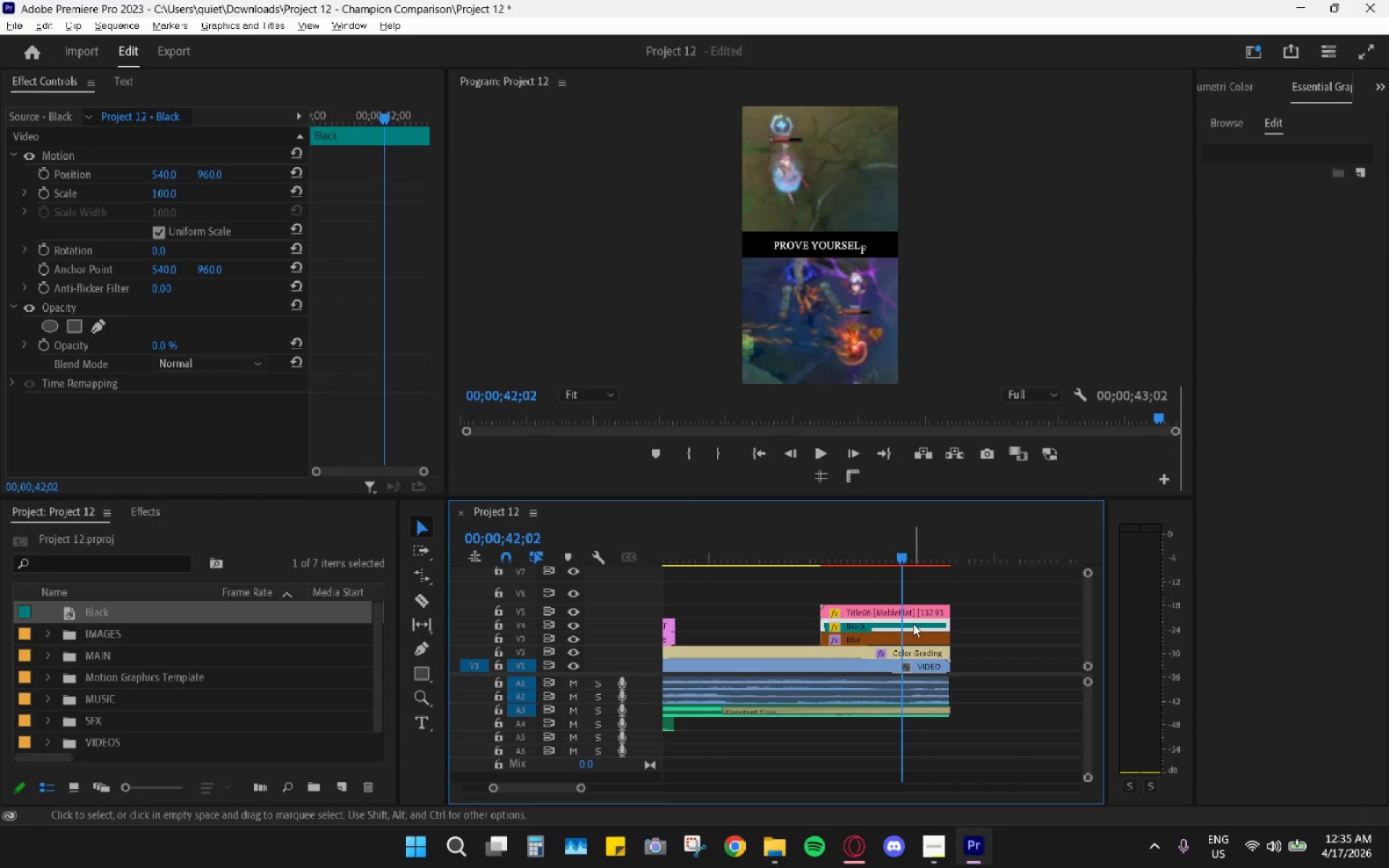 
left_click([913, 624])
 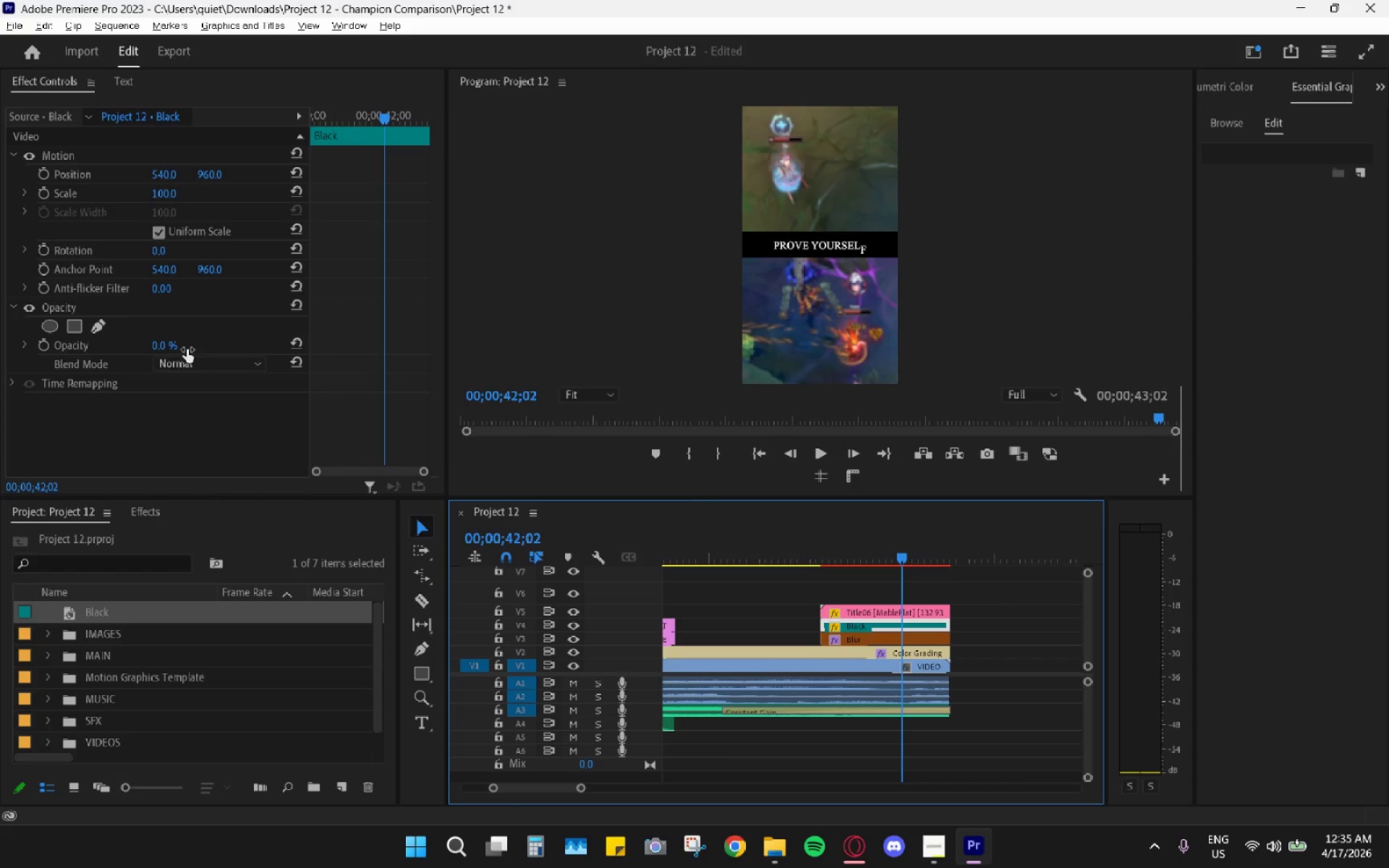 
key(Alt+AltLeft)
 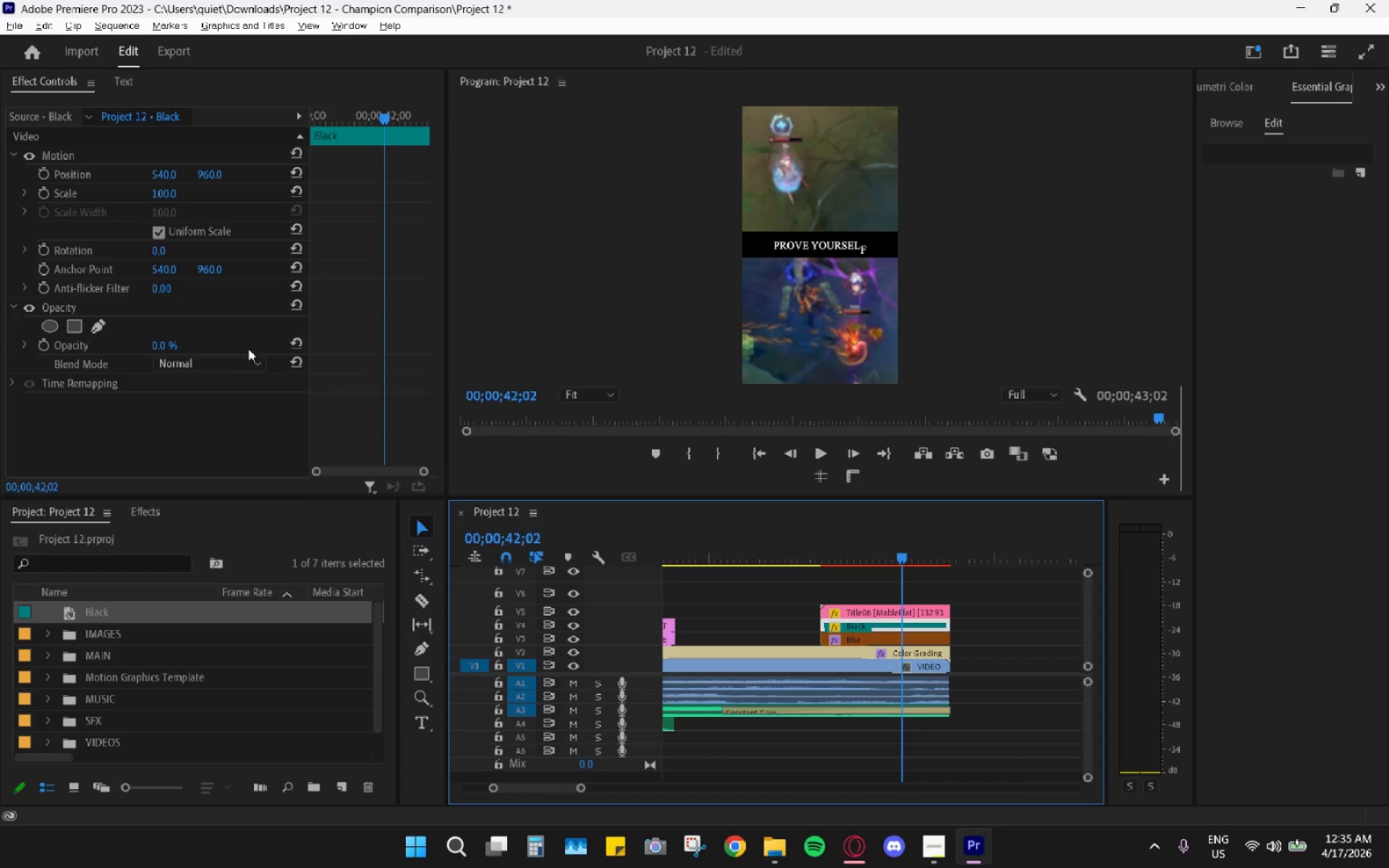 
key(Alt+Tab)
 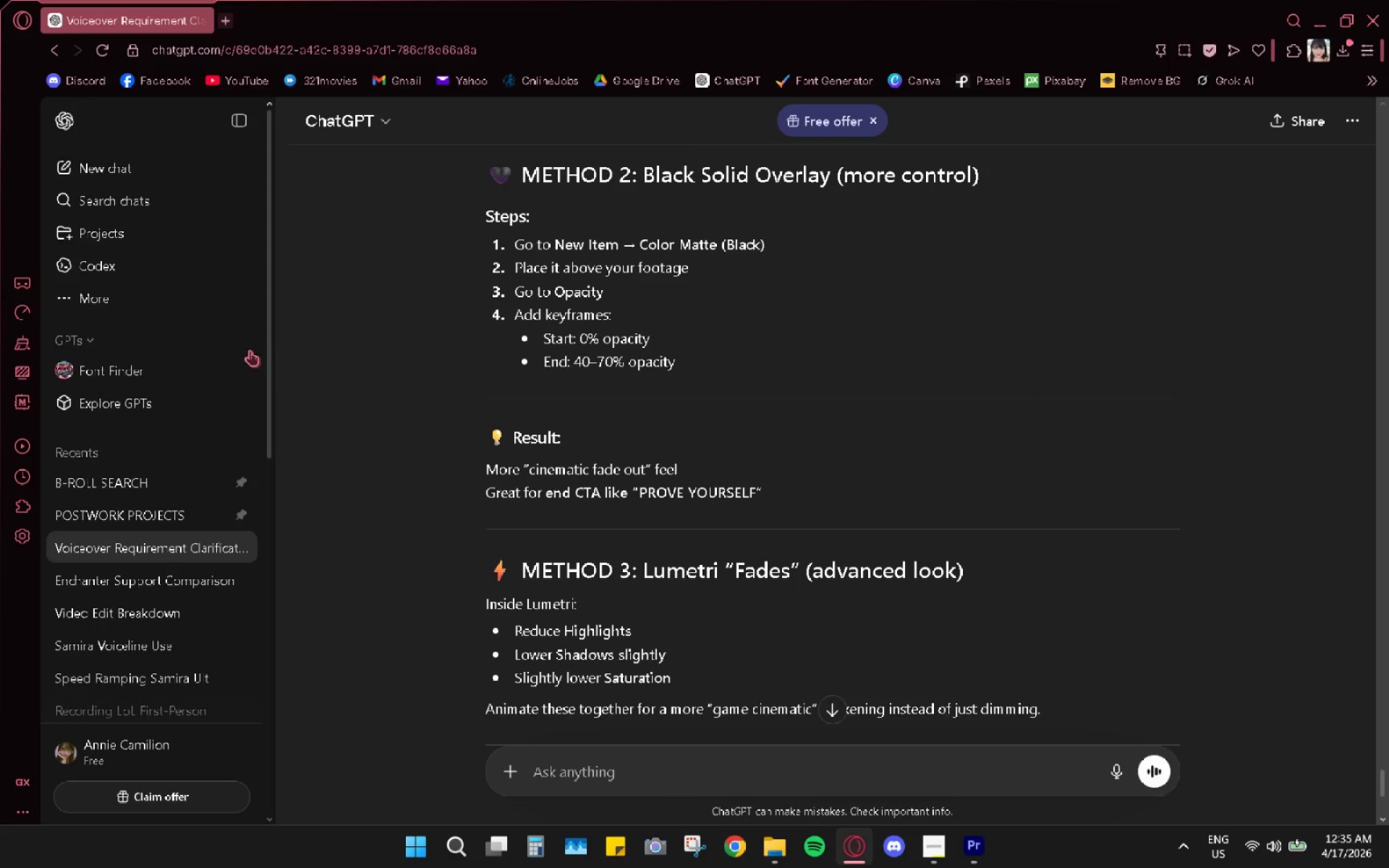 
key(Alt+AltLeft)
 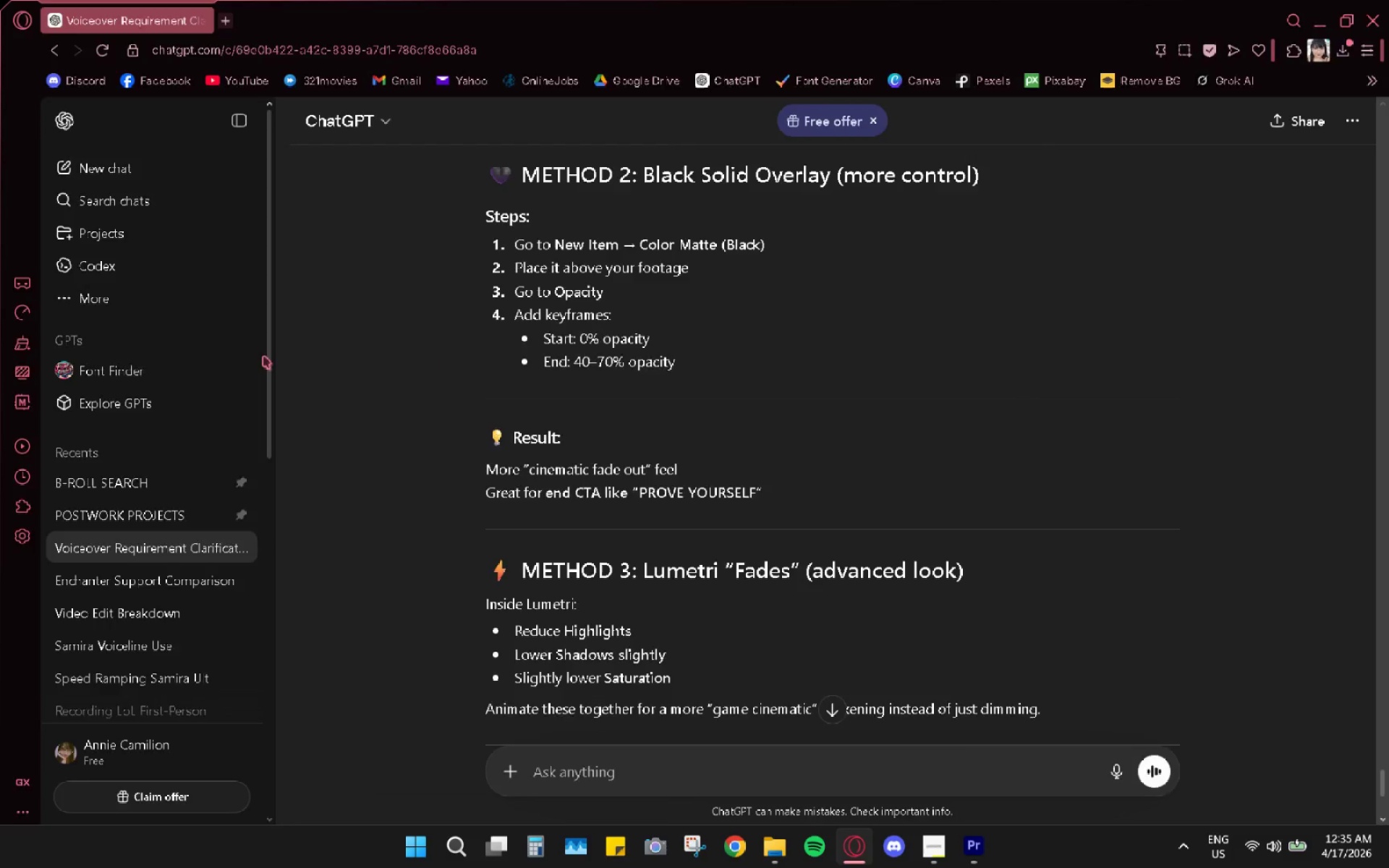 
key(Alt+Tab)
 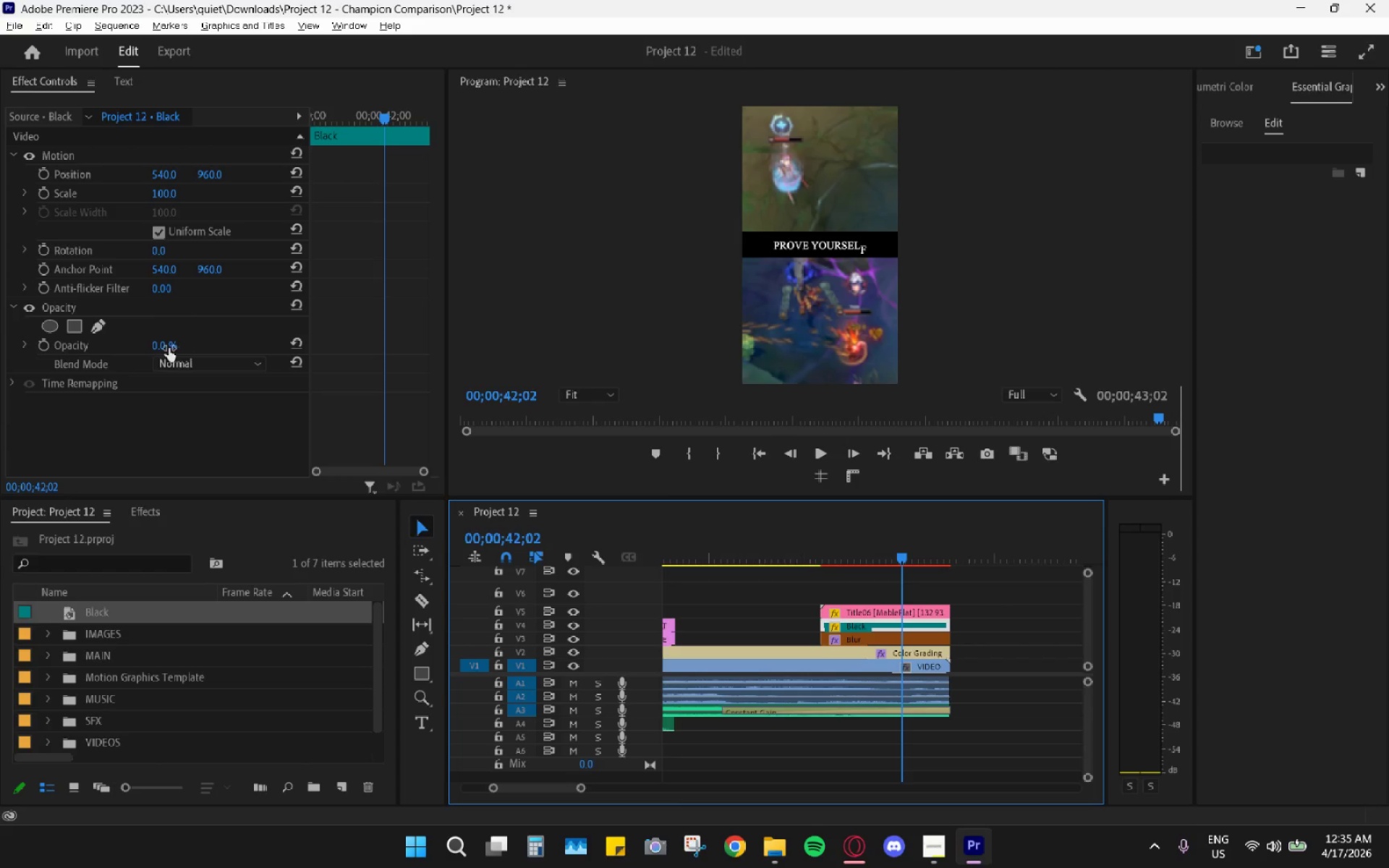 
left_click([166, 345])
 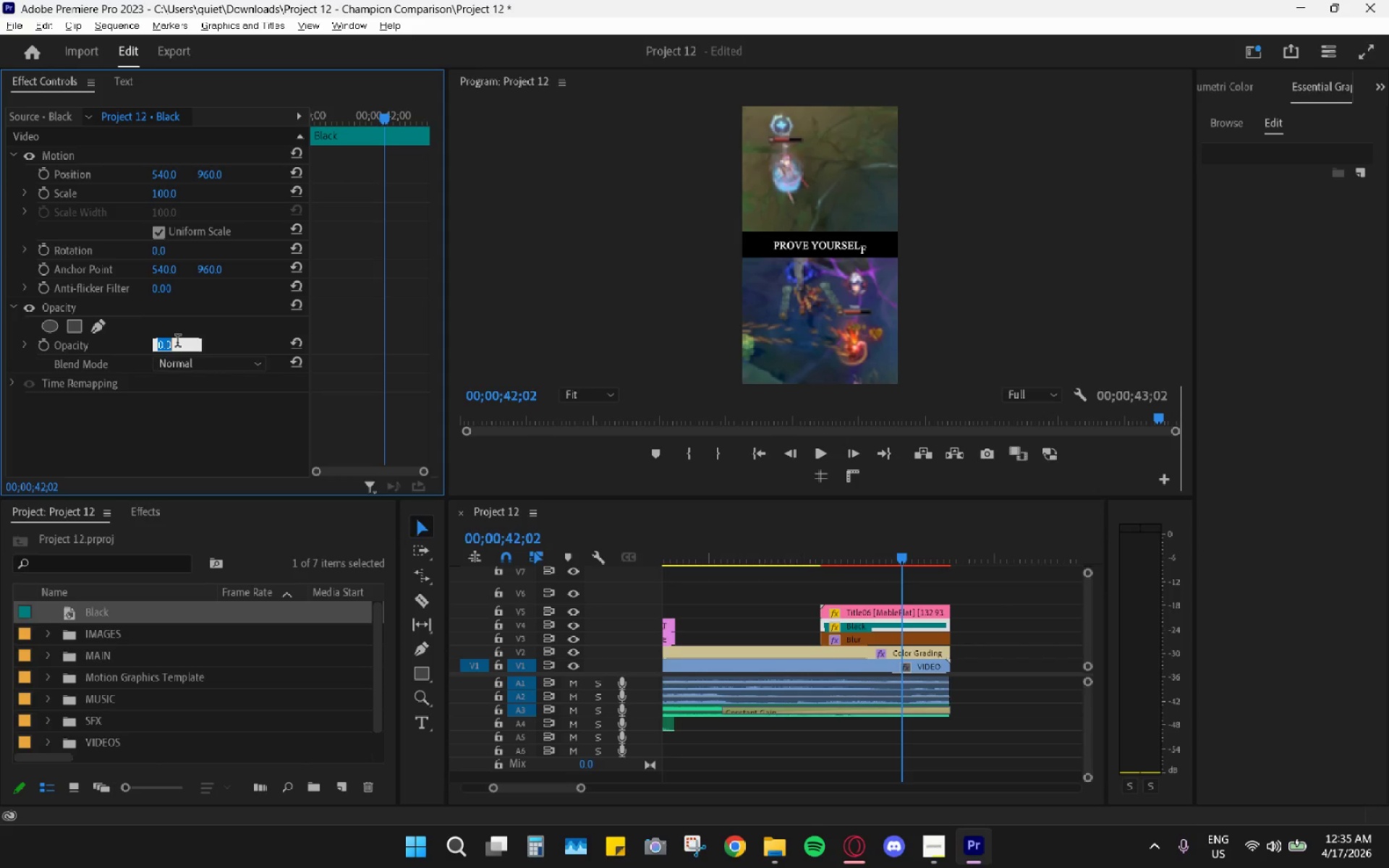 
key(Numpad2)
 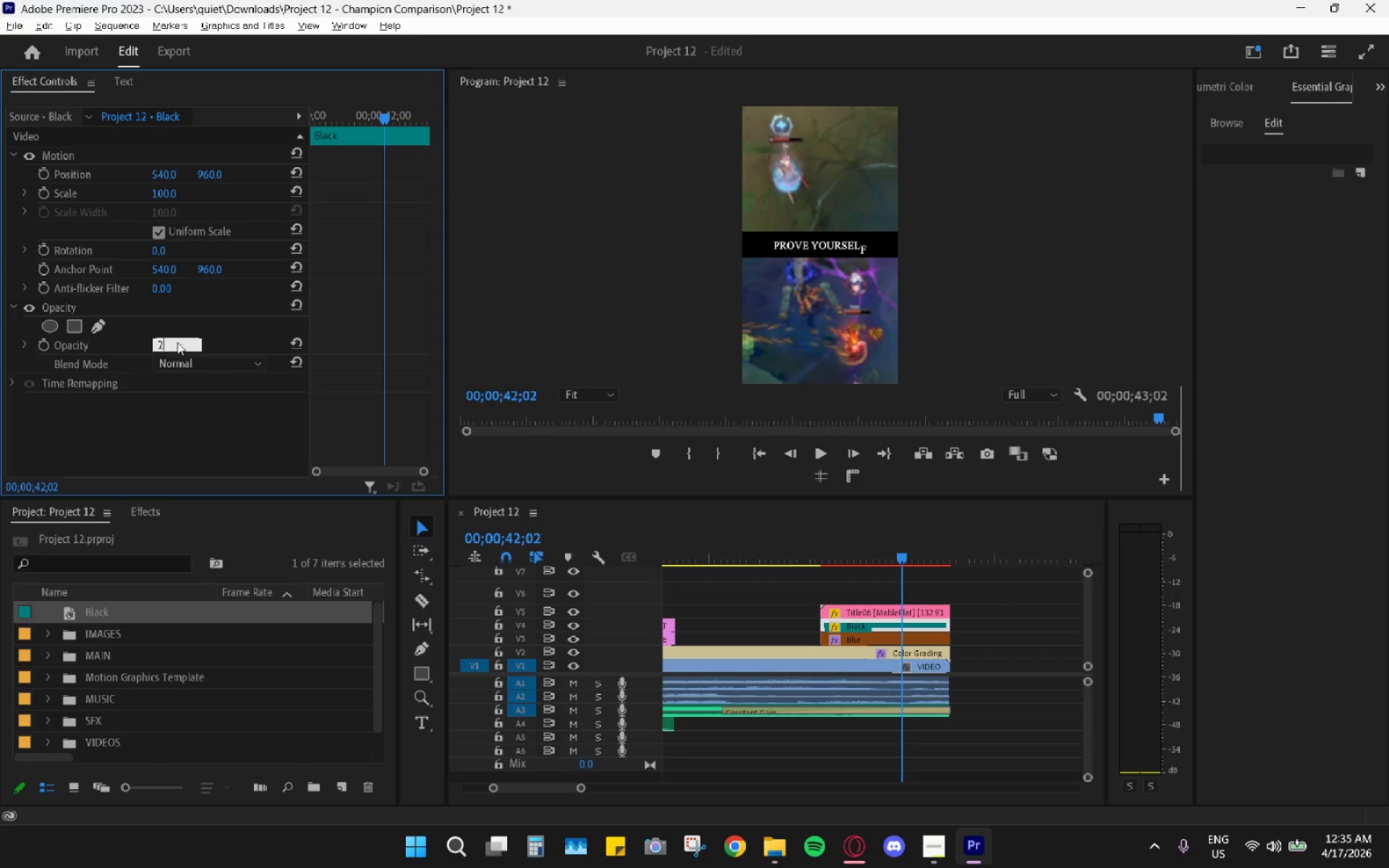 
key(Numpad0)
 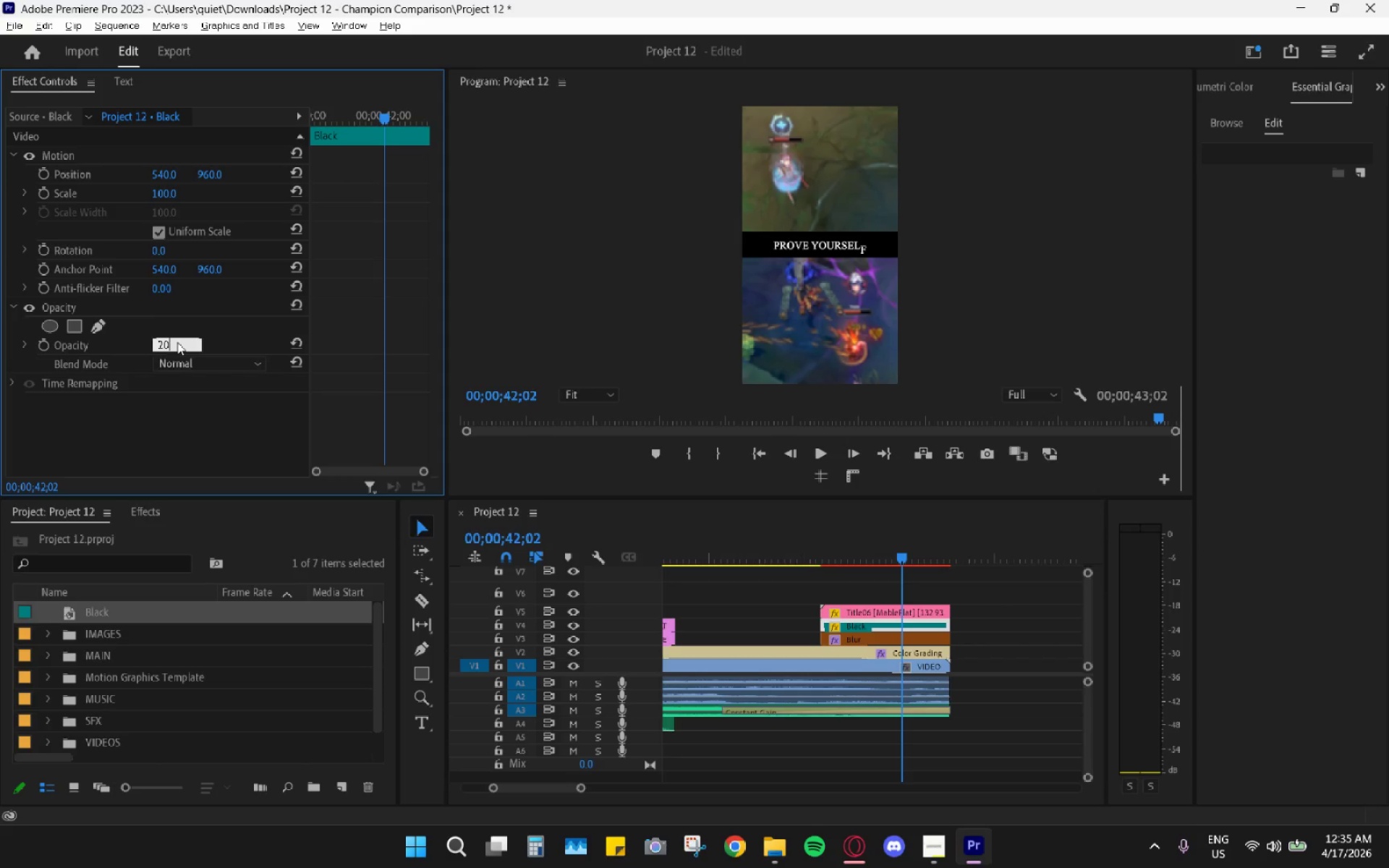 
key(Enter)
 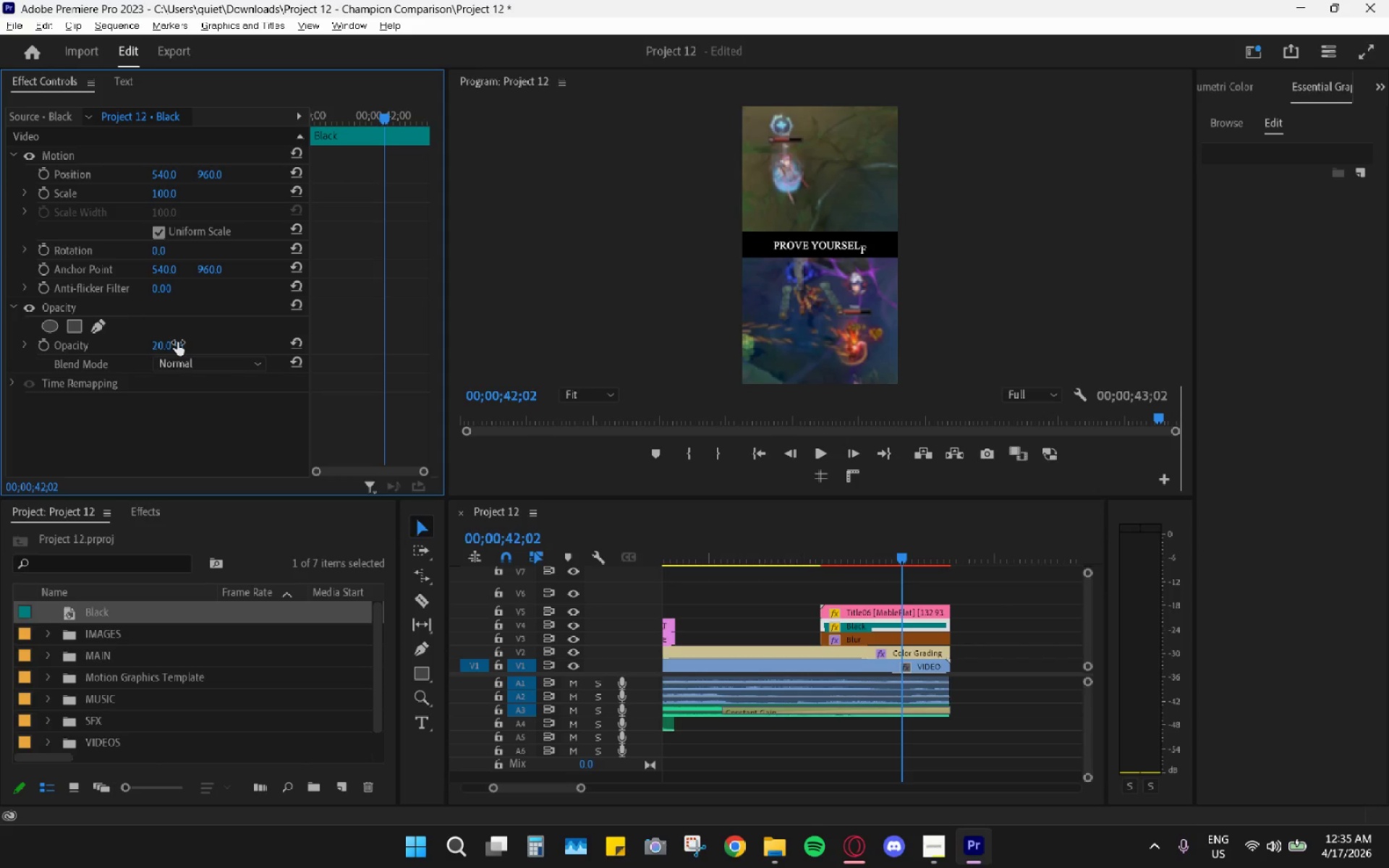 
key(Alt+AltLeft)
 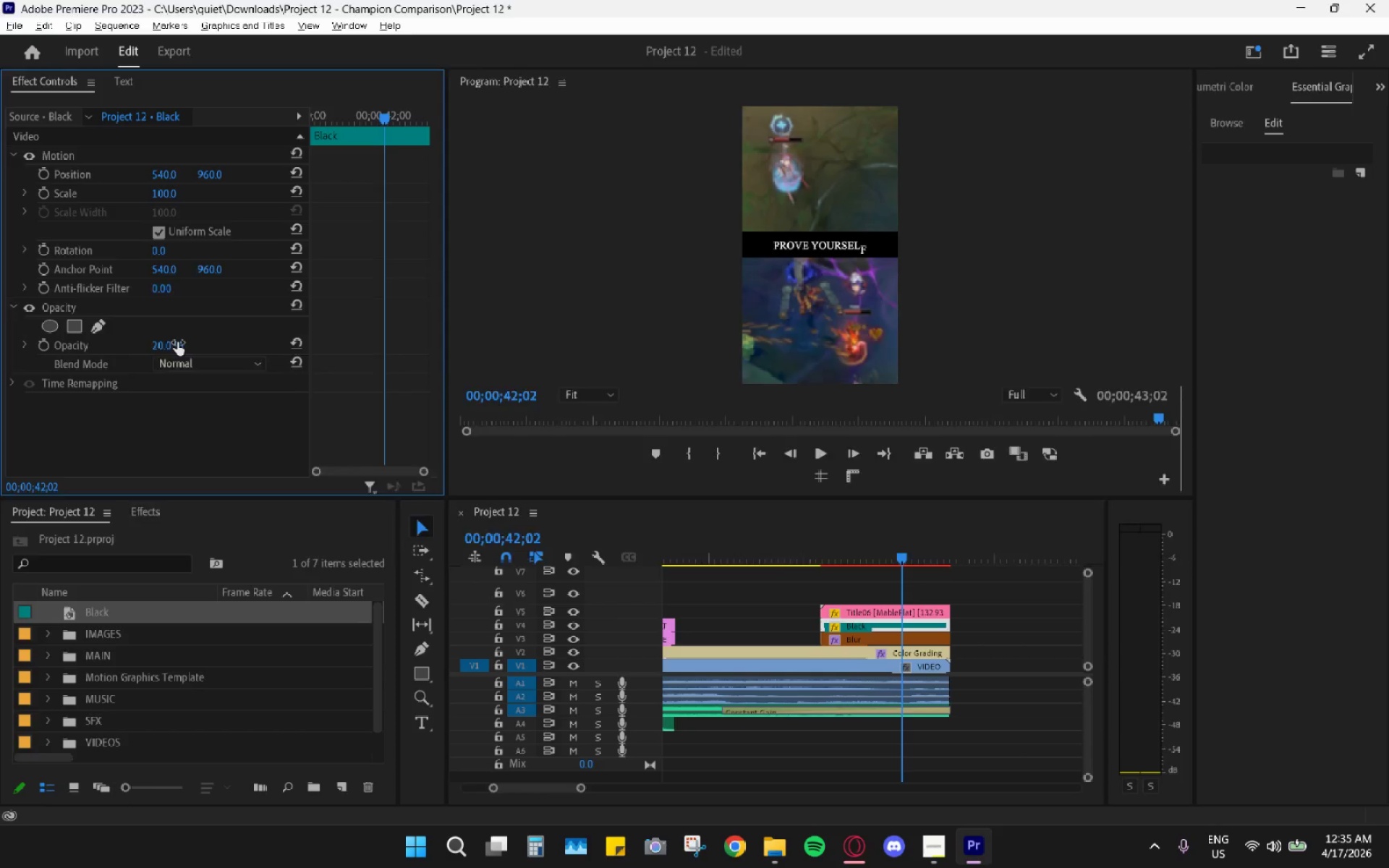 
key(Alt+Tab)
 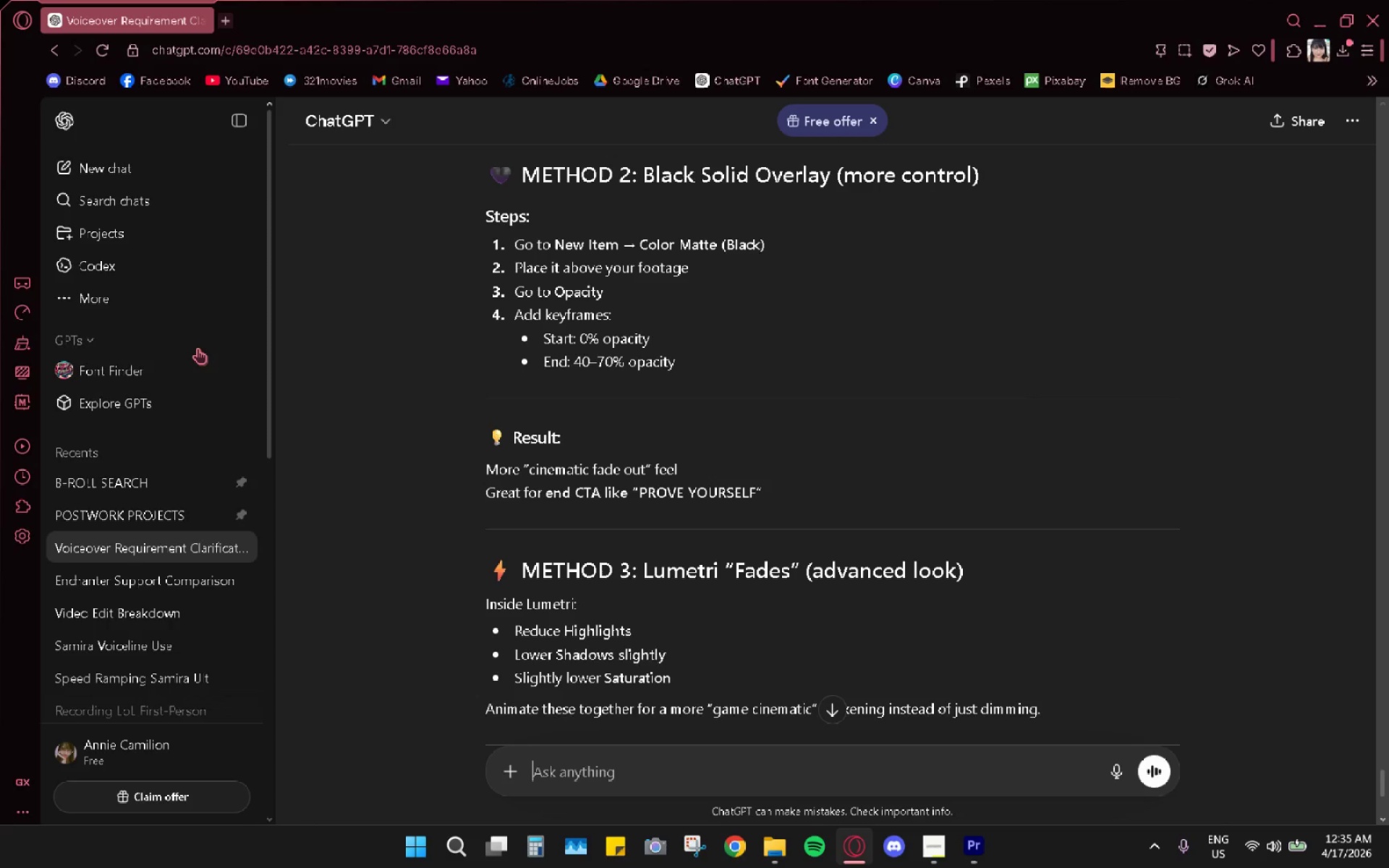 
key(Alt+AltLeft)
 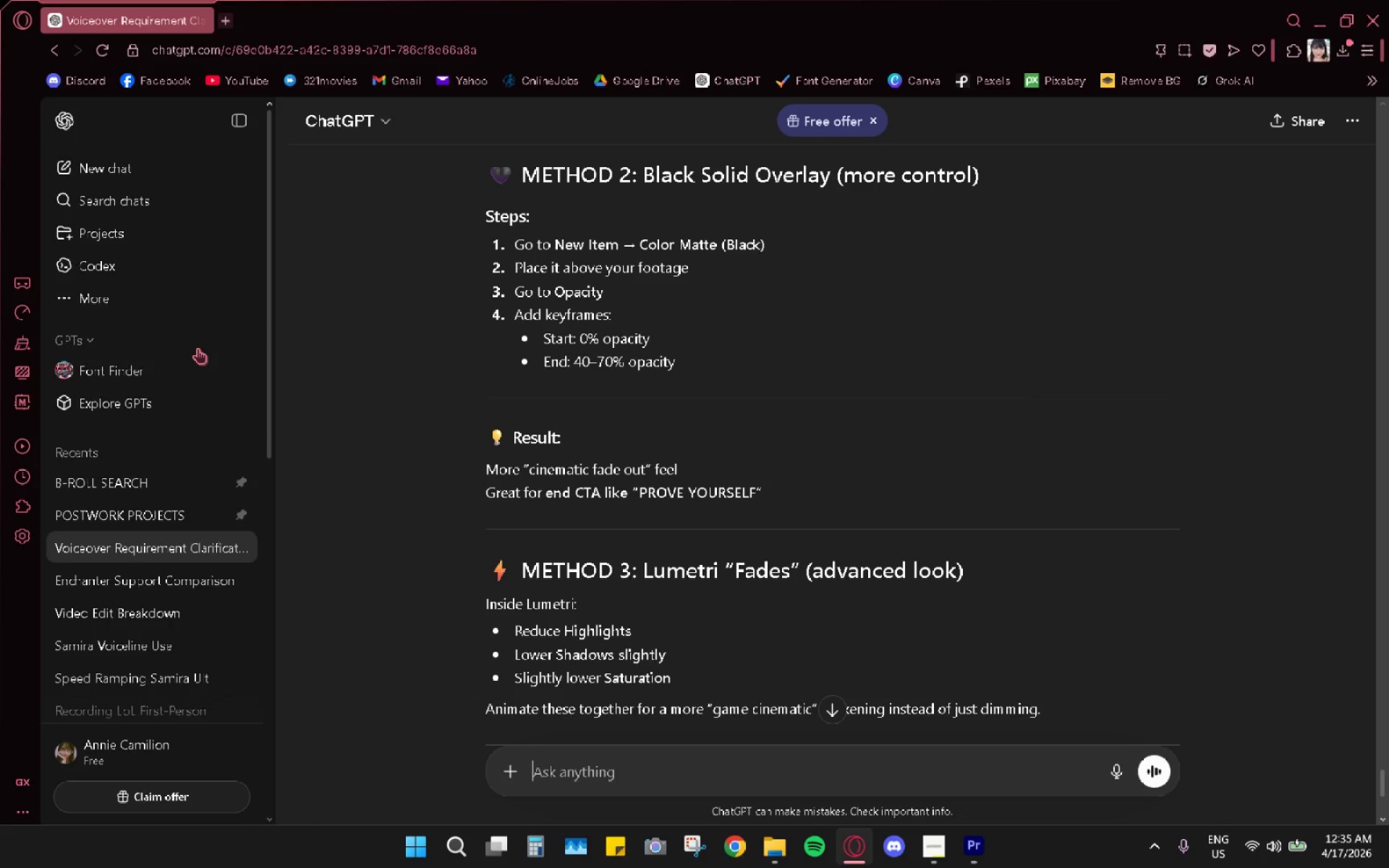 
key(Alt+Tab)
 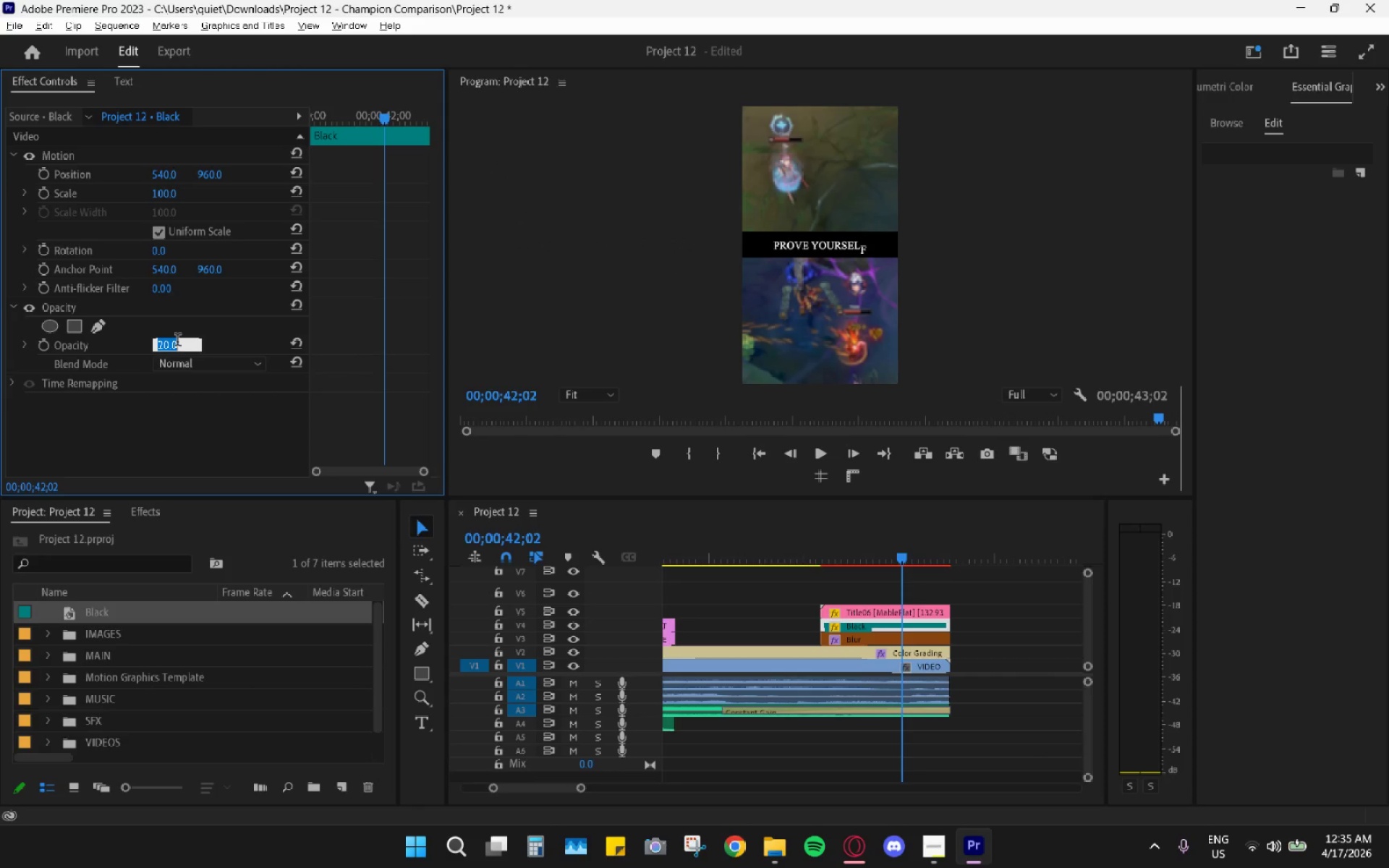 
key(Numpad4)
 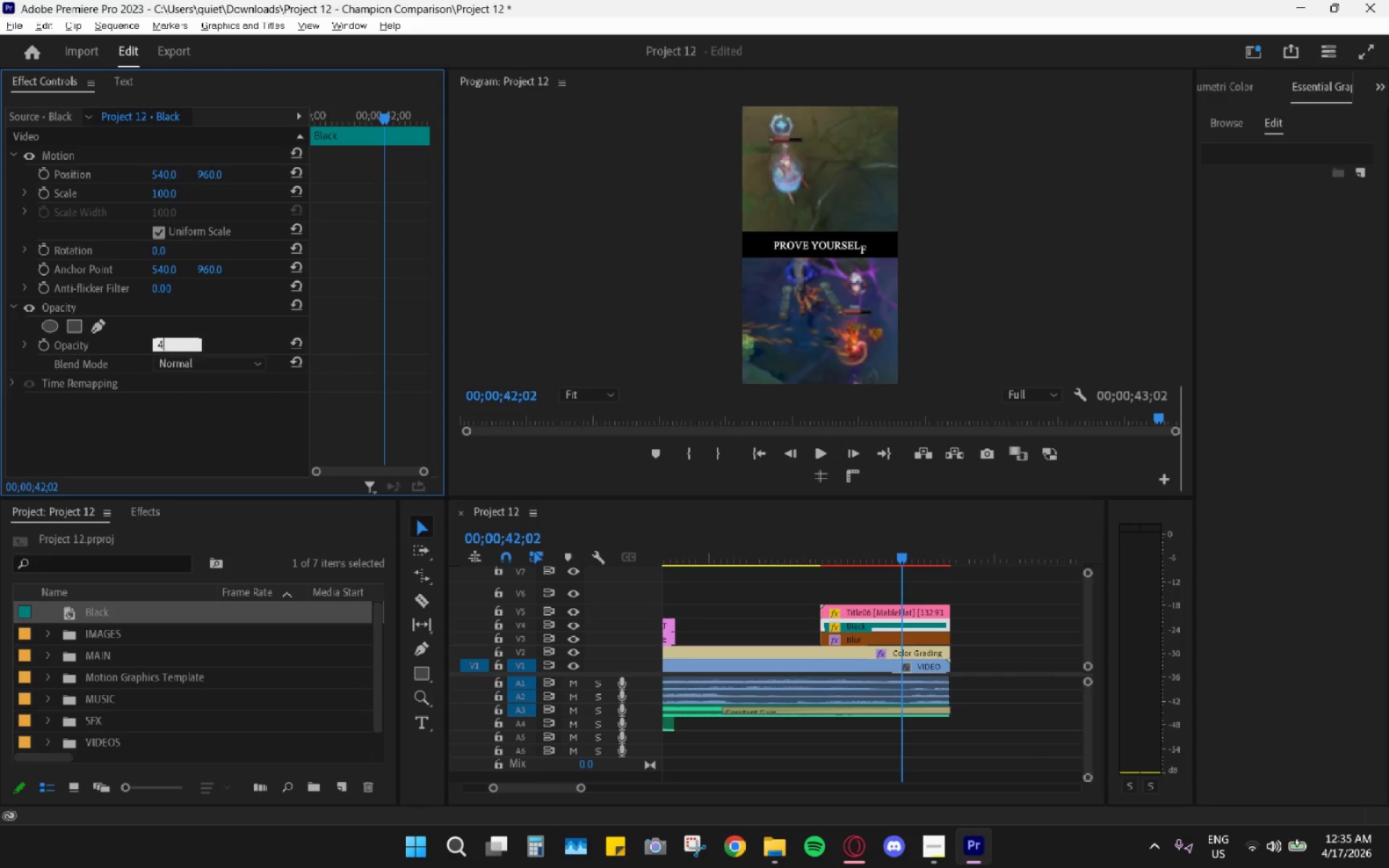 
key(Numpad0)
 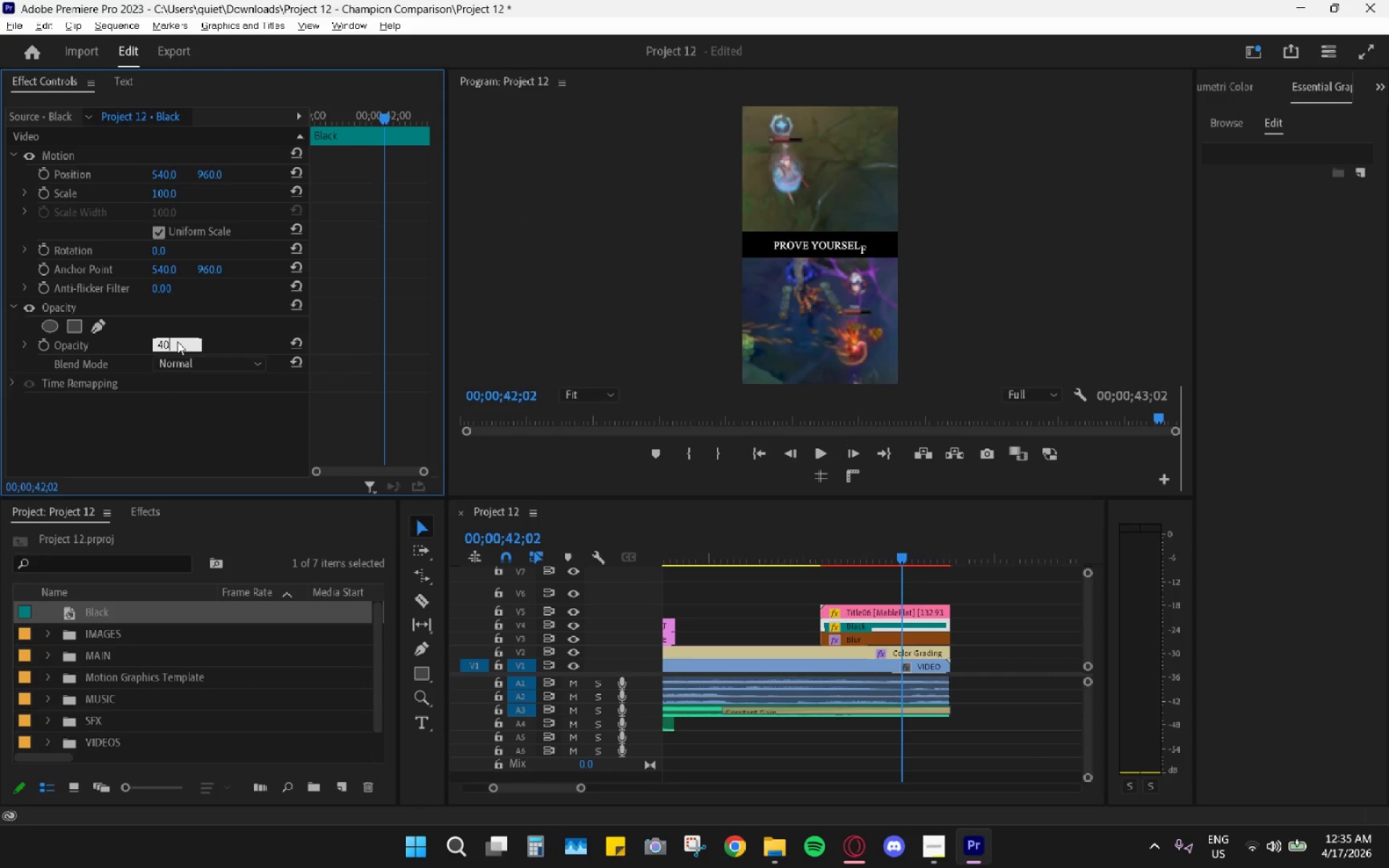 
key(Enter)
 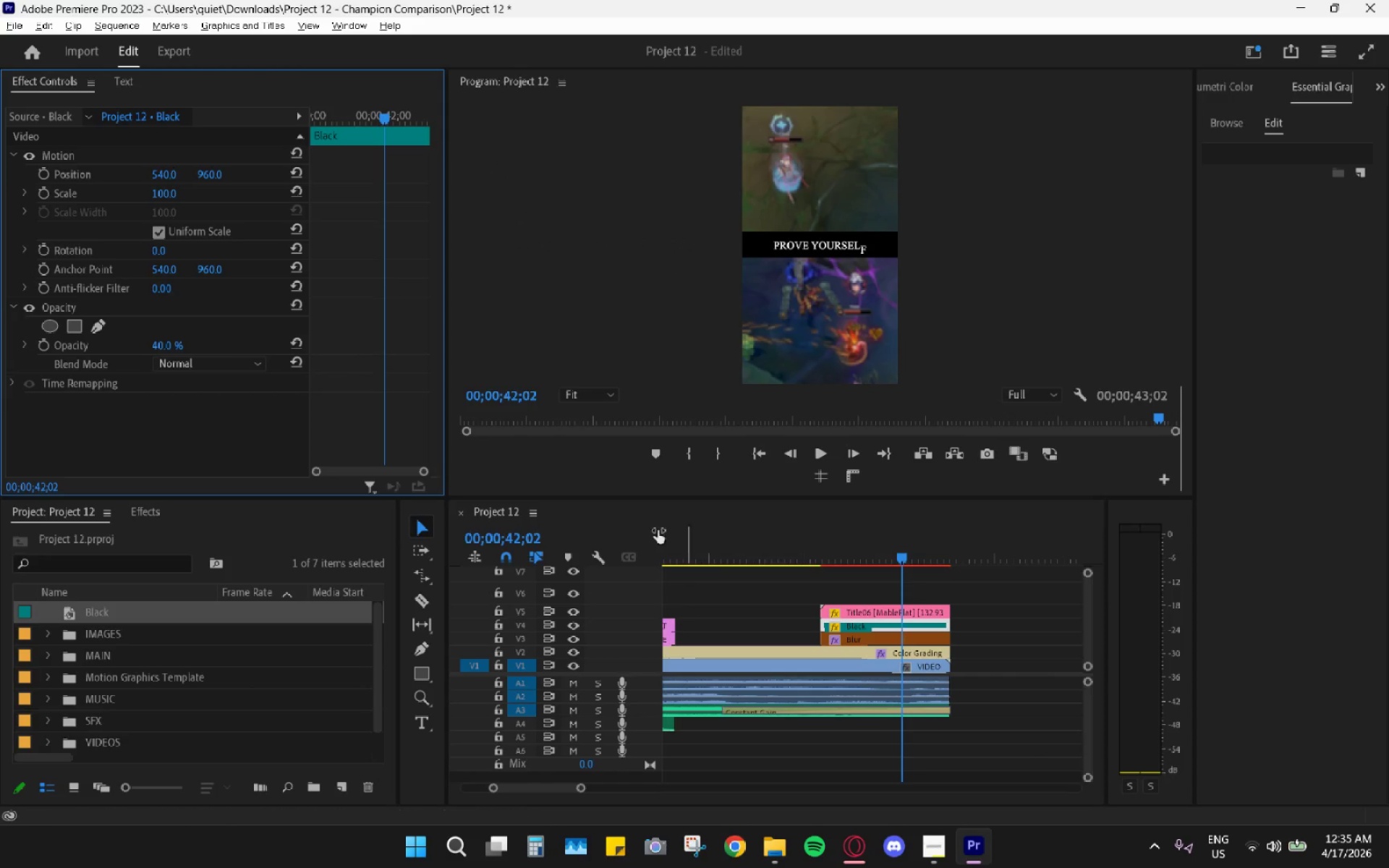 
left_click([180, 345])
 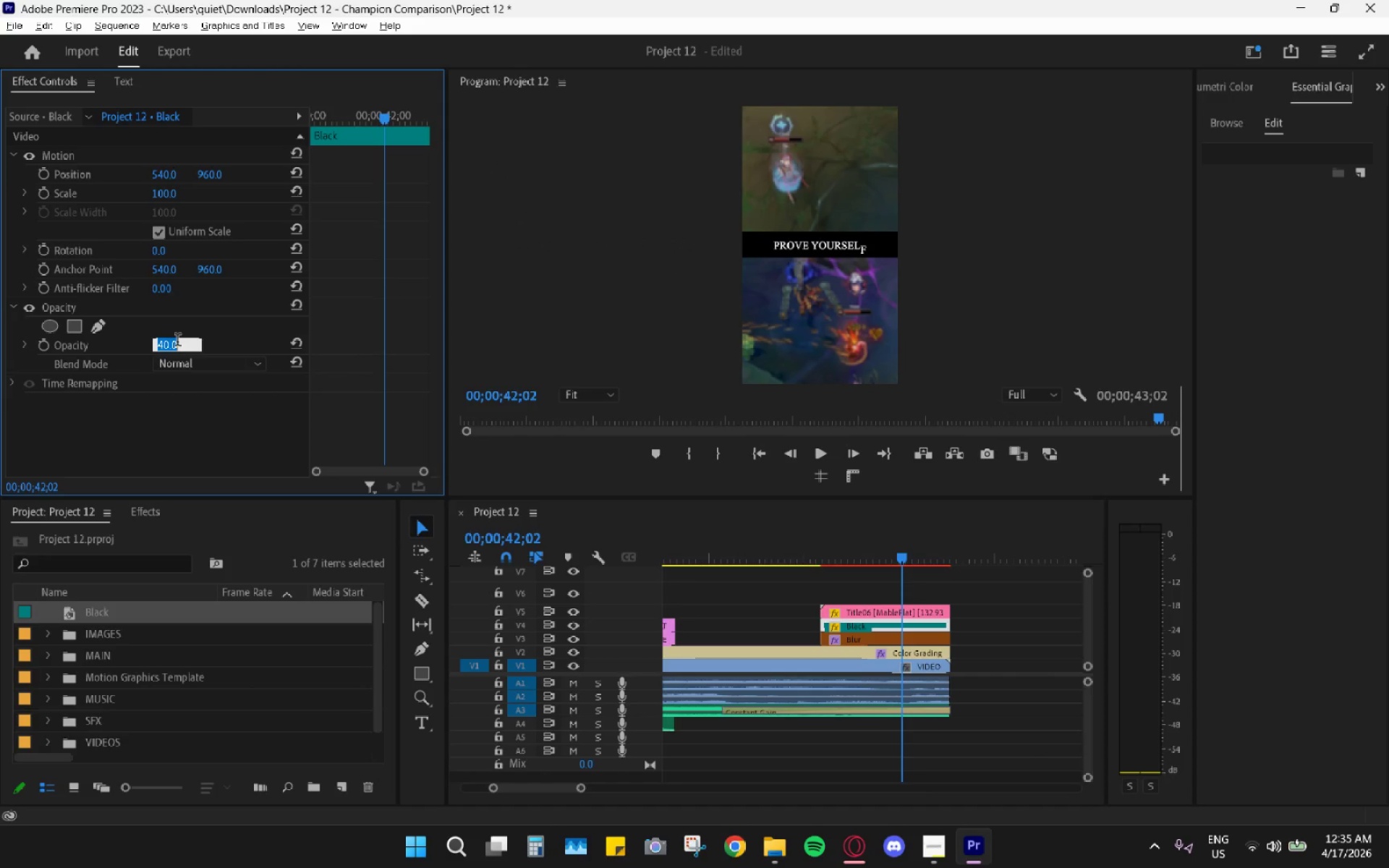 
key(Numpad5)
 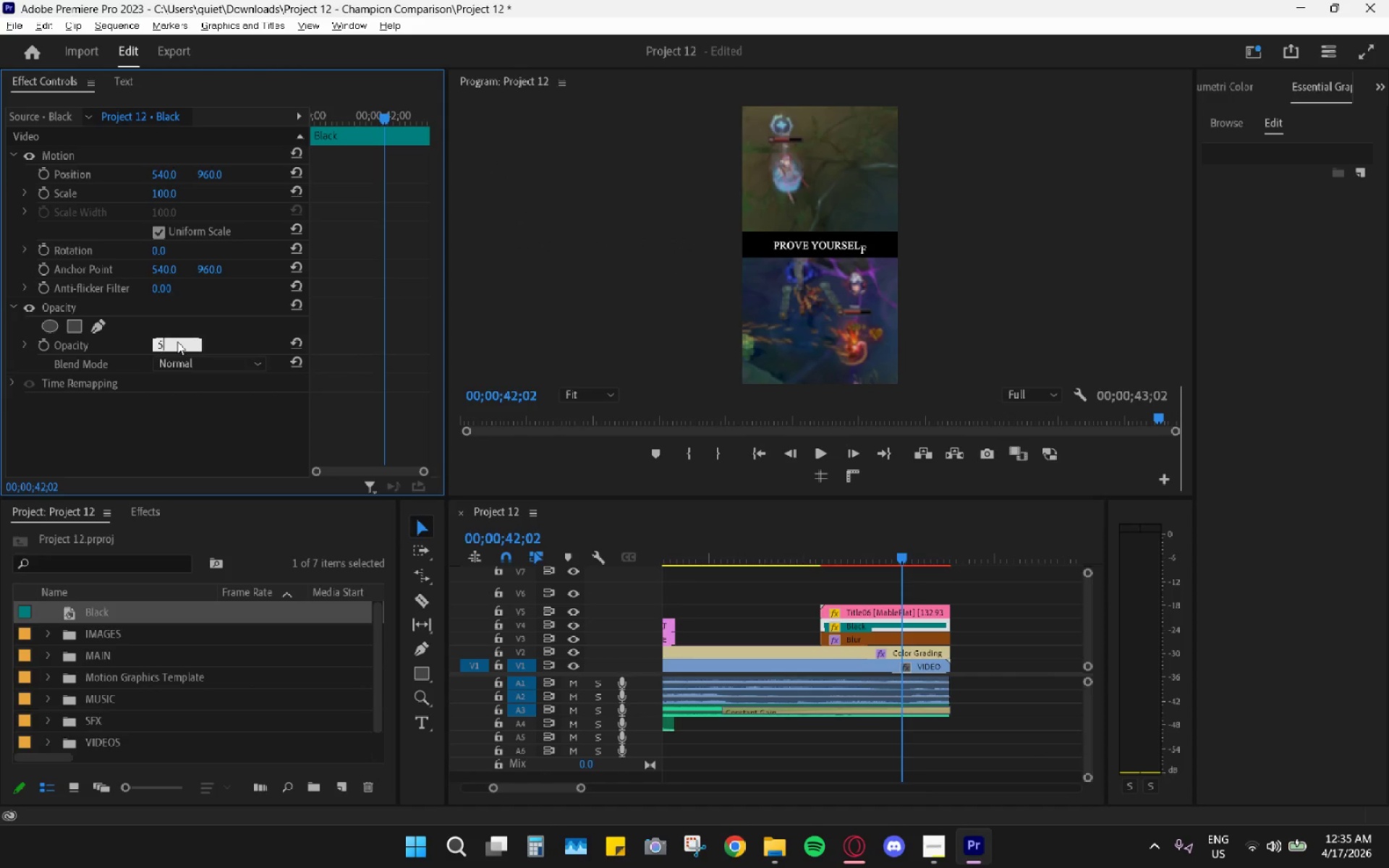 
key(Numpad0)
 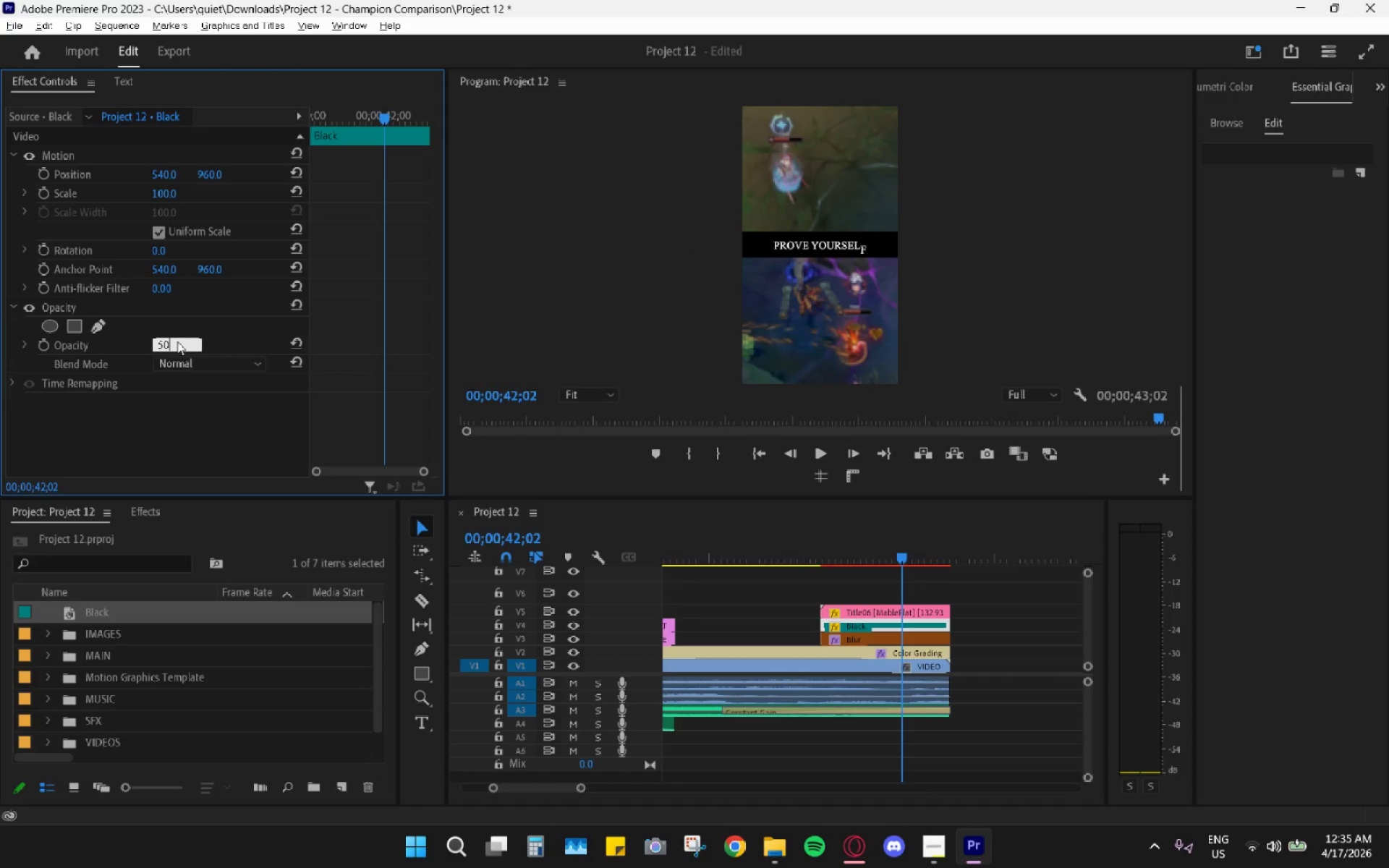 
key(Enter)
 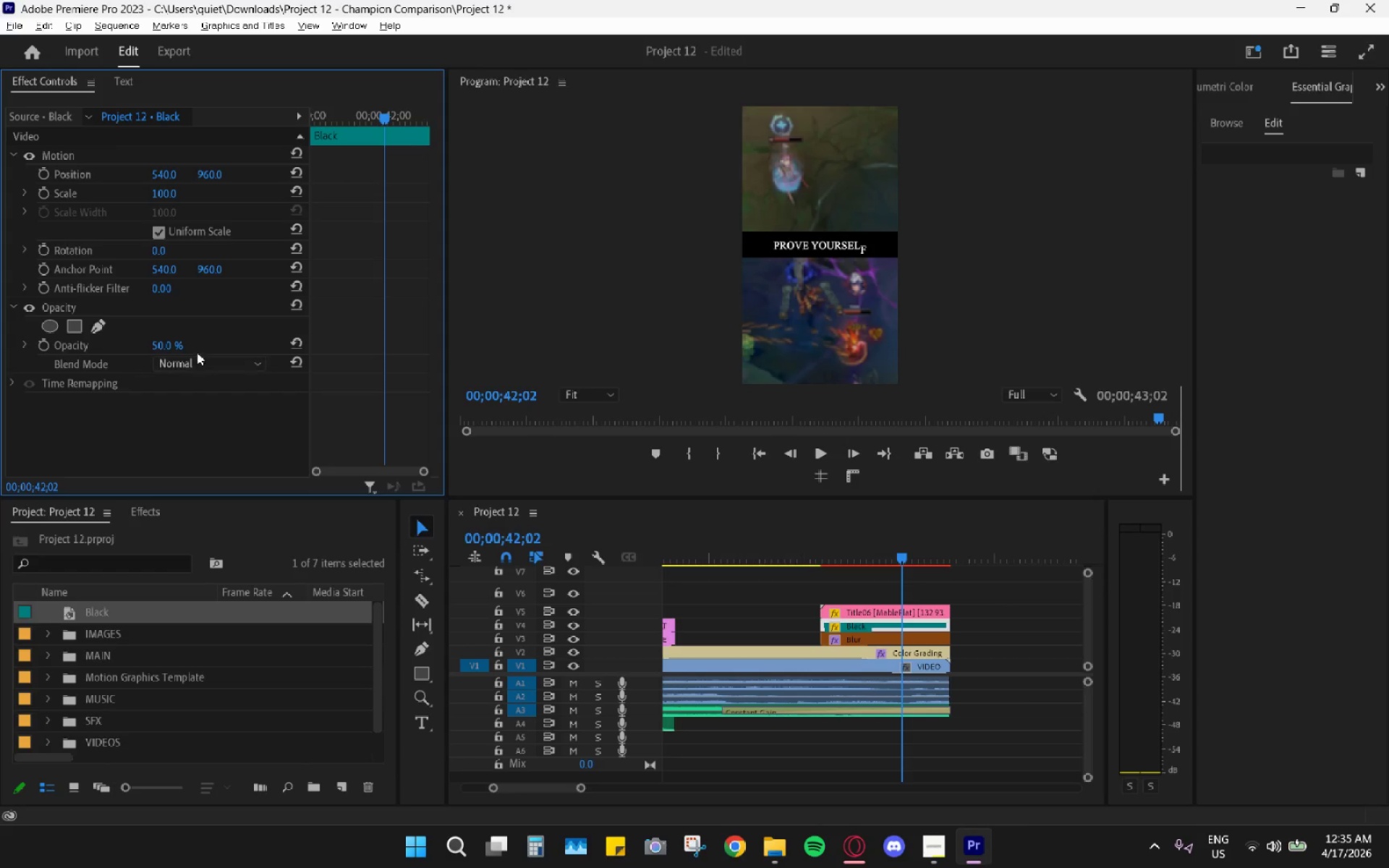 
scroll: coordinate [406, 365], scroll_direction: down, amount: 4.0
 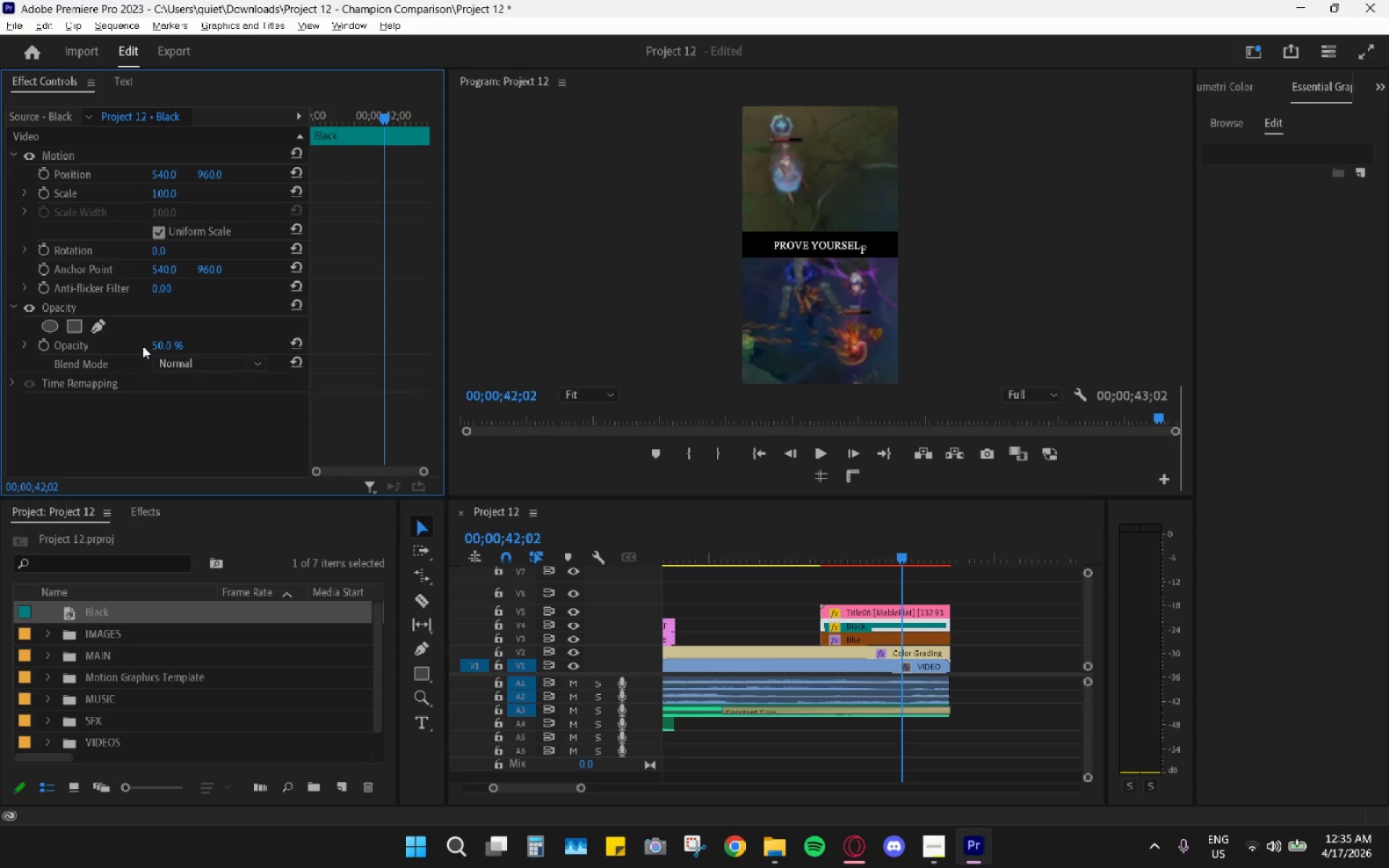 
left_click_drag(start_coordinate=[51, 343], to_coordinate=[44, 346])
 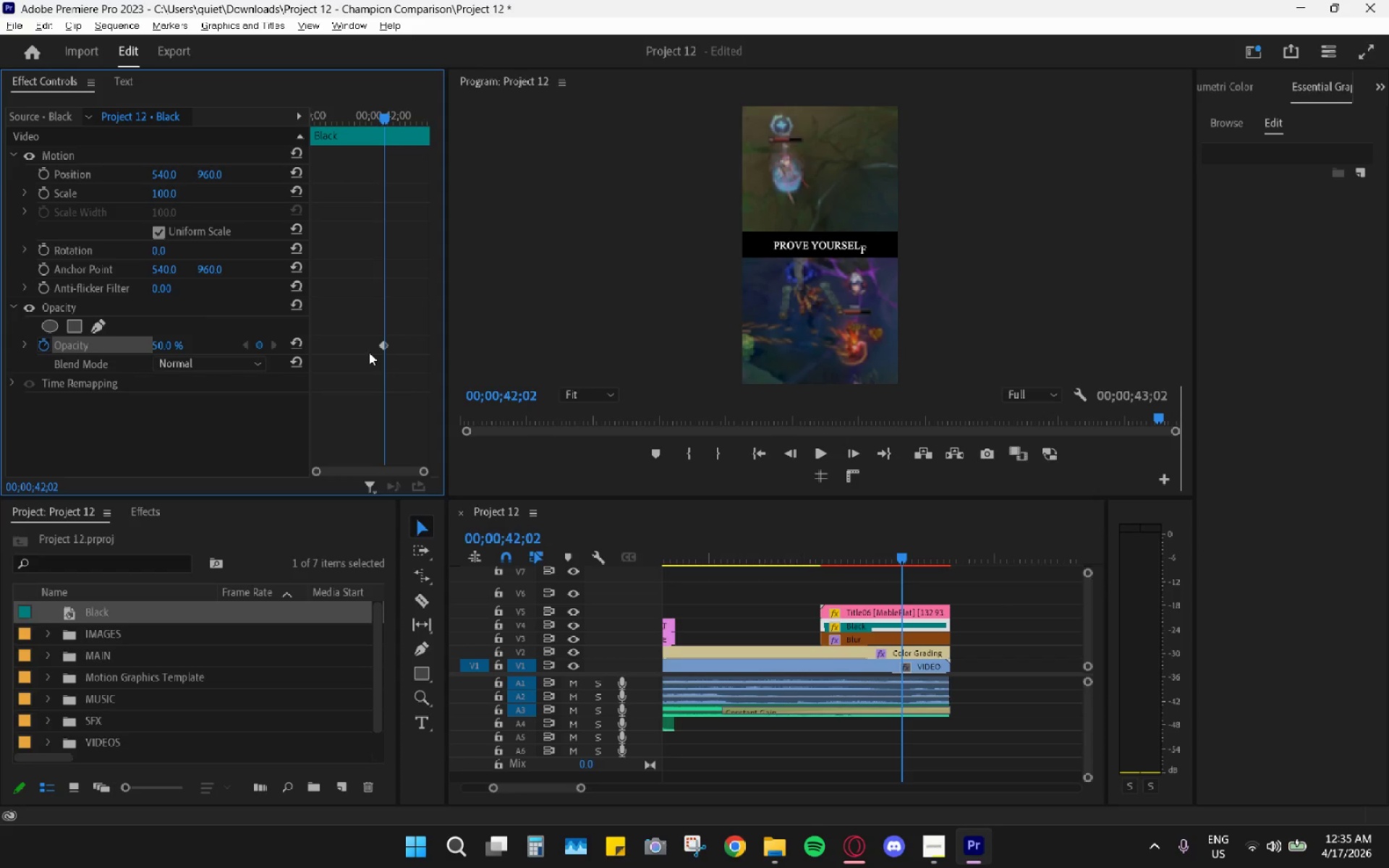 
left_click_drag(start_coordinate=[385, 346], to_coordinate=[454, 344])
 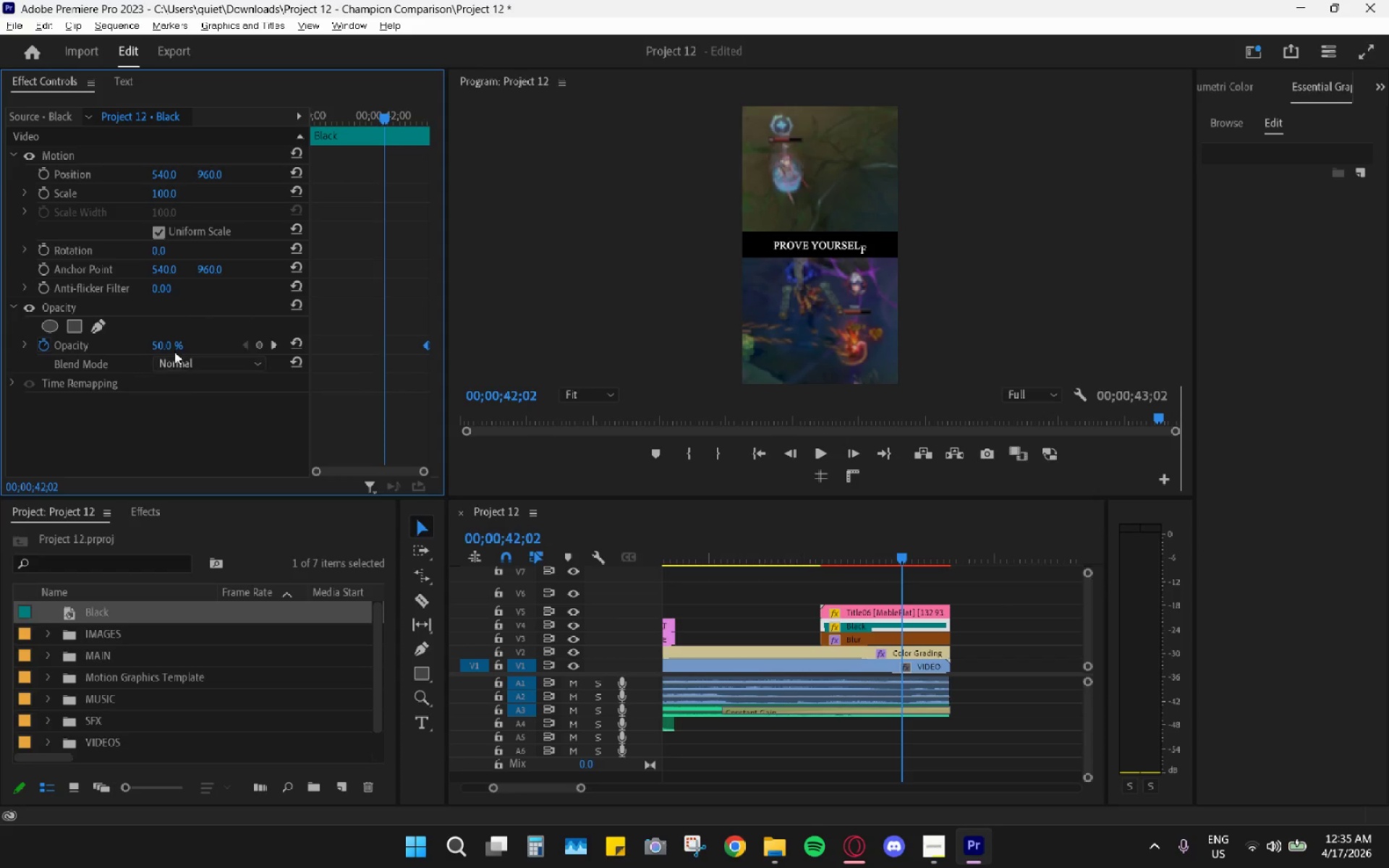 
left_click([169, 345])
 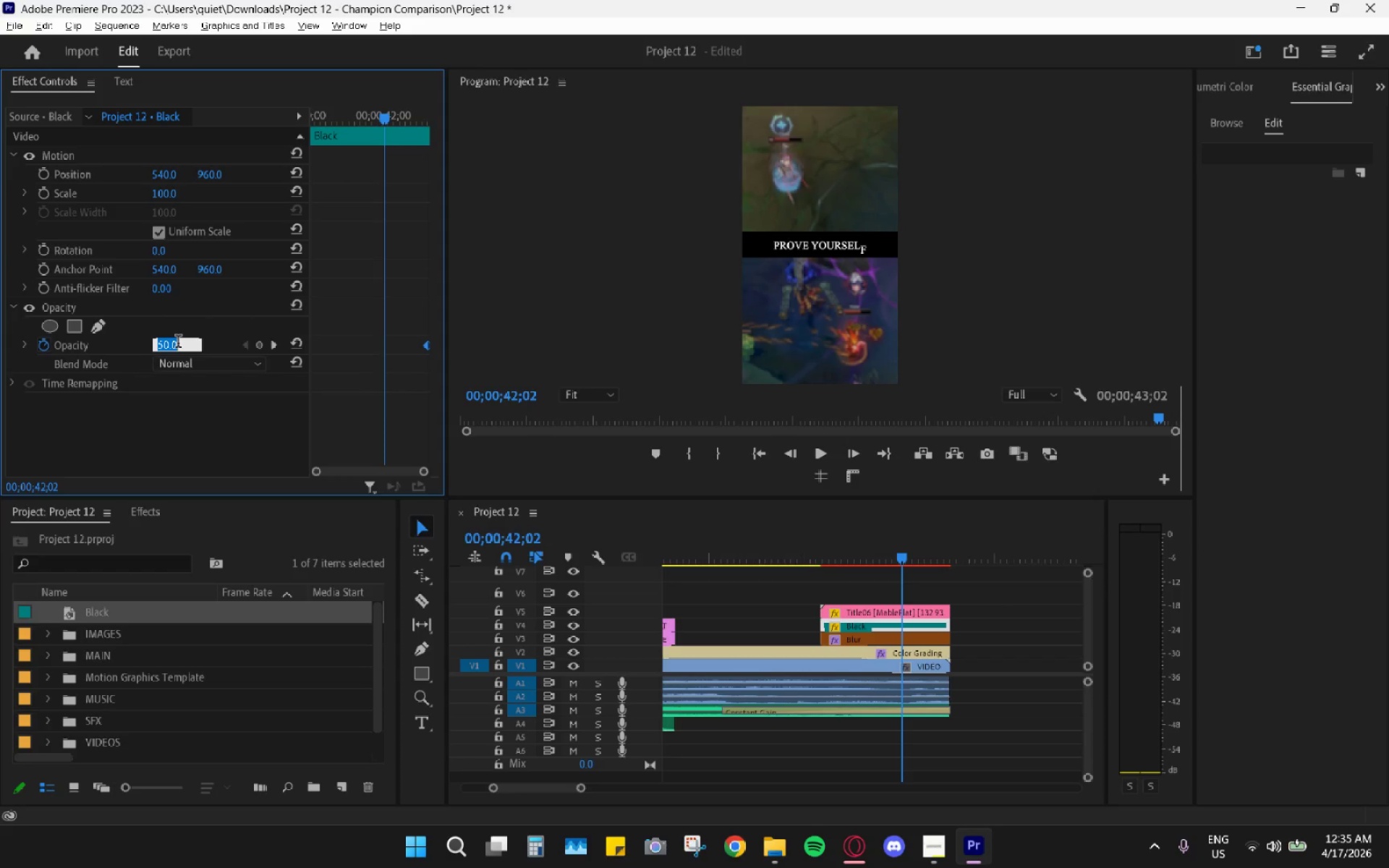 
key(Numpad0)
 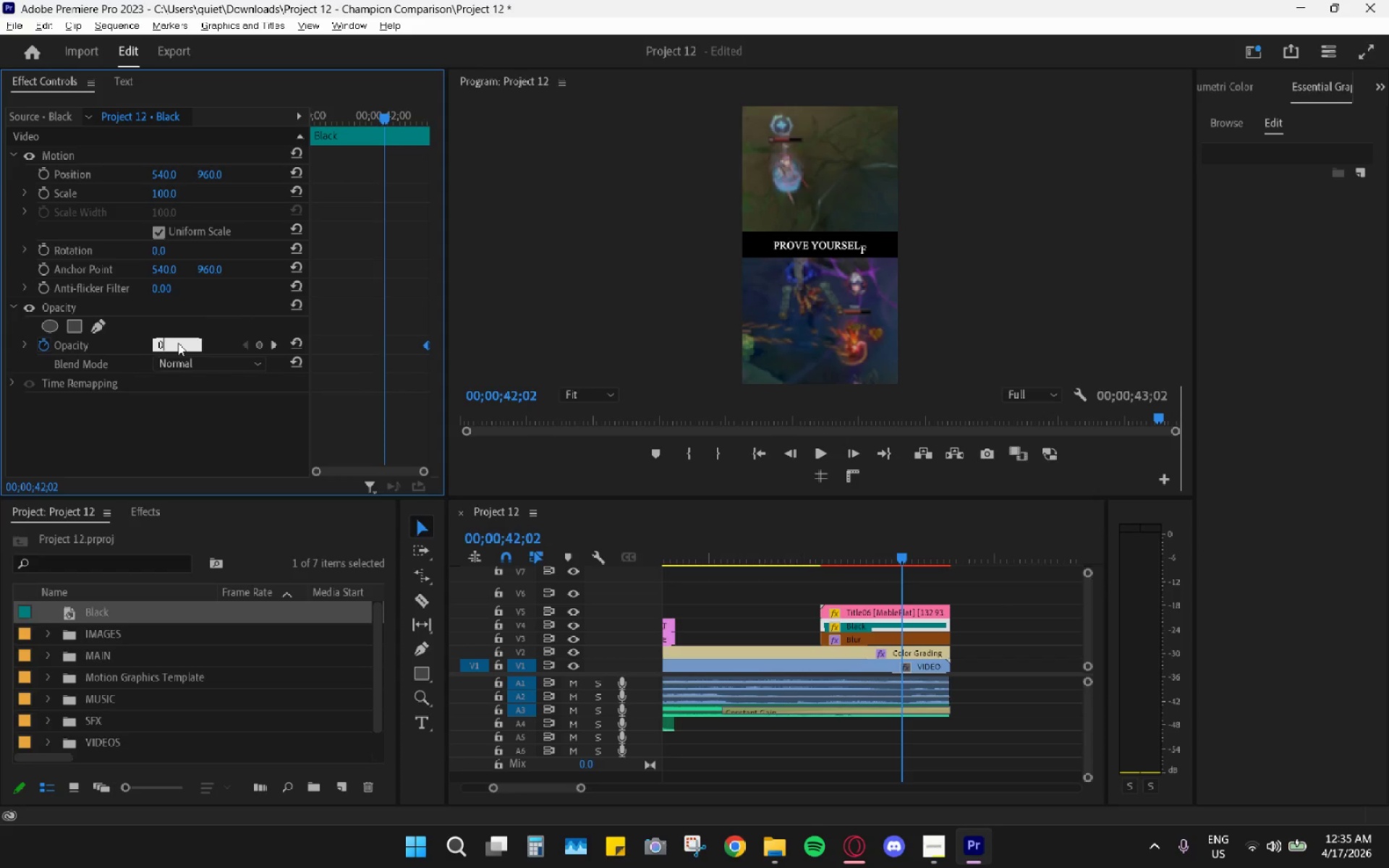 
key(Enter)
 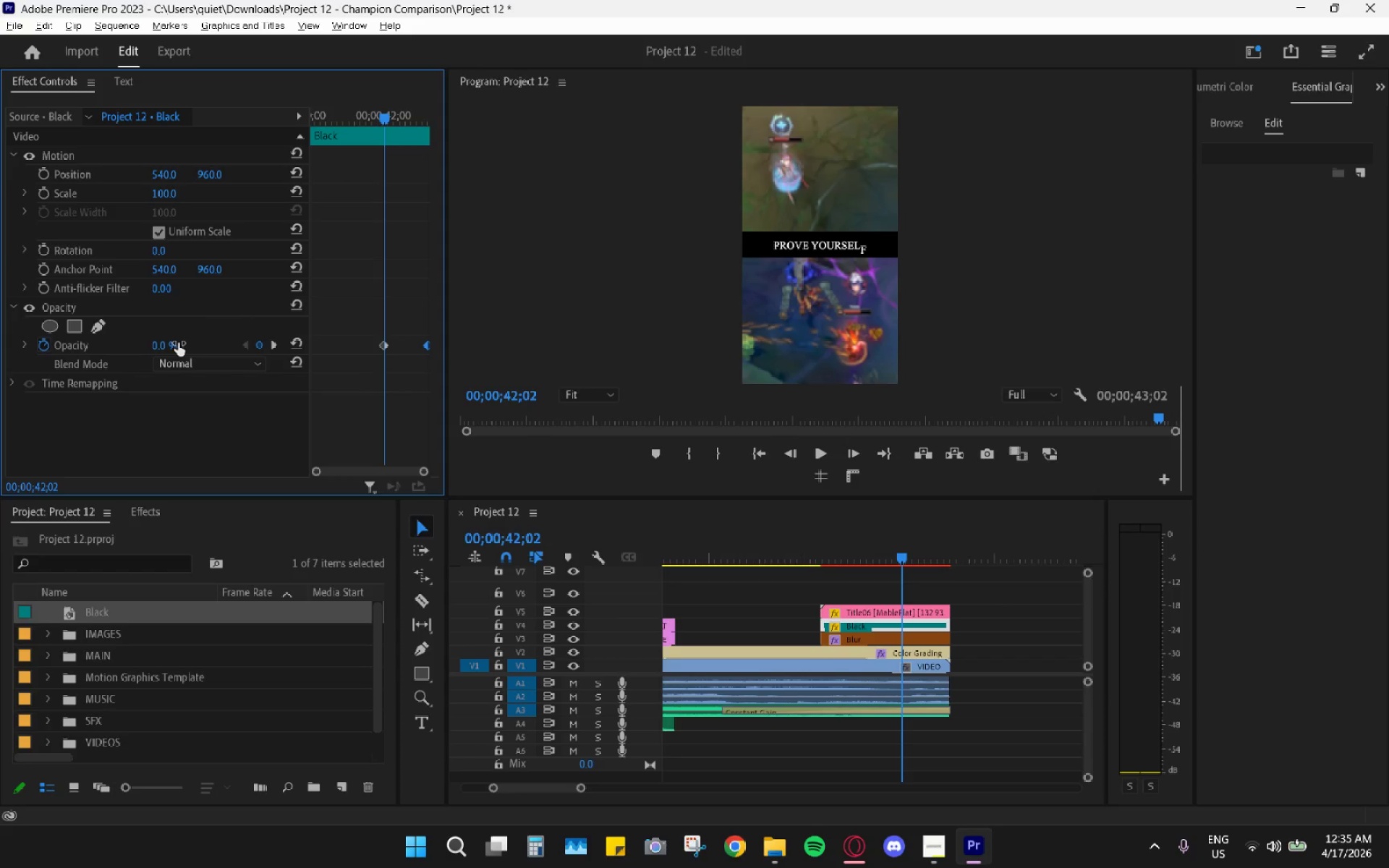 
left_click([178, 343])
 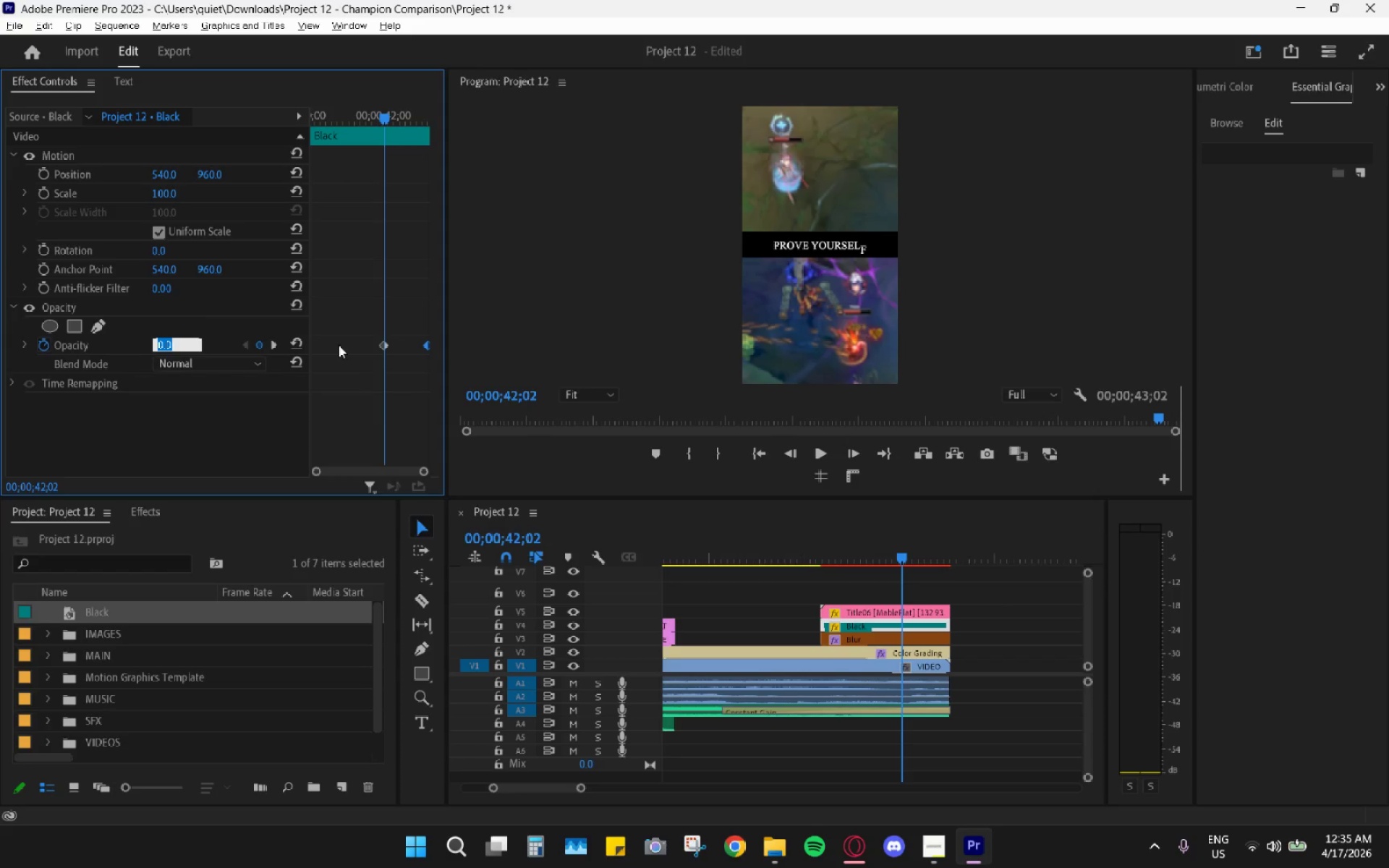 
left_click([336, 346])
 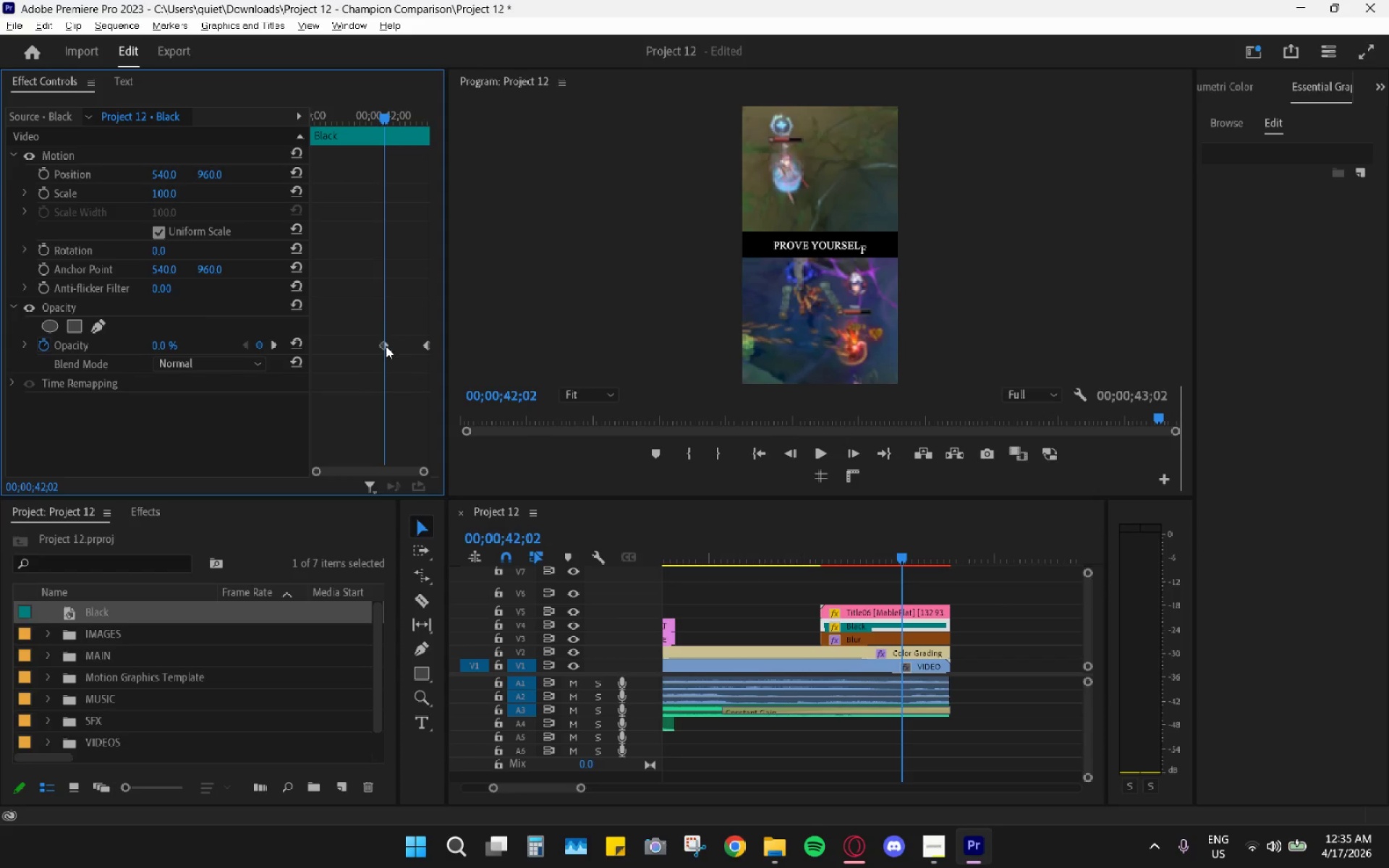 
left_click_drag(start_coordinate=[386, 346], to_coordinate=[300, 346])
 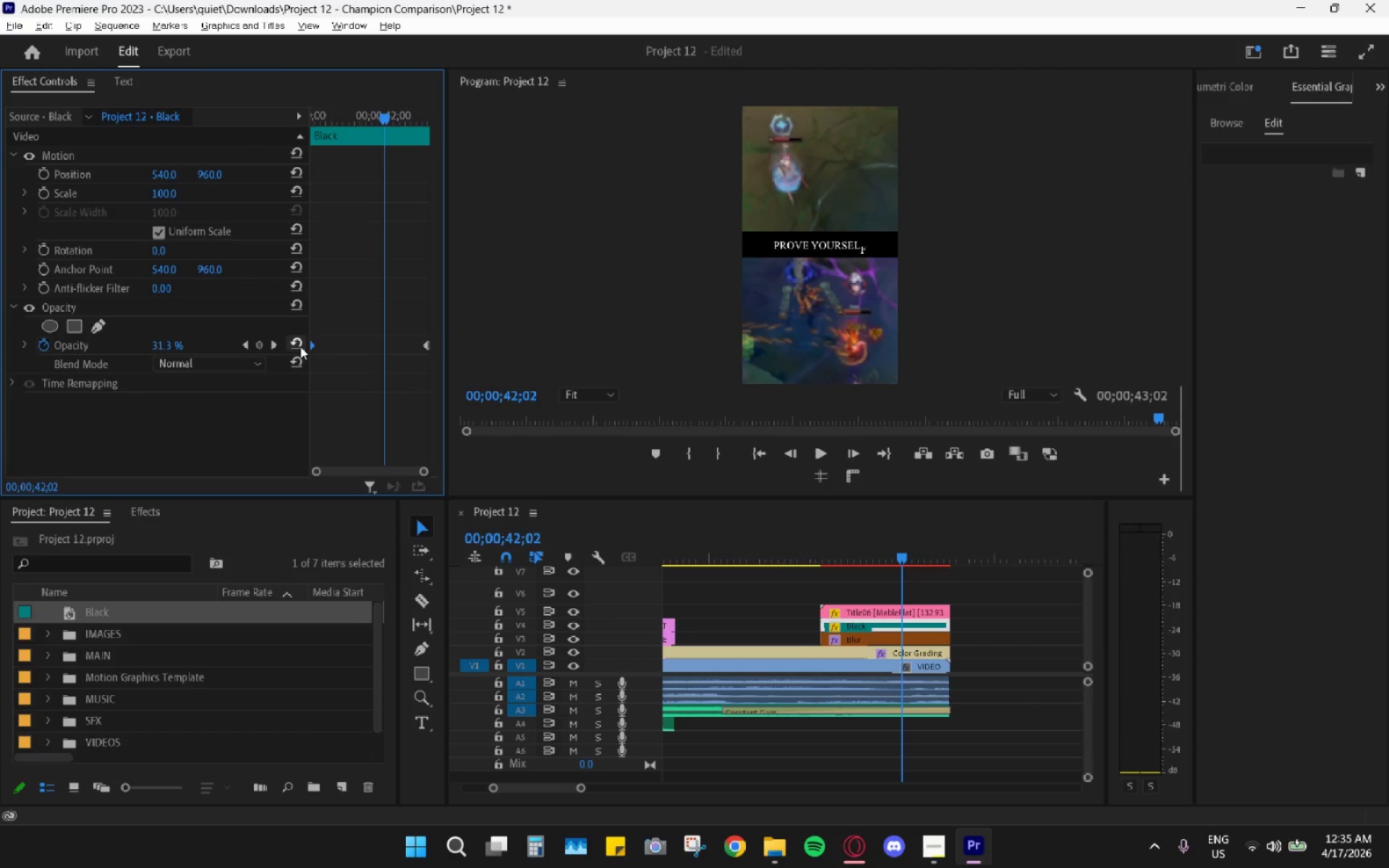 
key(Alt+AltLeft)
 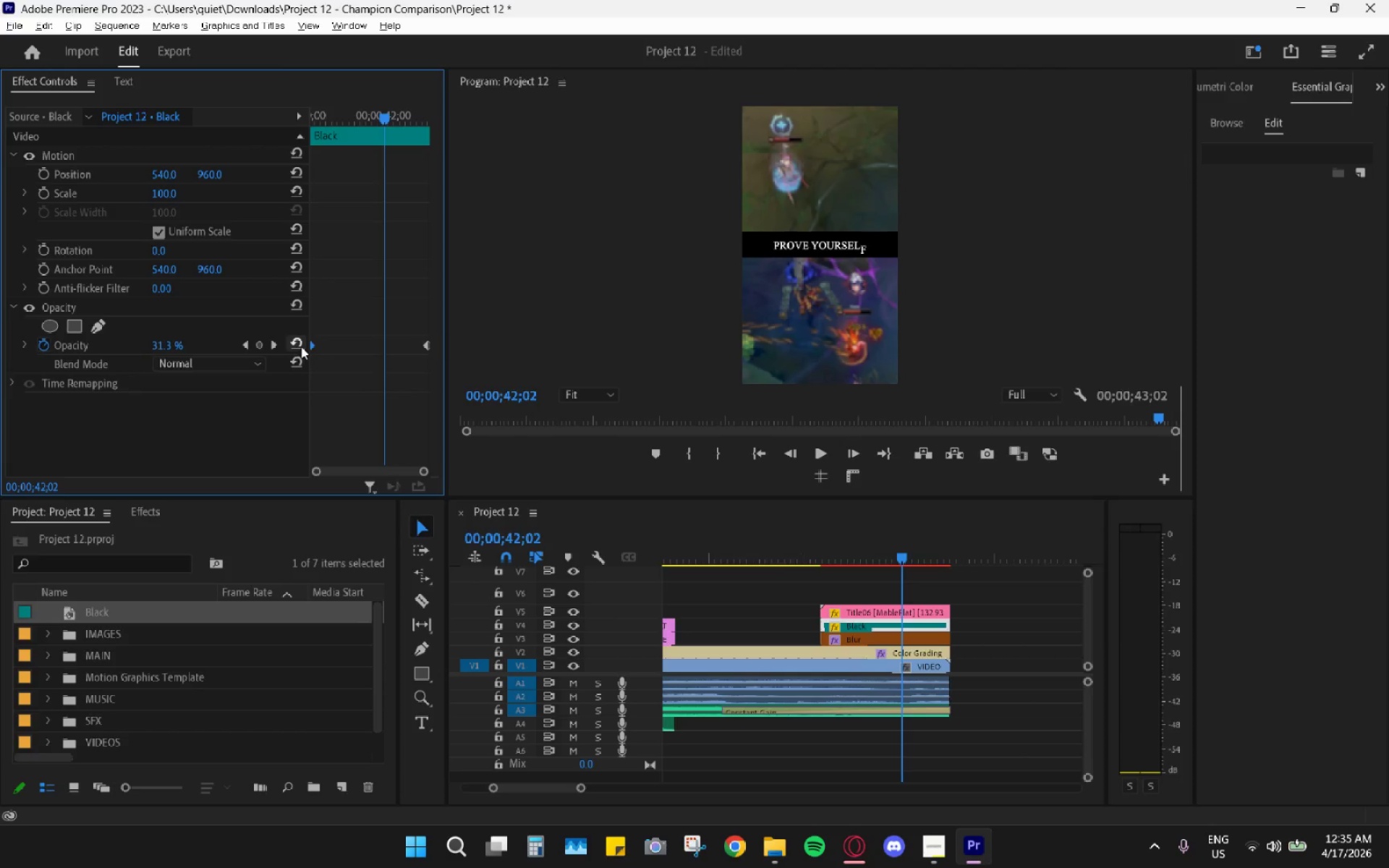 
key(Alt+Tab)
 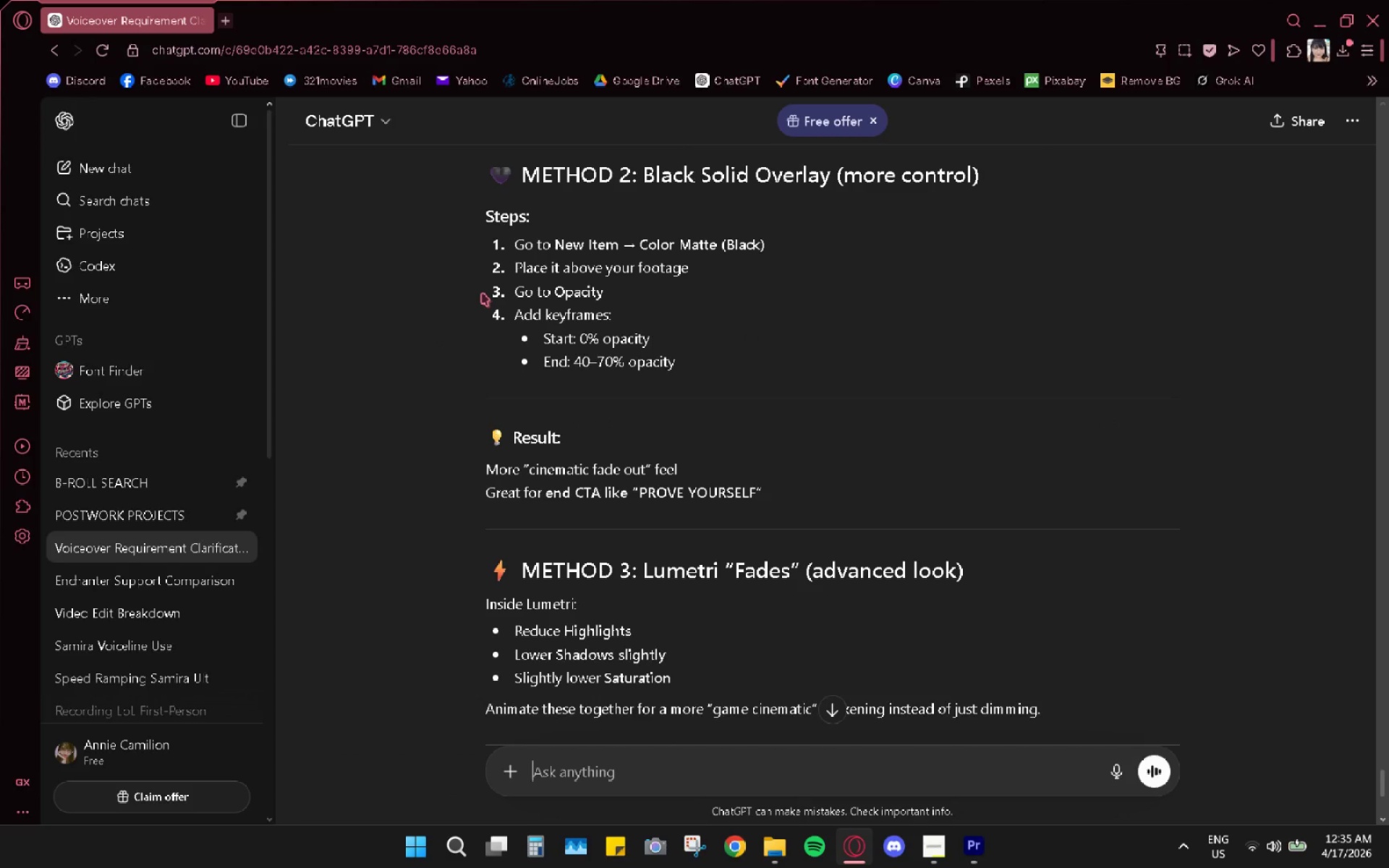 
key(Alt+AltLeft)
 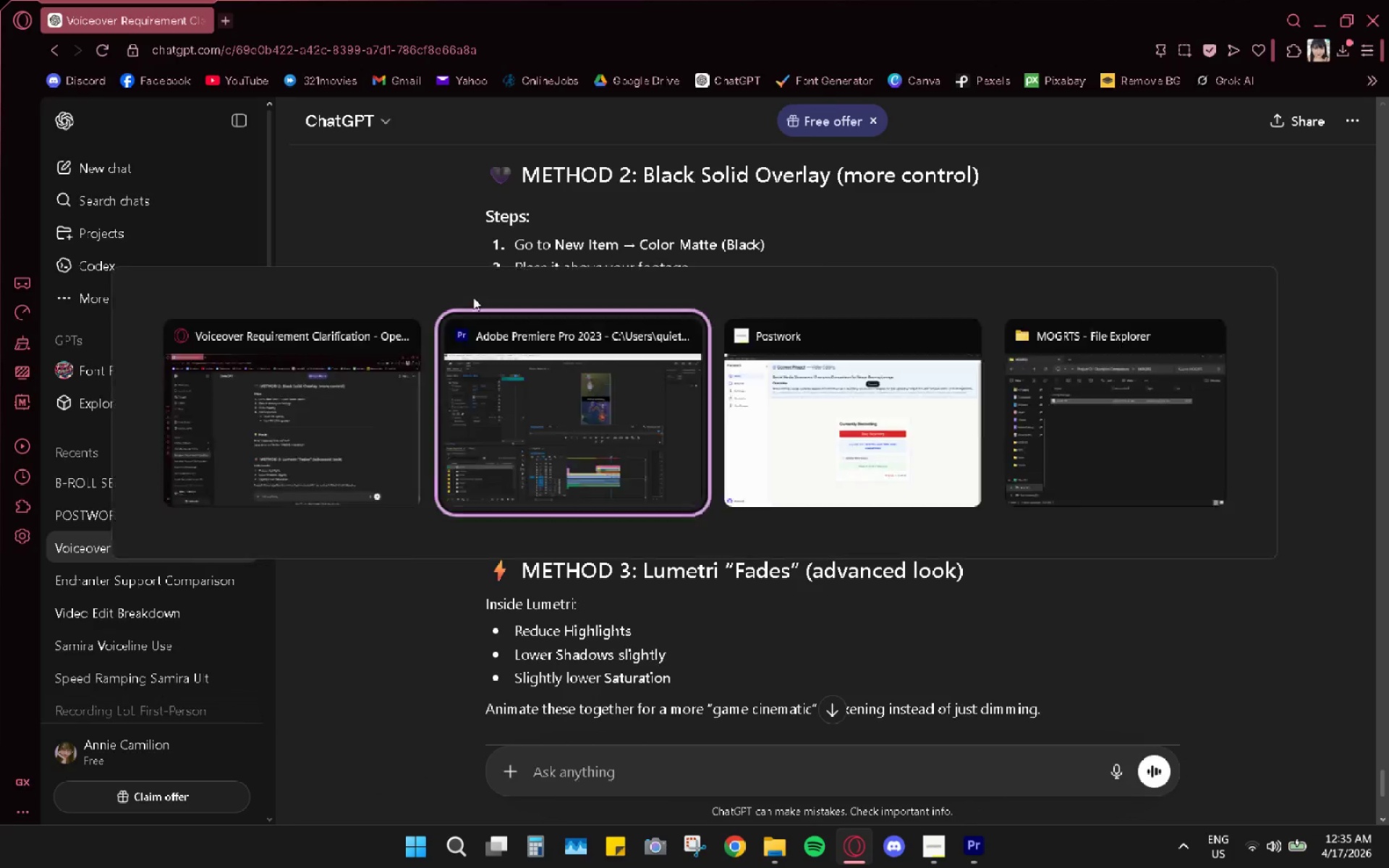 
key(Alt+Tab)
 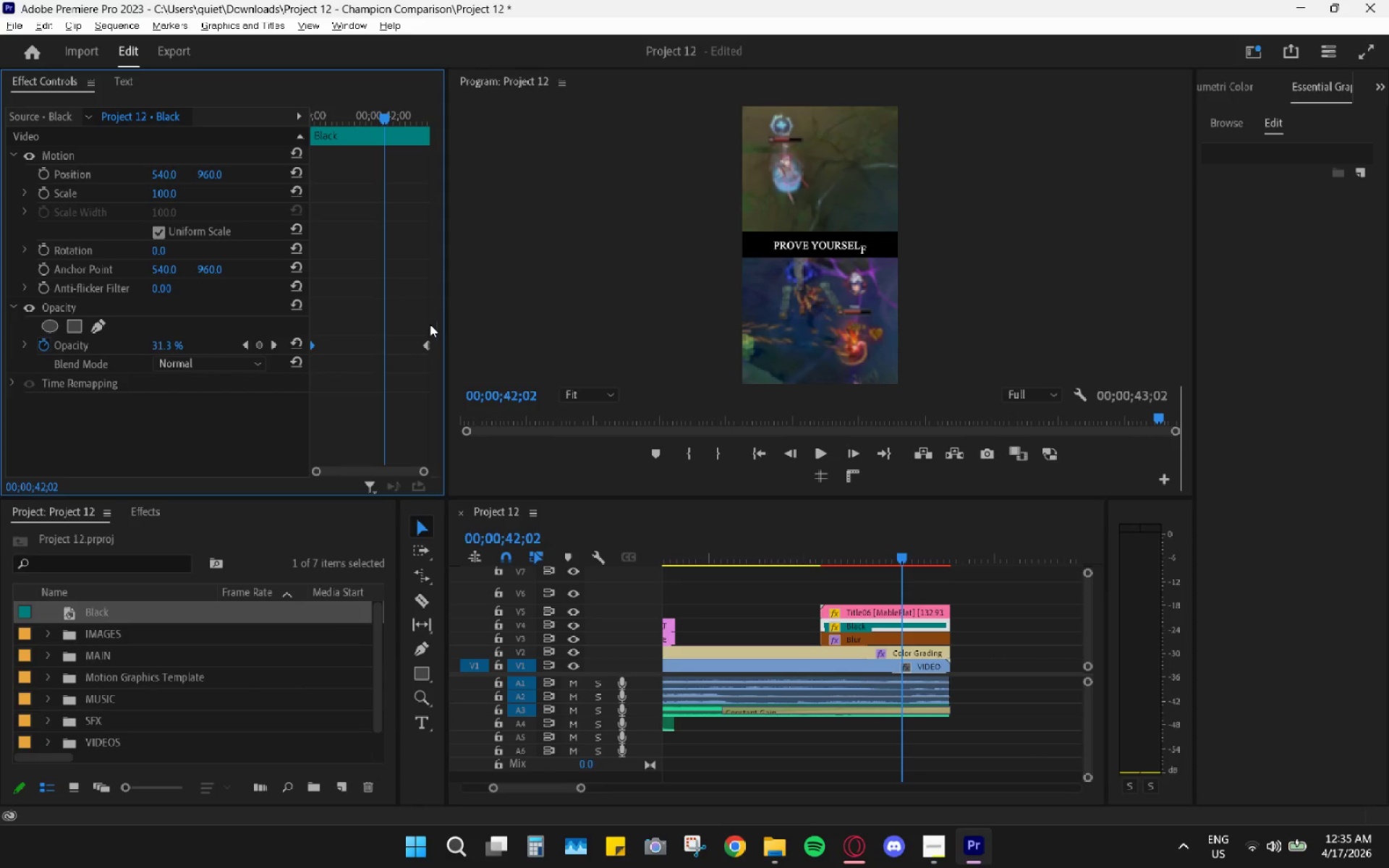 
left_click([410, 321])
 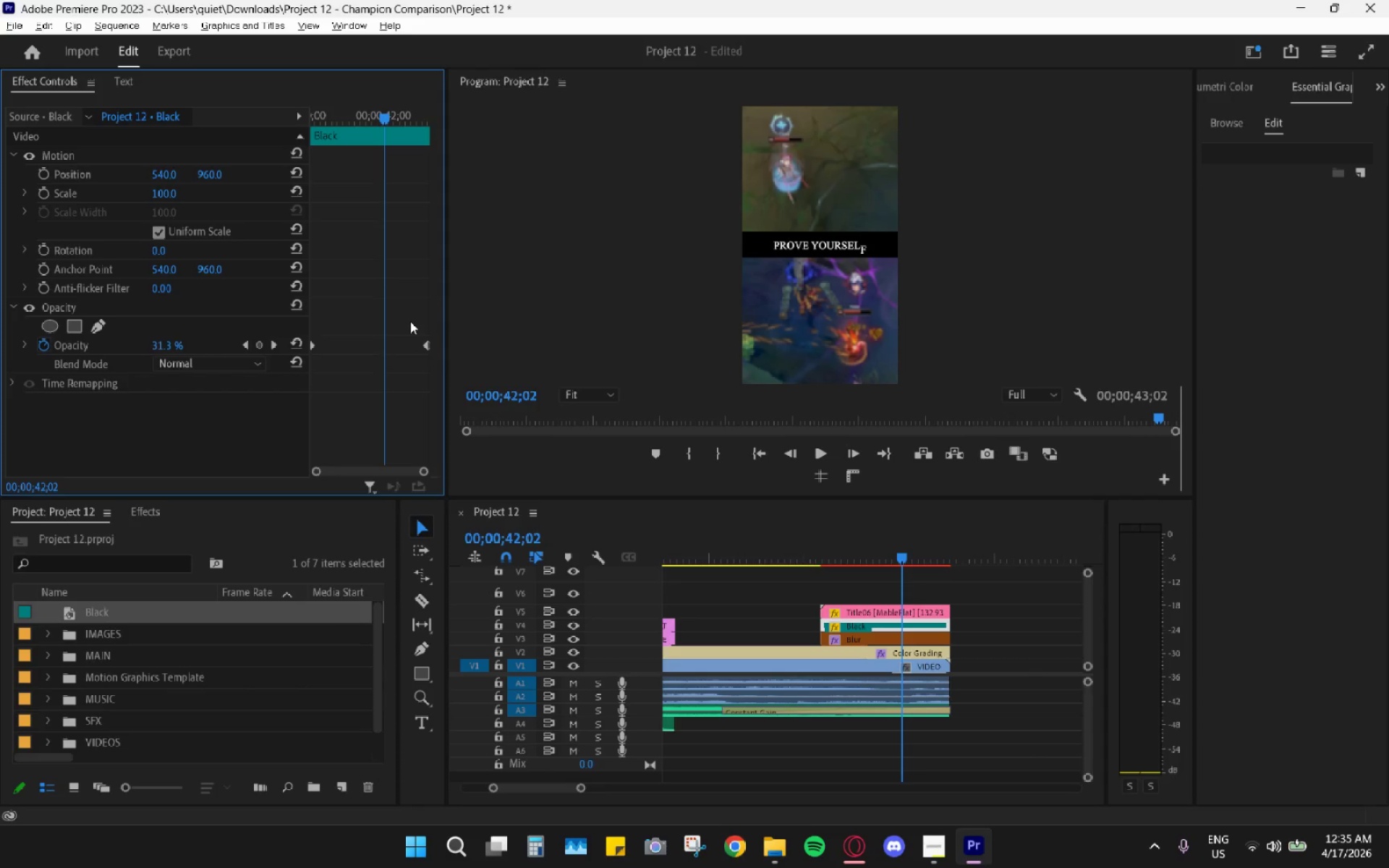 
key(Alt+AltLeft)
 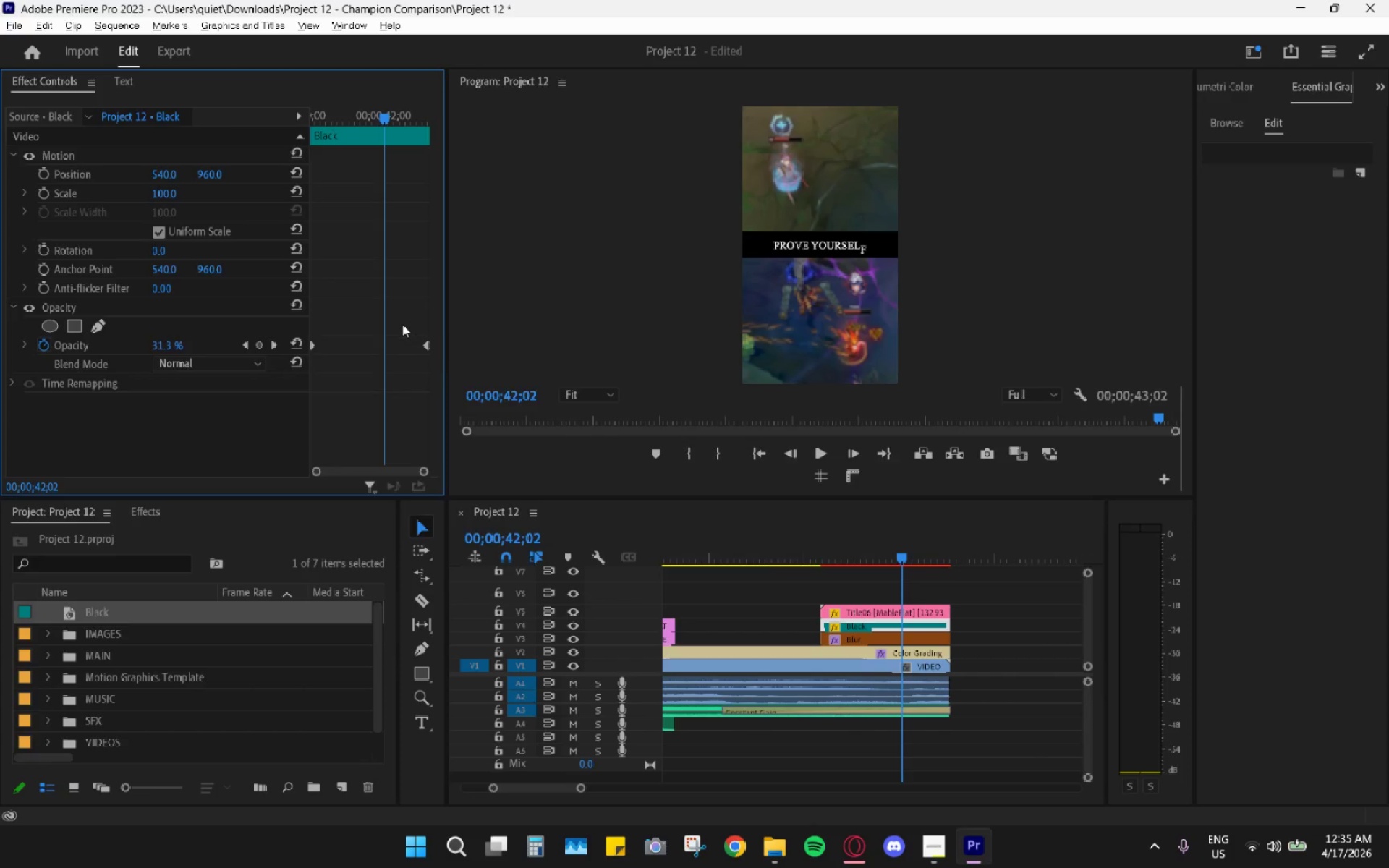 
key(Tab)
type(do i add es)
key(Backspace)
type(ase in and out to my bla)
key(Backspace)
key(Backspace)
key(Backspace)
type(color matte black?)
 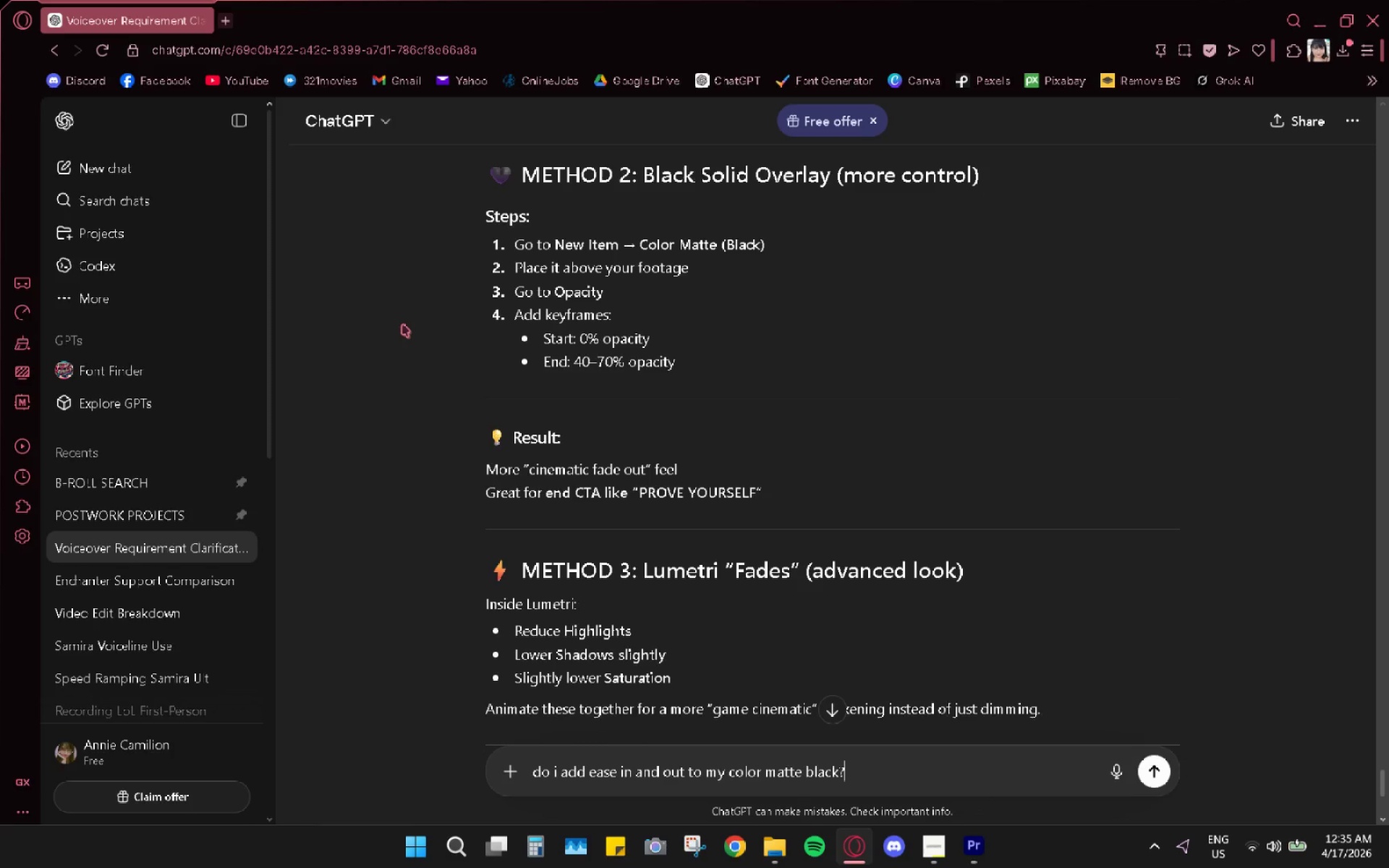 
key(Enter)
 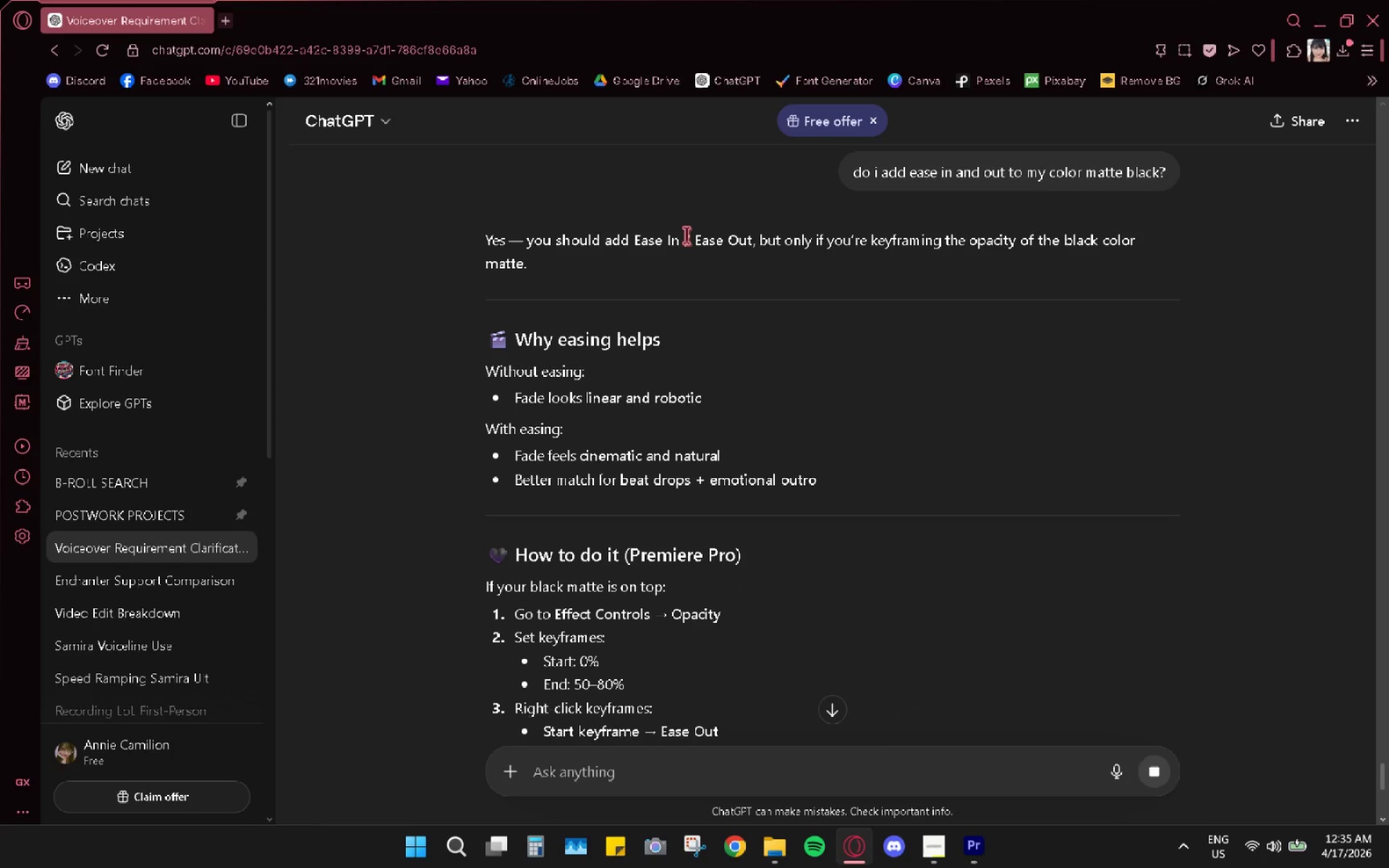 
wait(7.17)
 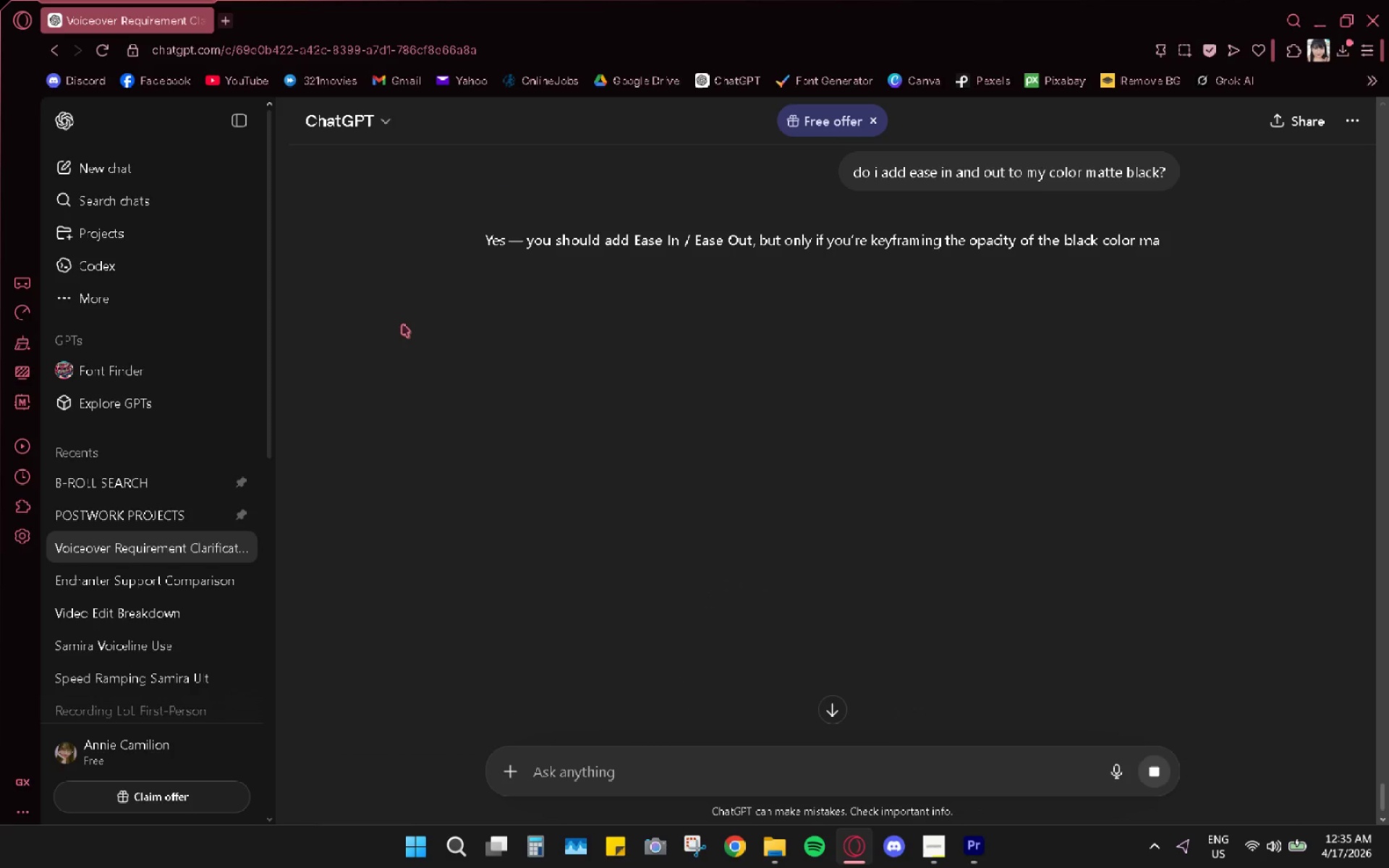 
key(Alt+AltLeft)
 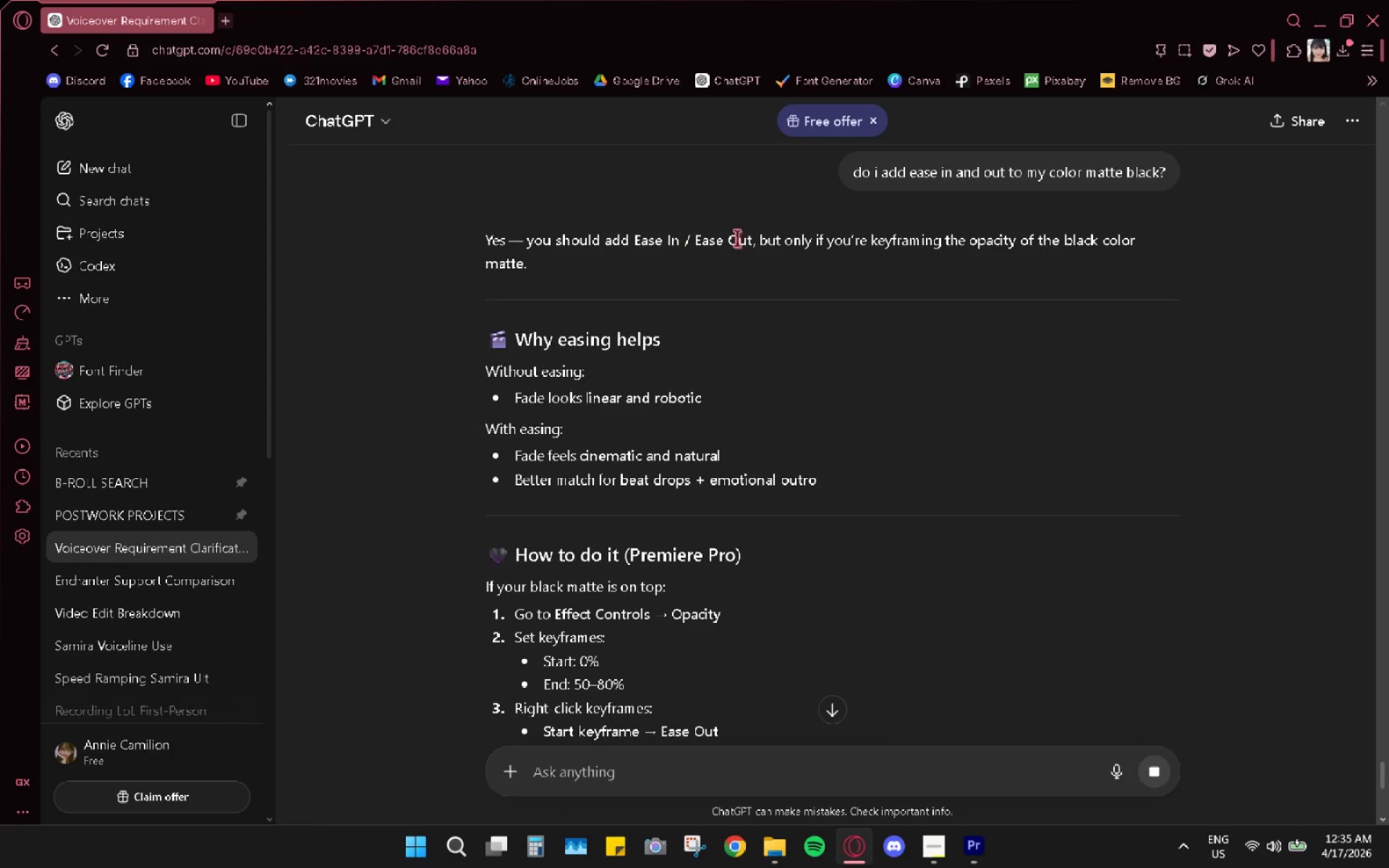 
key(Alt+Tab)
 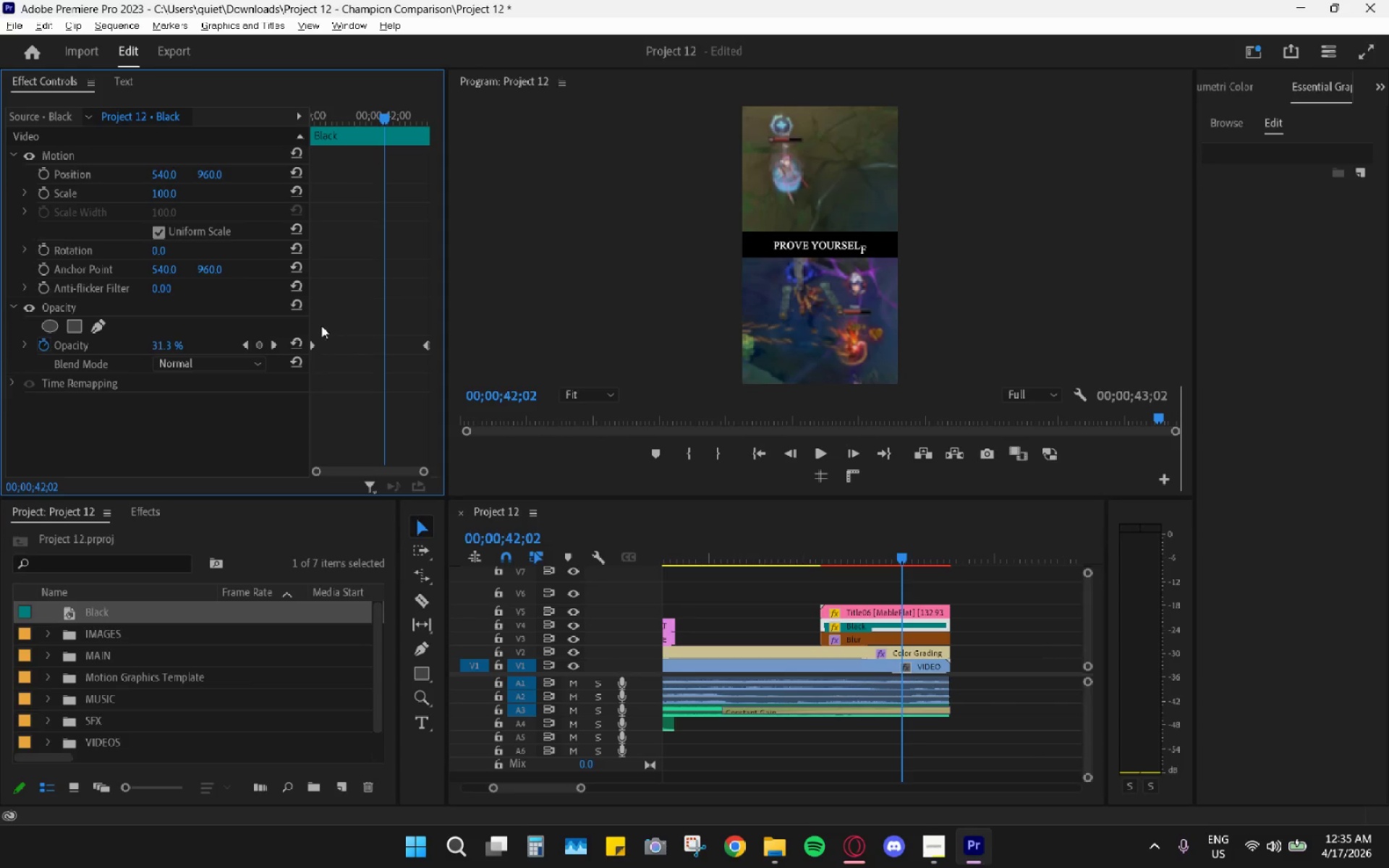 
key(Alt+AltLeft)
 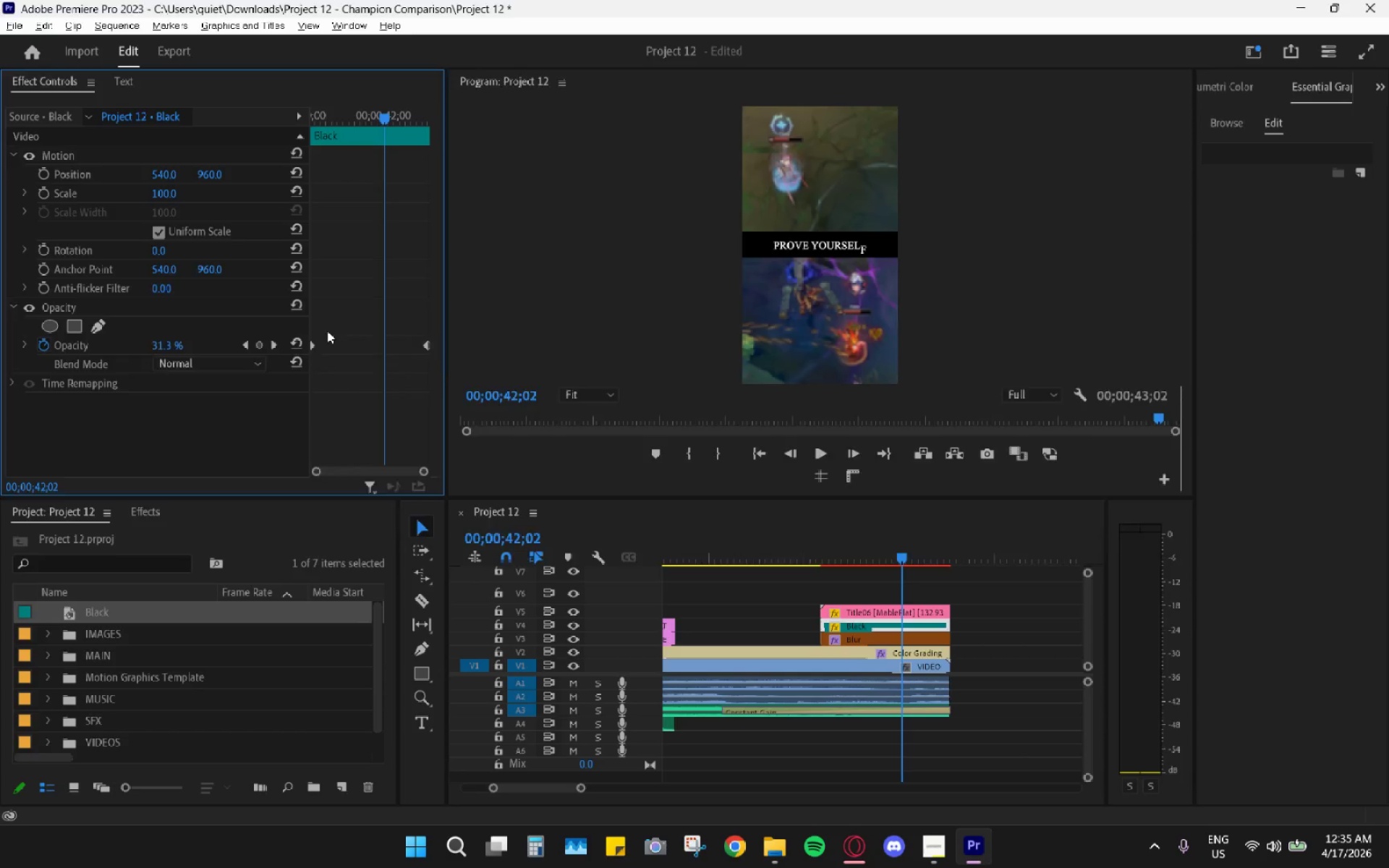 
key(Alt+Tab)
 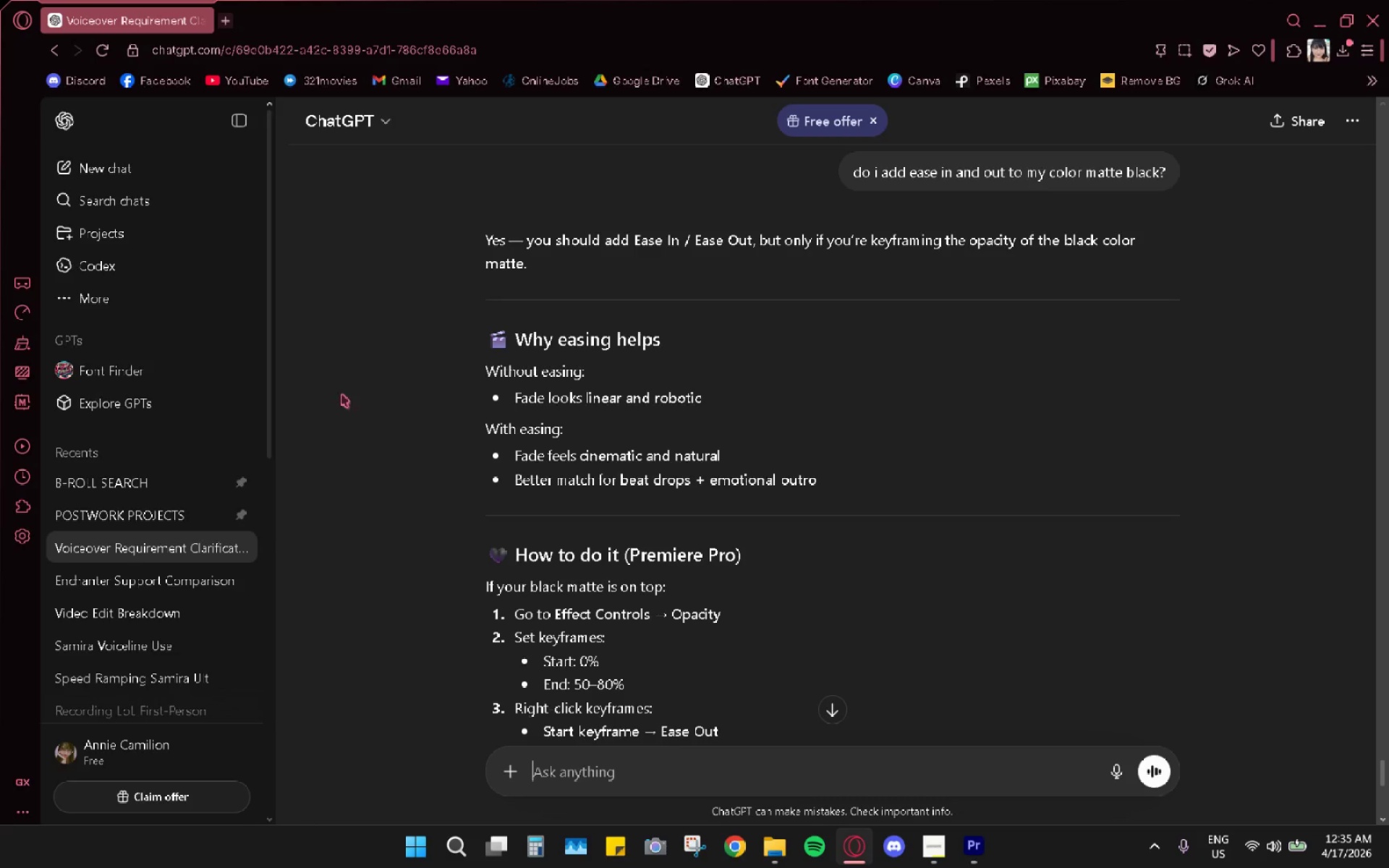 
scroll: coordinate [590, 532], scroll_direction: down, amount: 2.0
 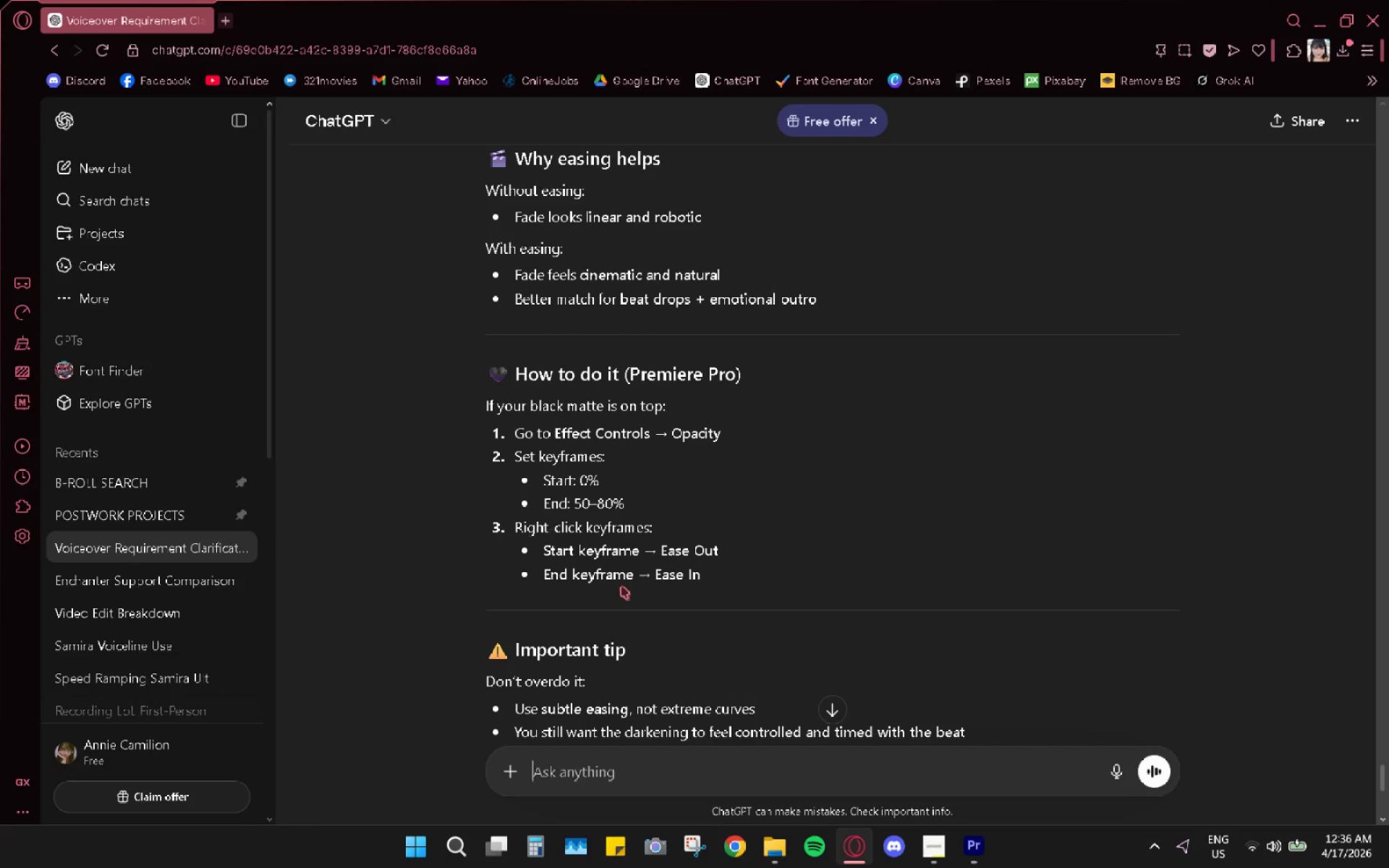 
key(Alt+AltLeft)
 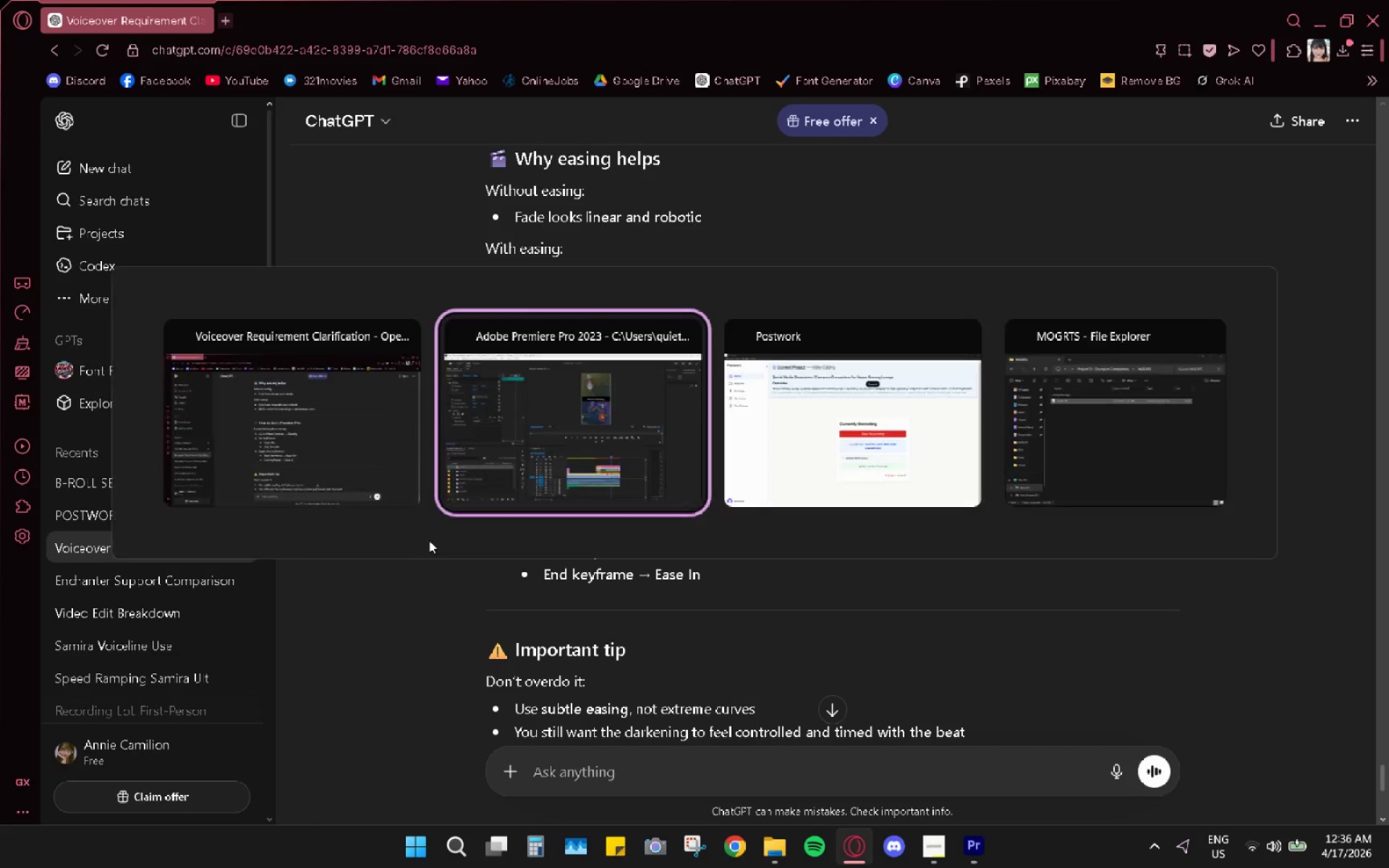 
key(Alt+Tab)
 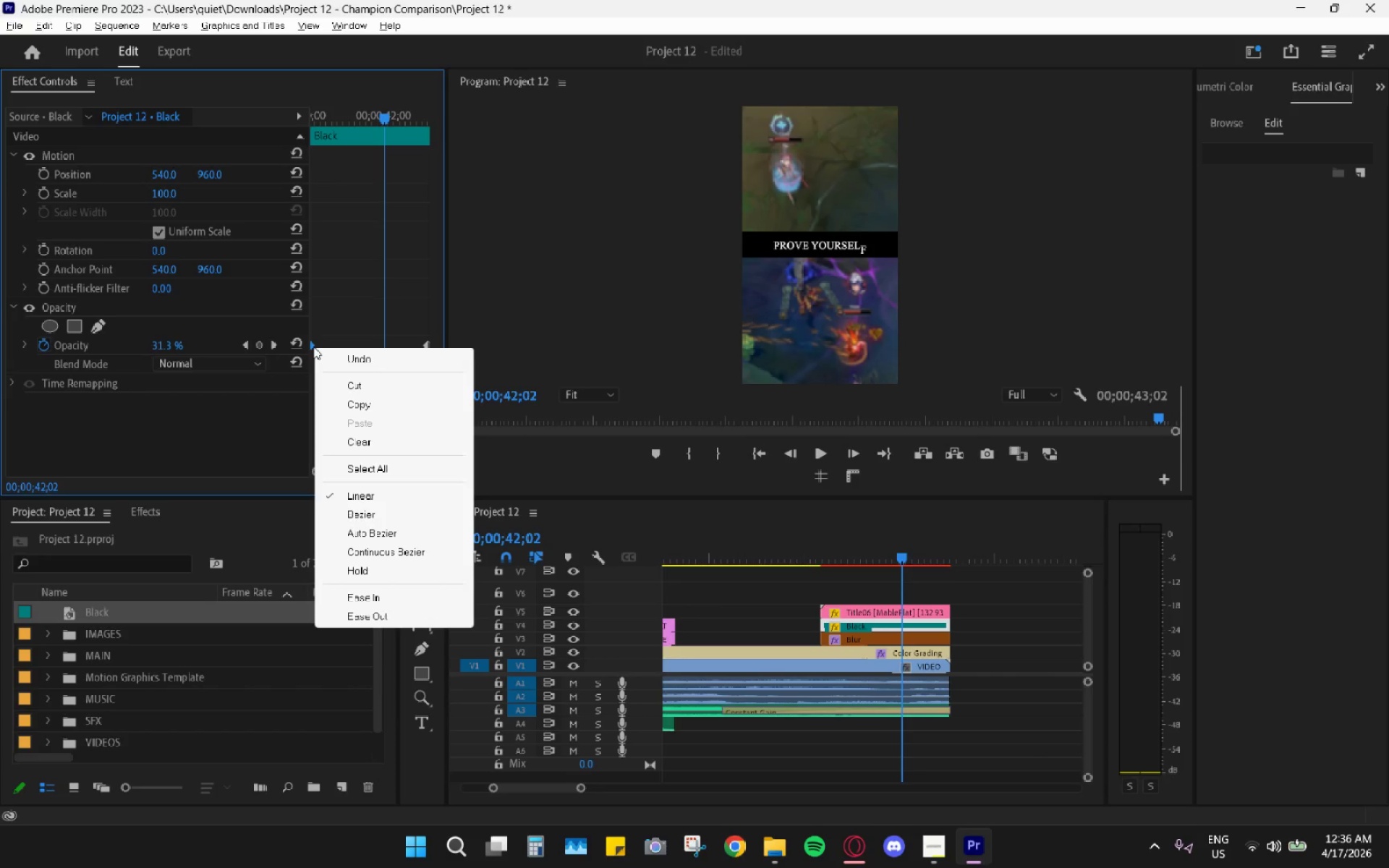 
left_click([372, 612])
 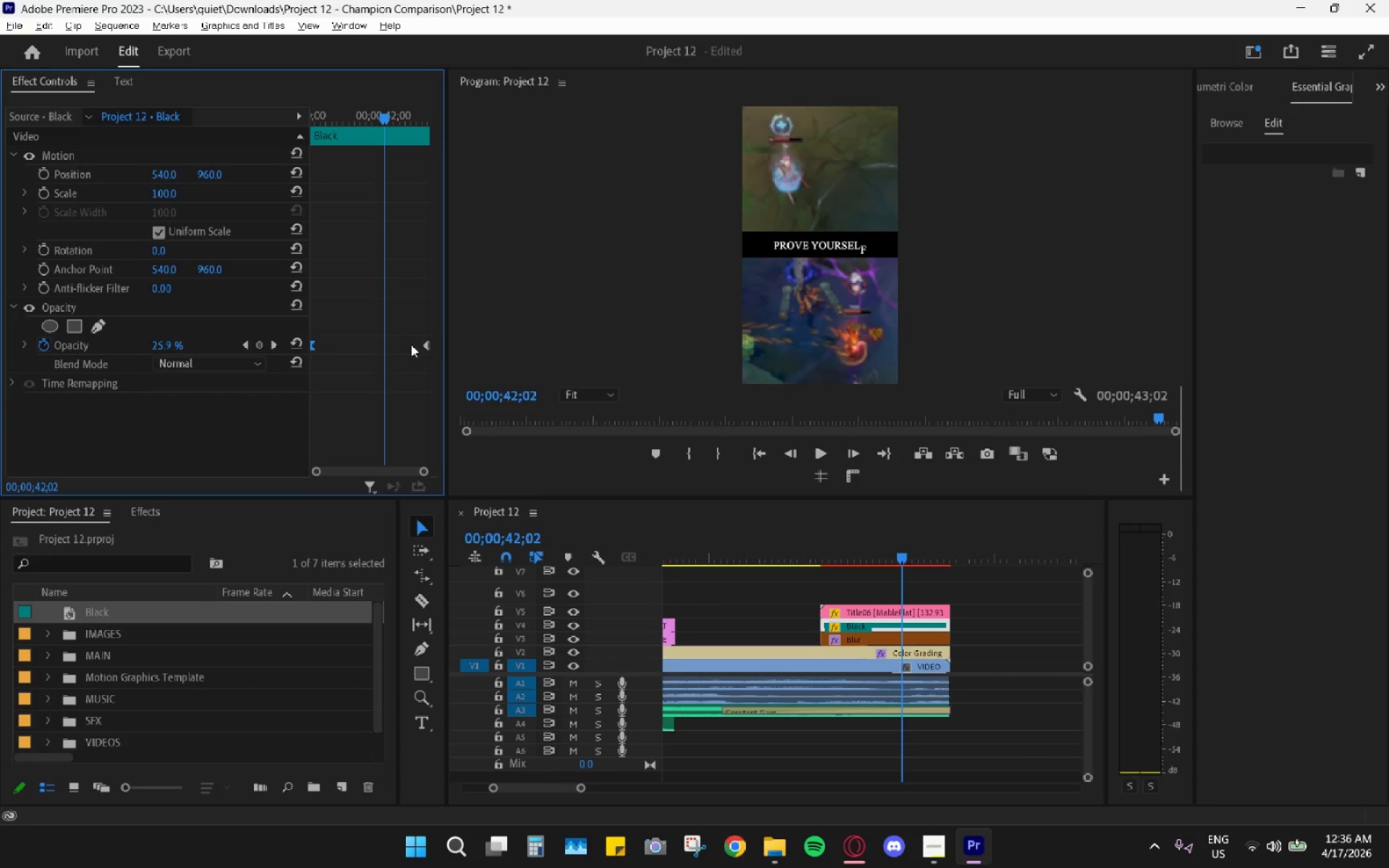 
left_click([424, 341])
 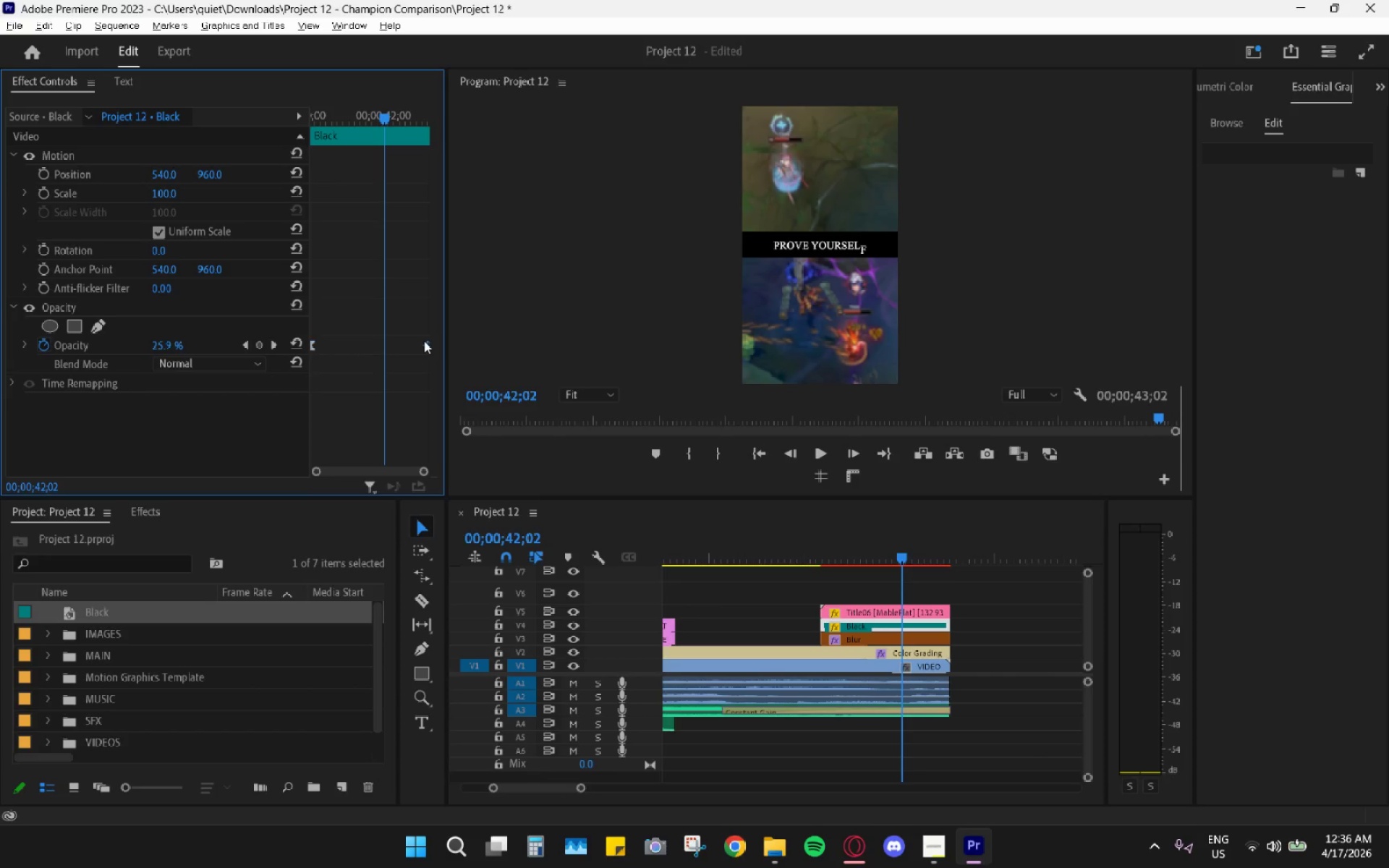 
right_click([424, 341])
 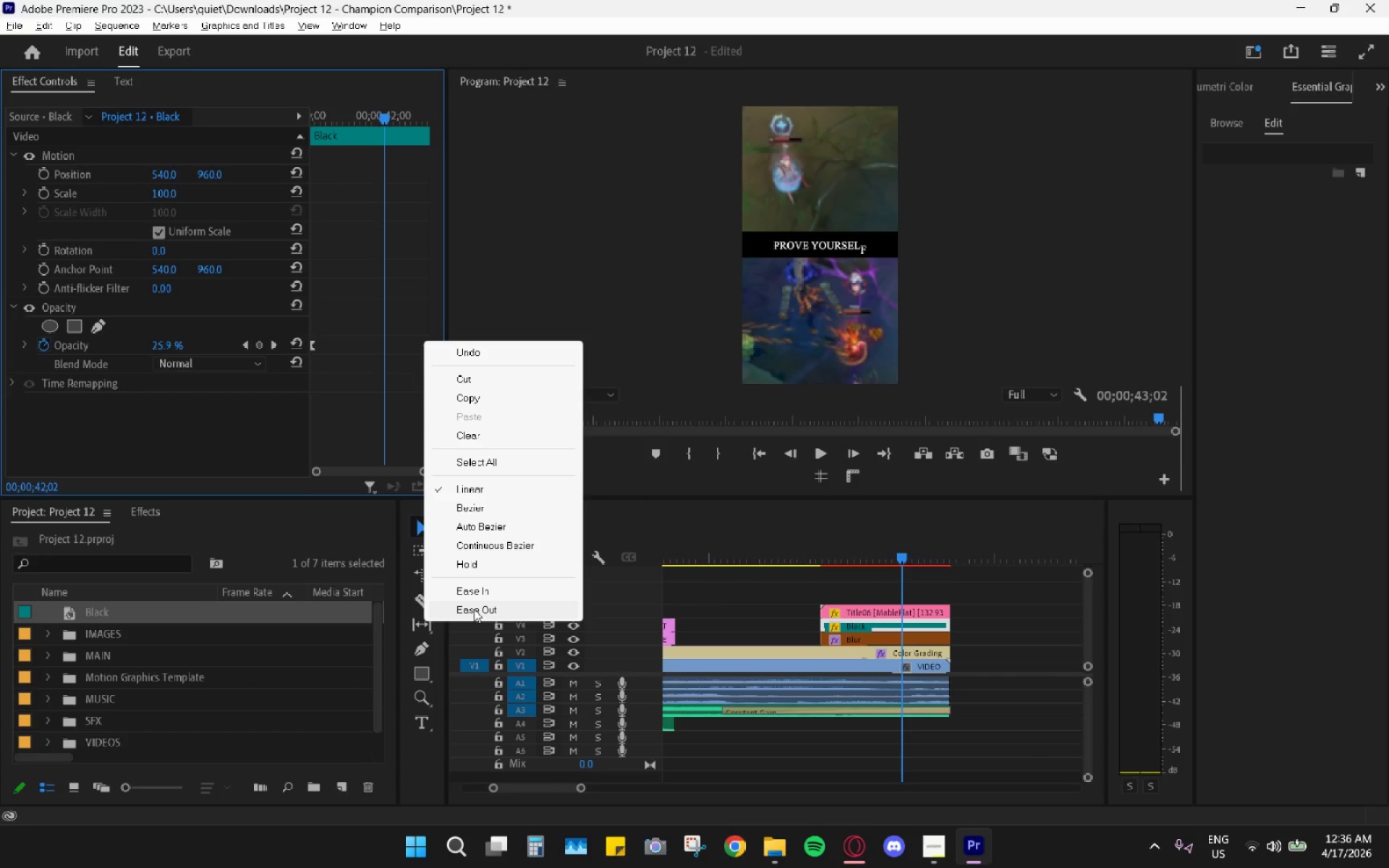 
left_click([485, 591])
 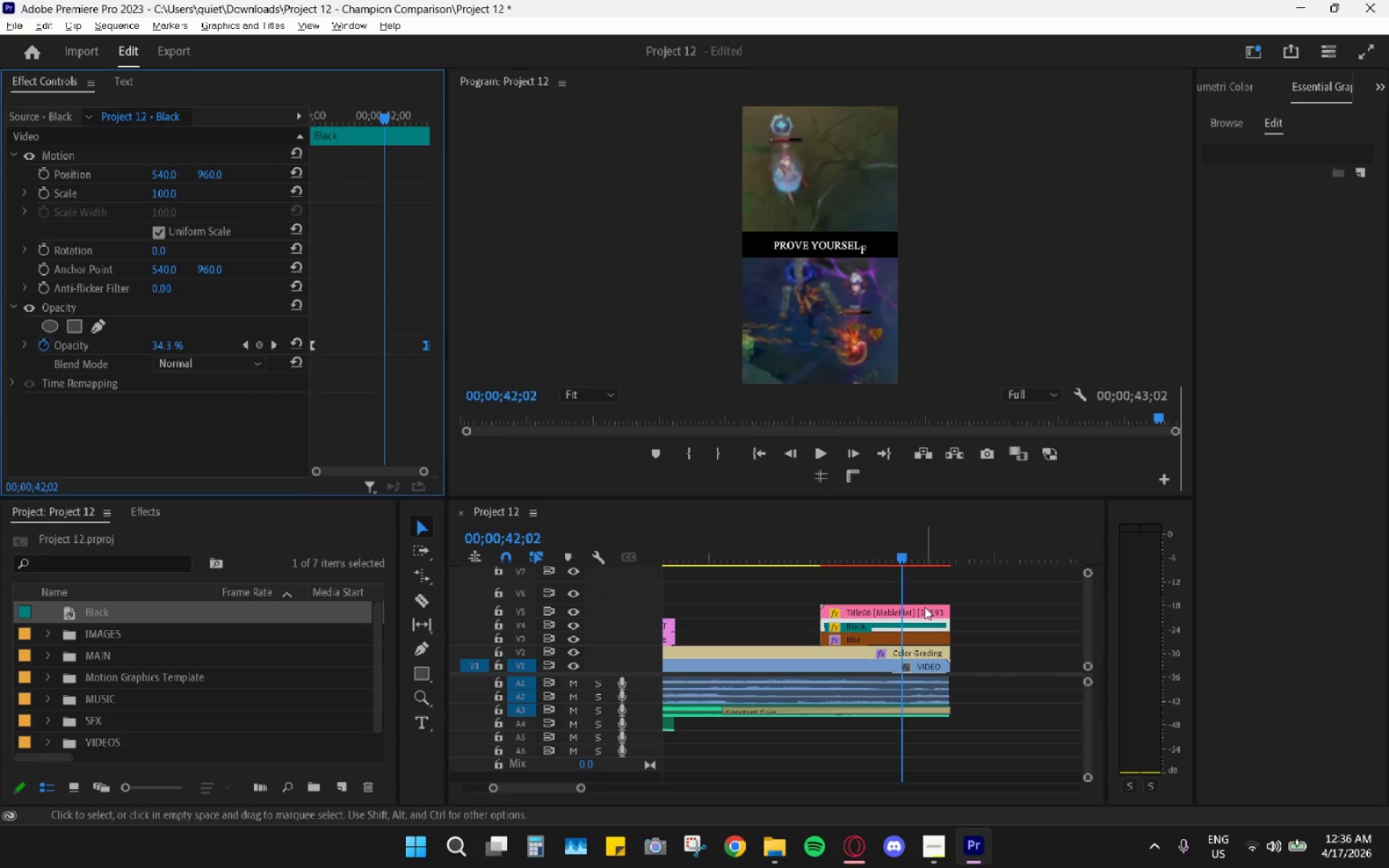 
left_click_drag(start_coordinate=[845, 545], to_coordinate=[817, 551])
 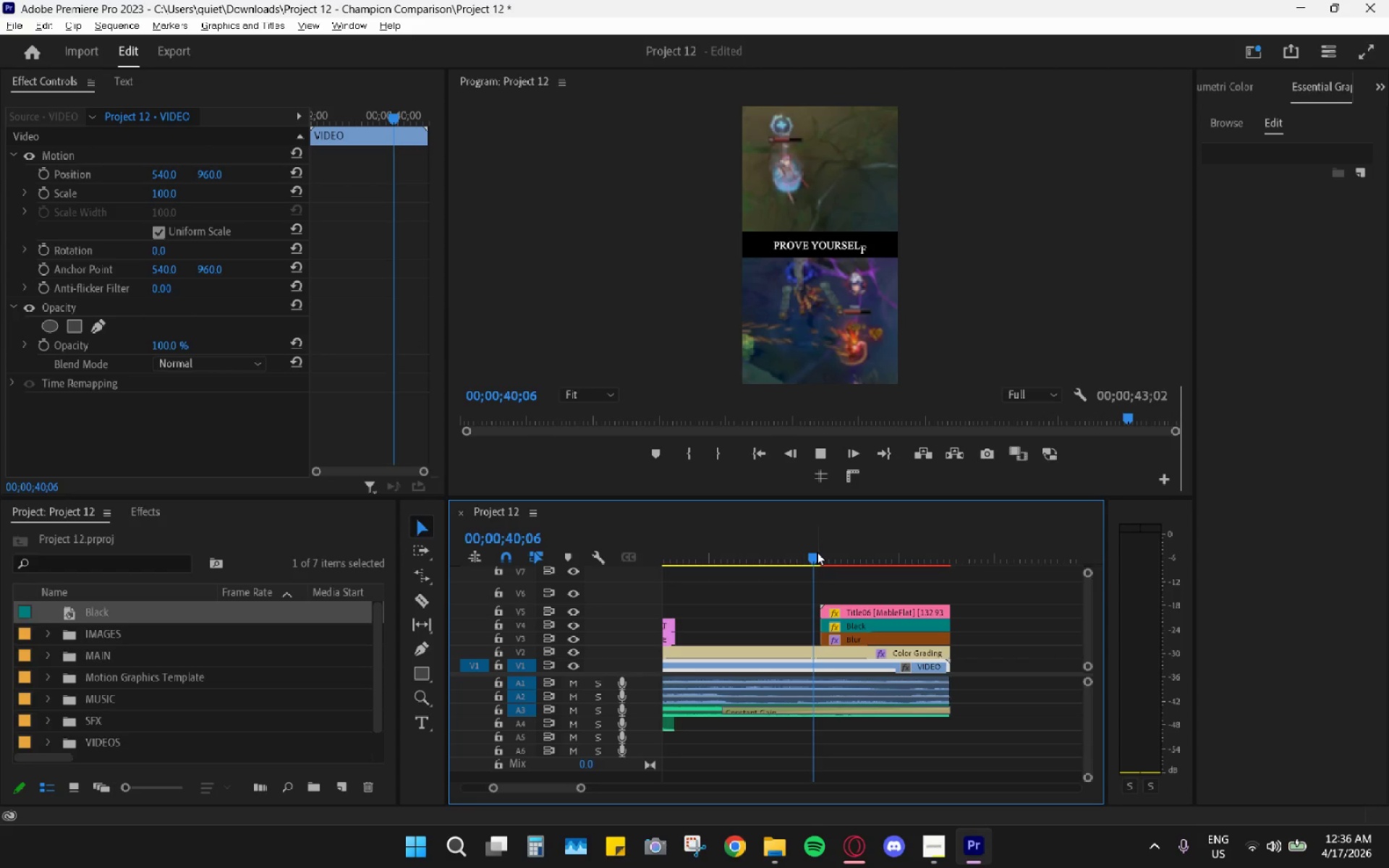 
key(Space)
 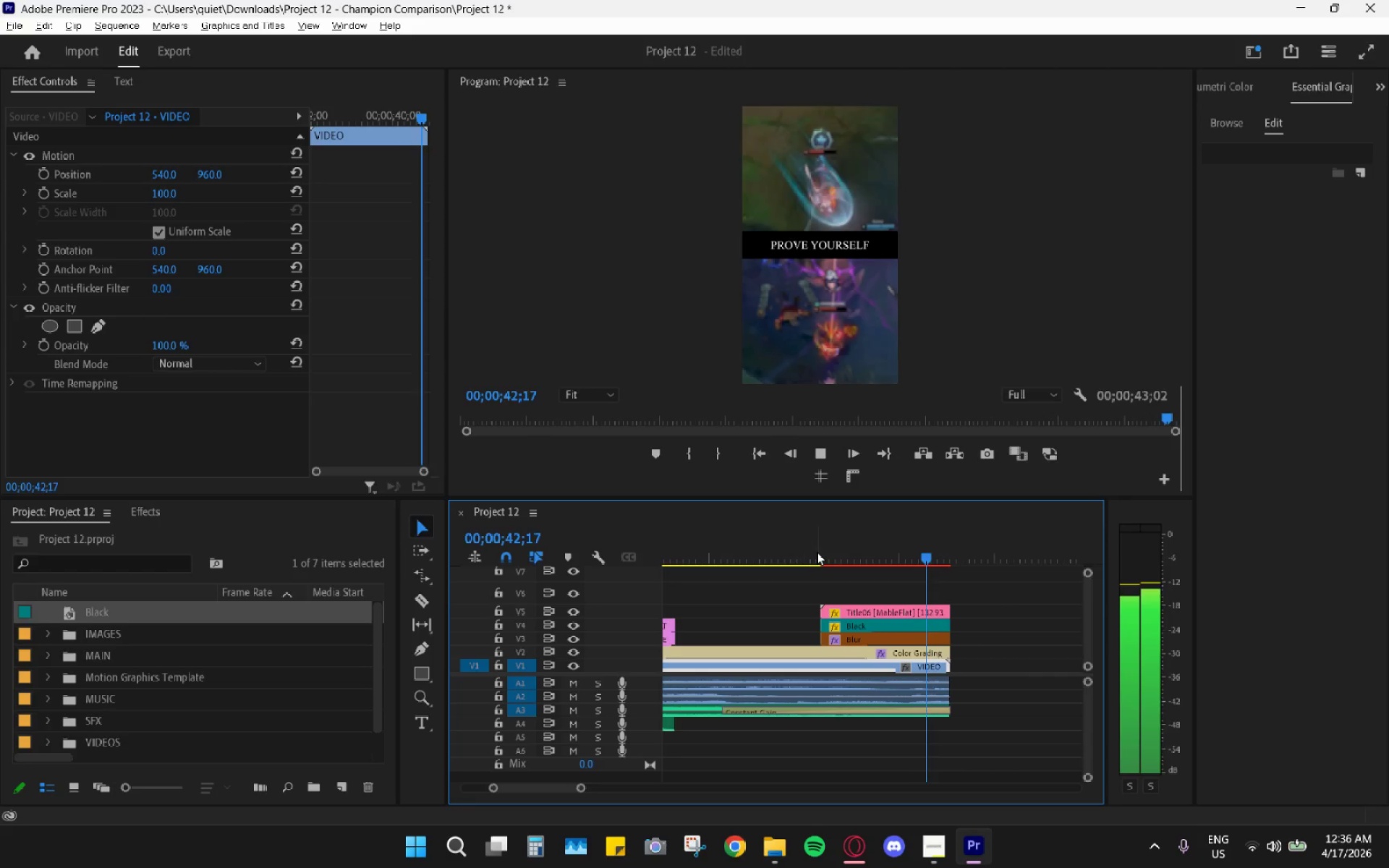 
key(Space)
 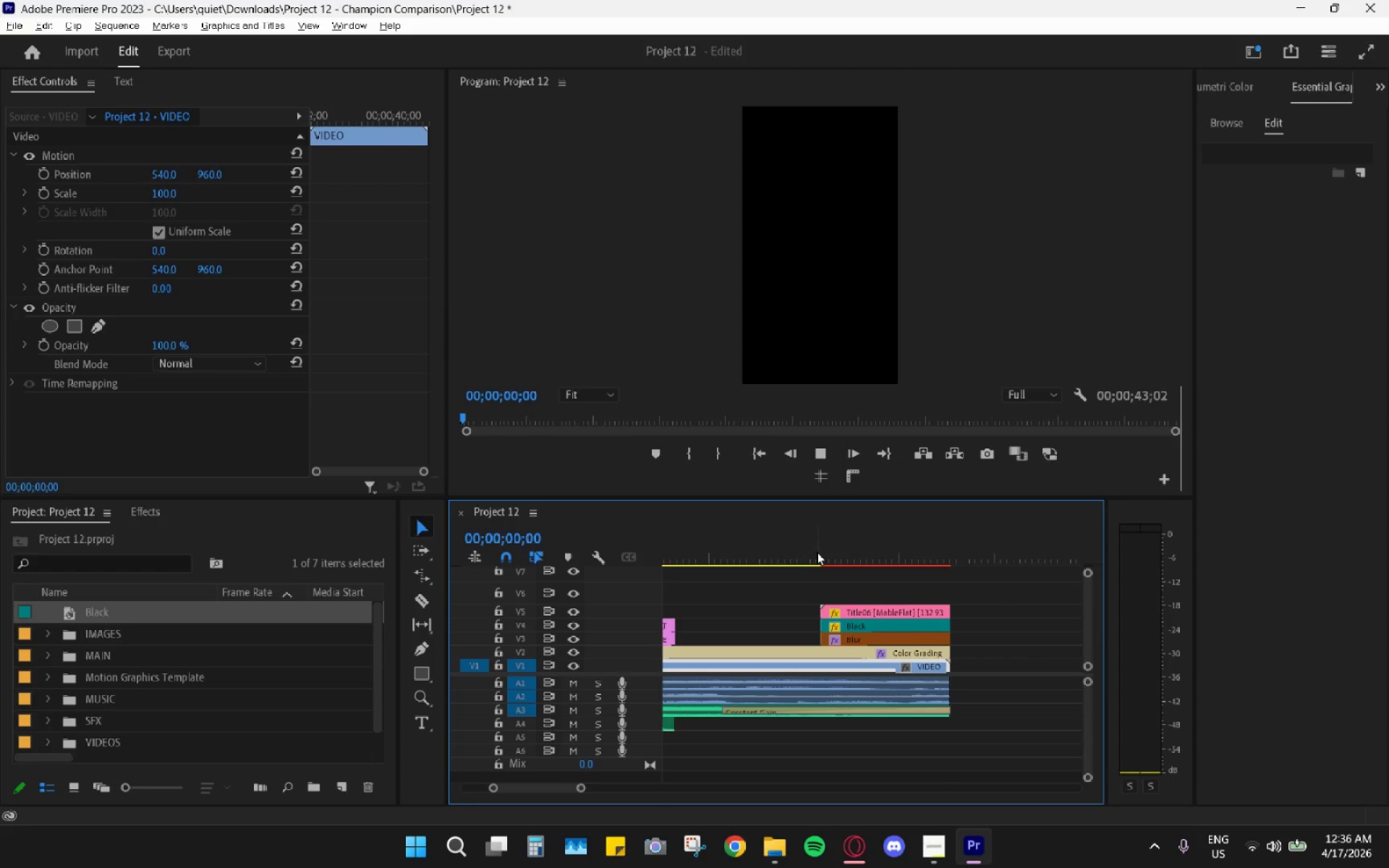 
left_click([810, 548])
 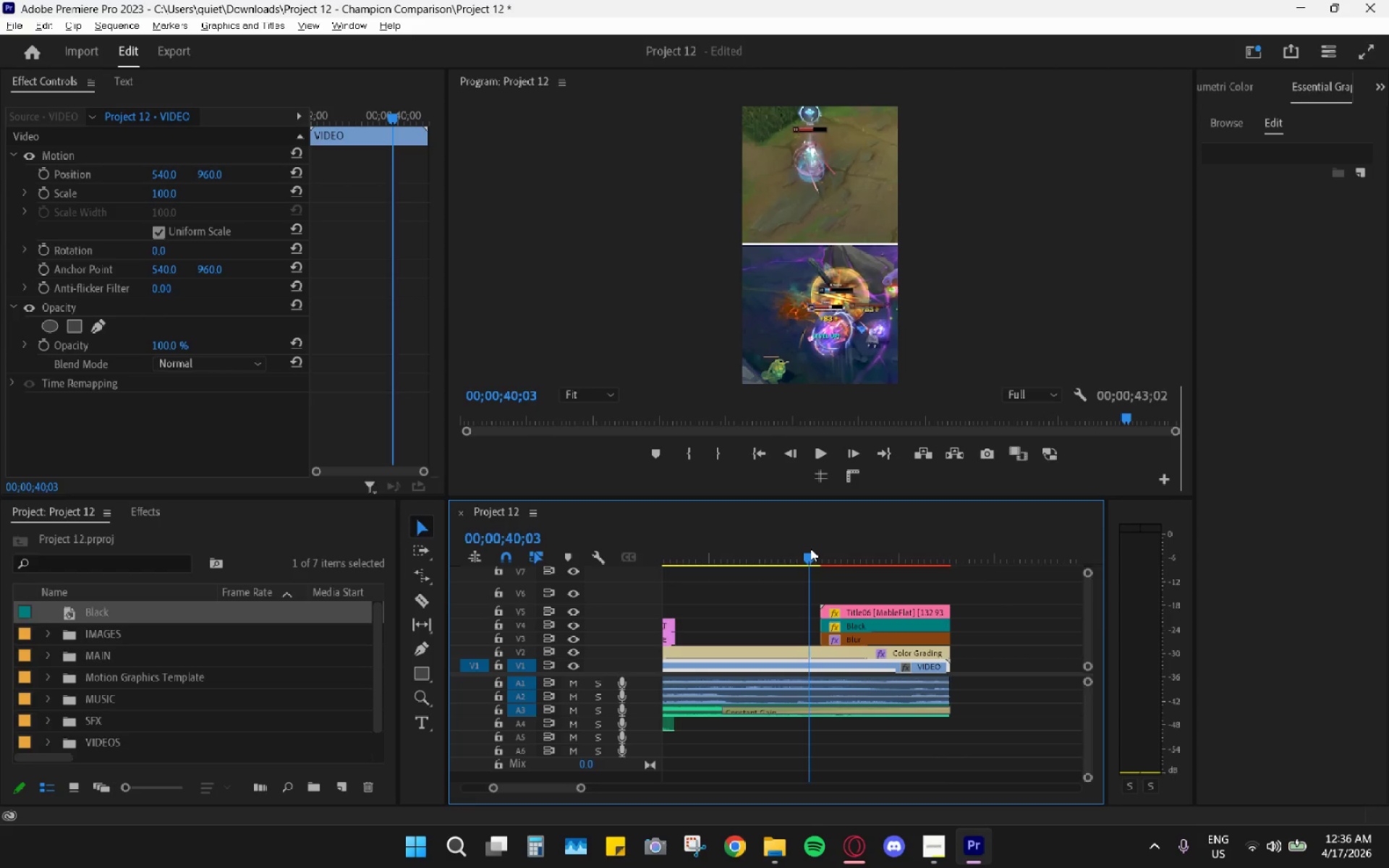 
key(Space)
 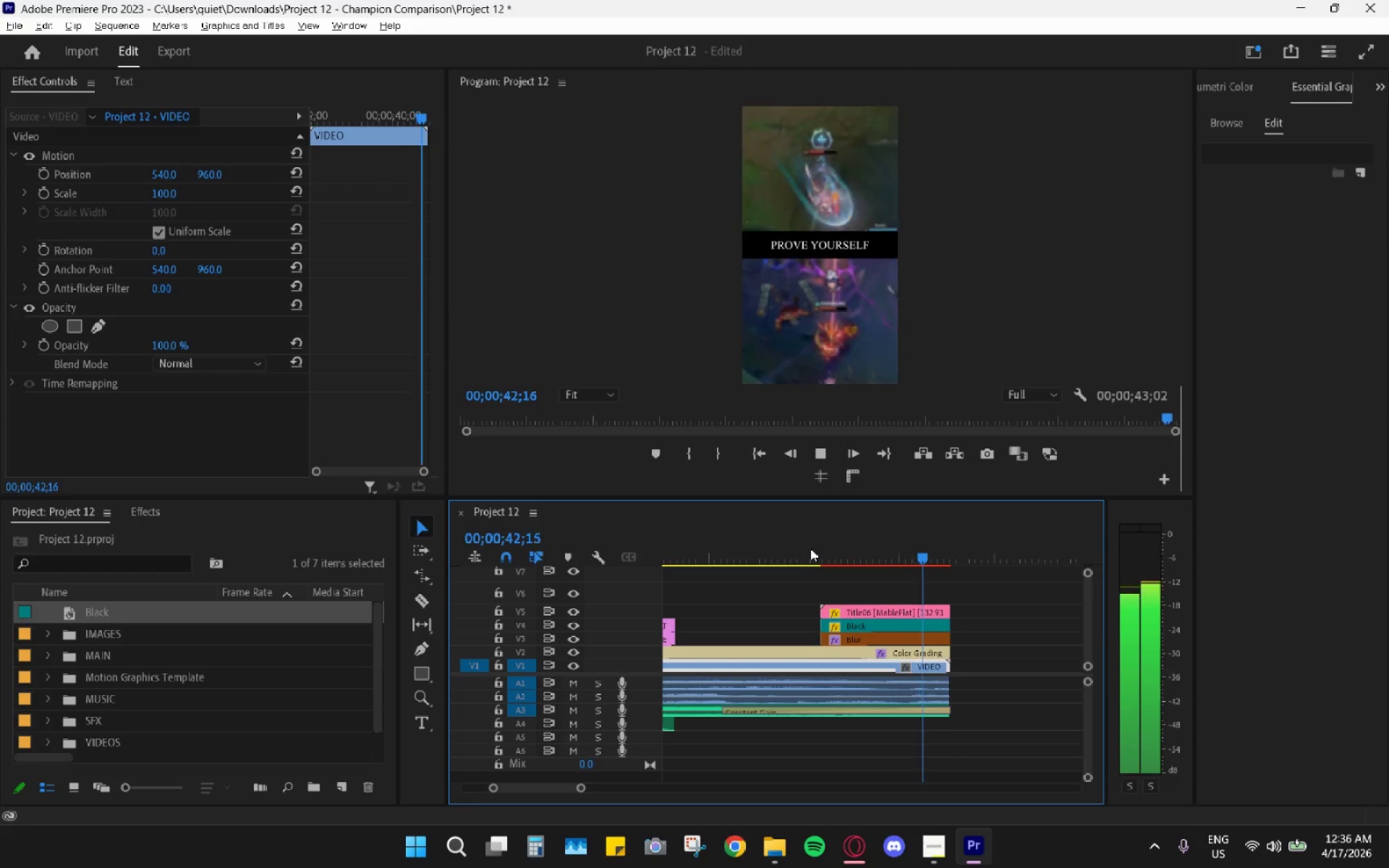 
key(Space)
 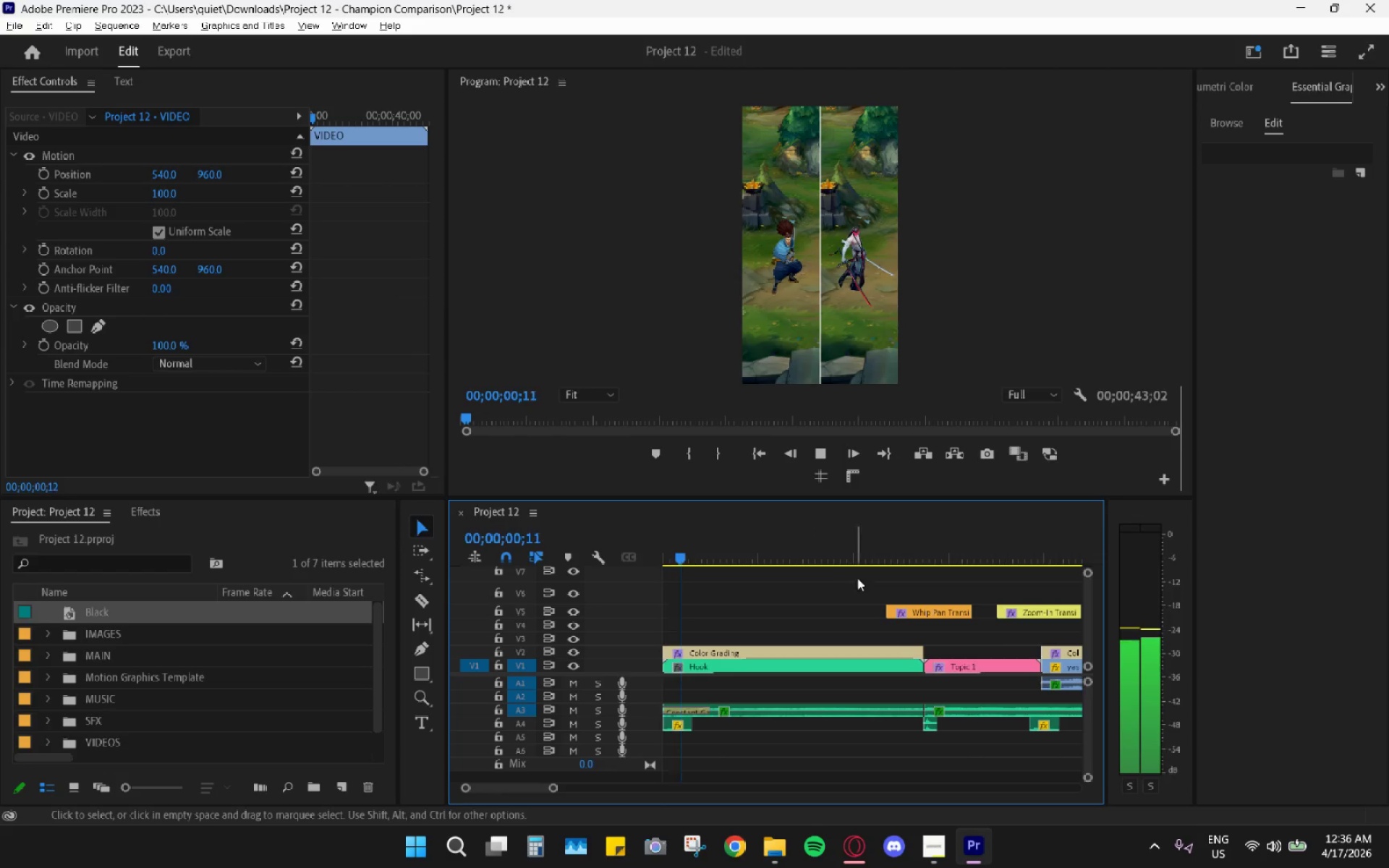 
hold_key(key=AltLeft, duration=0.92)
scroll: coordinate [875, 603], scroll_direction: down, amount: 16.0
 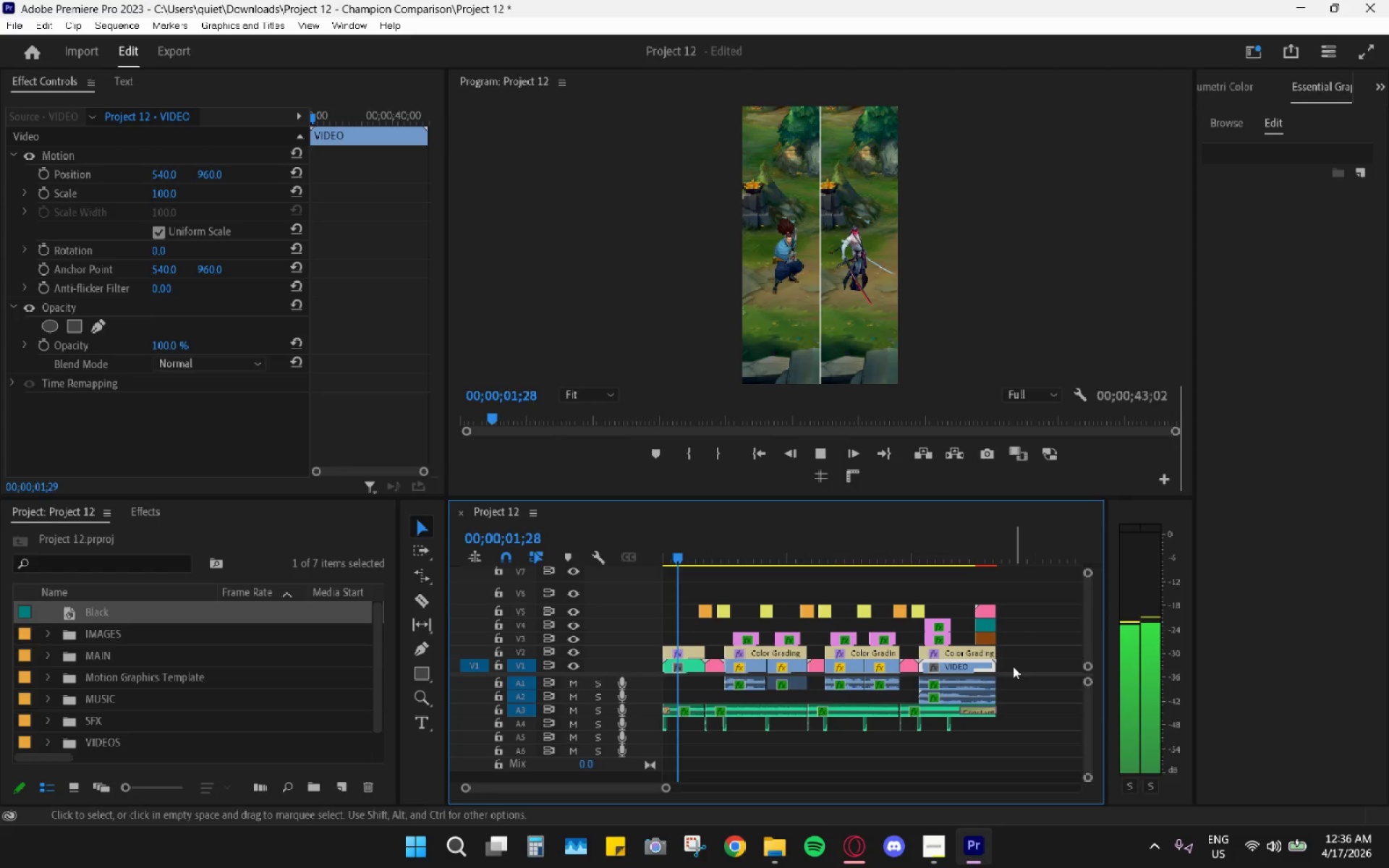 
key(Space)
 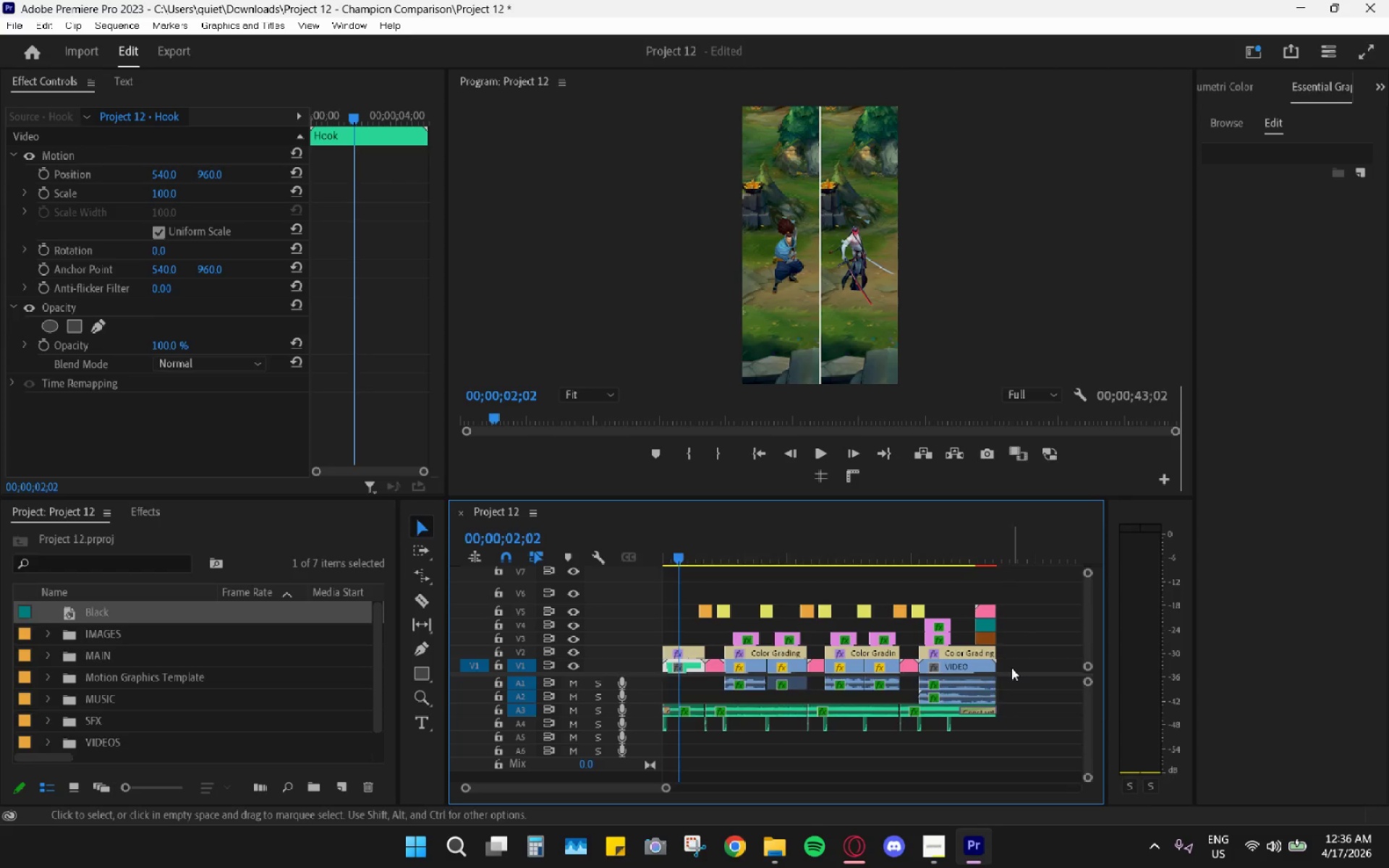 
hold_key(key=AltLeft, duration=1.02)
scroll: coordinate [1011, 668], scroll_direction: up, amount: 16.0
 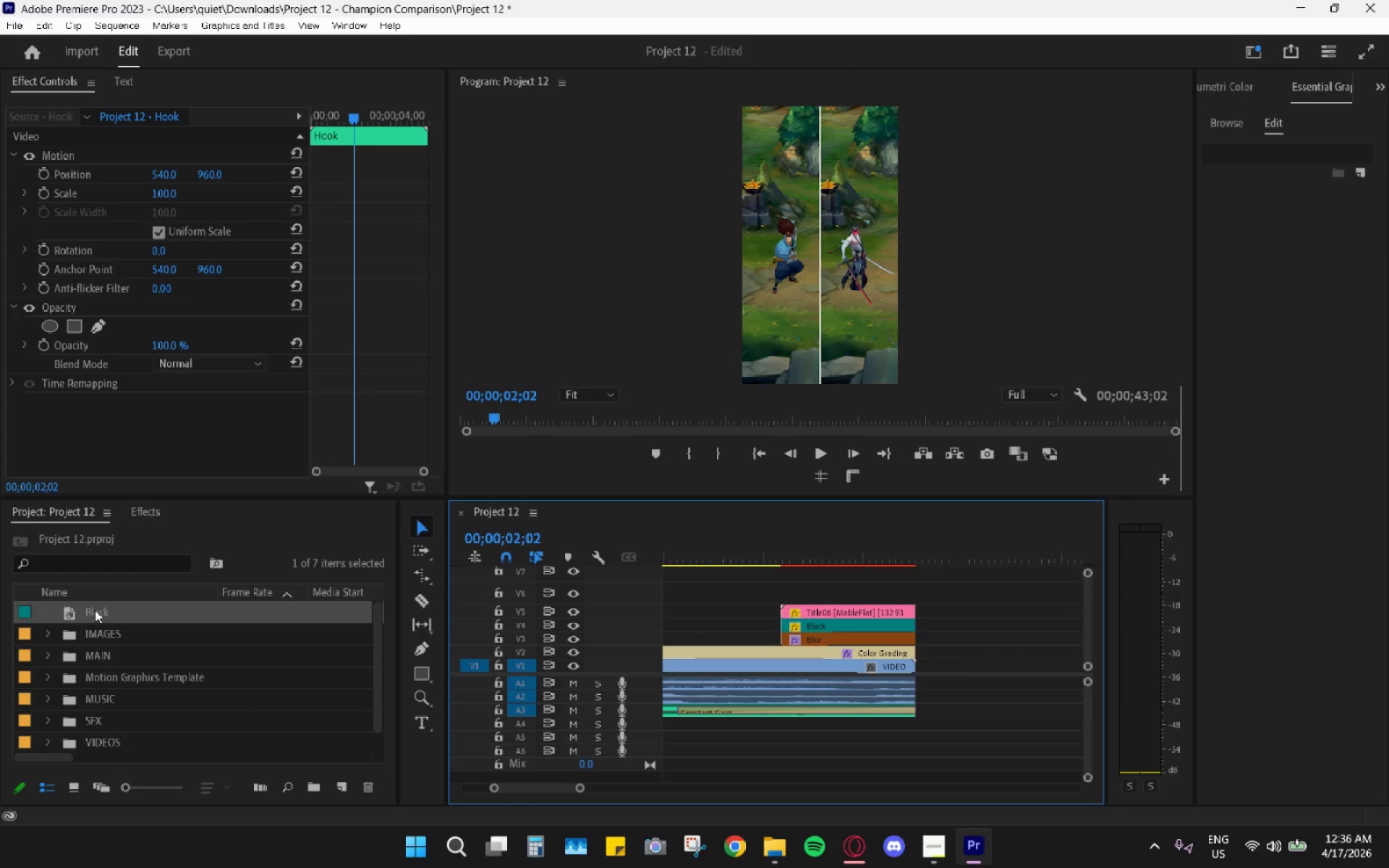 
left_click_drag(start_coordinate=[100, 613], to_coordinate=[109, 655])
 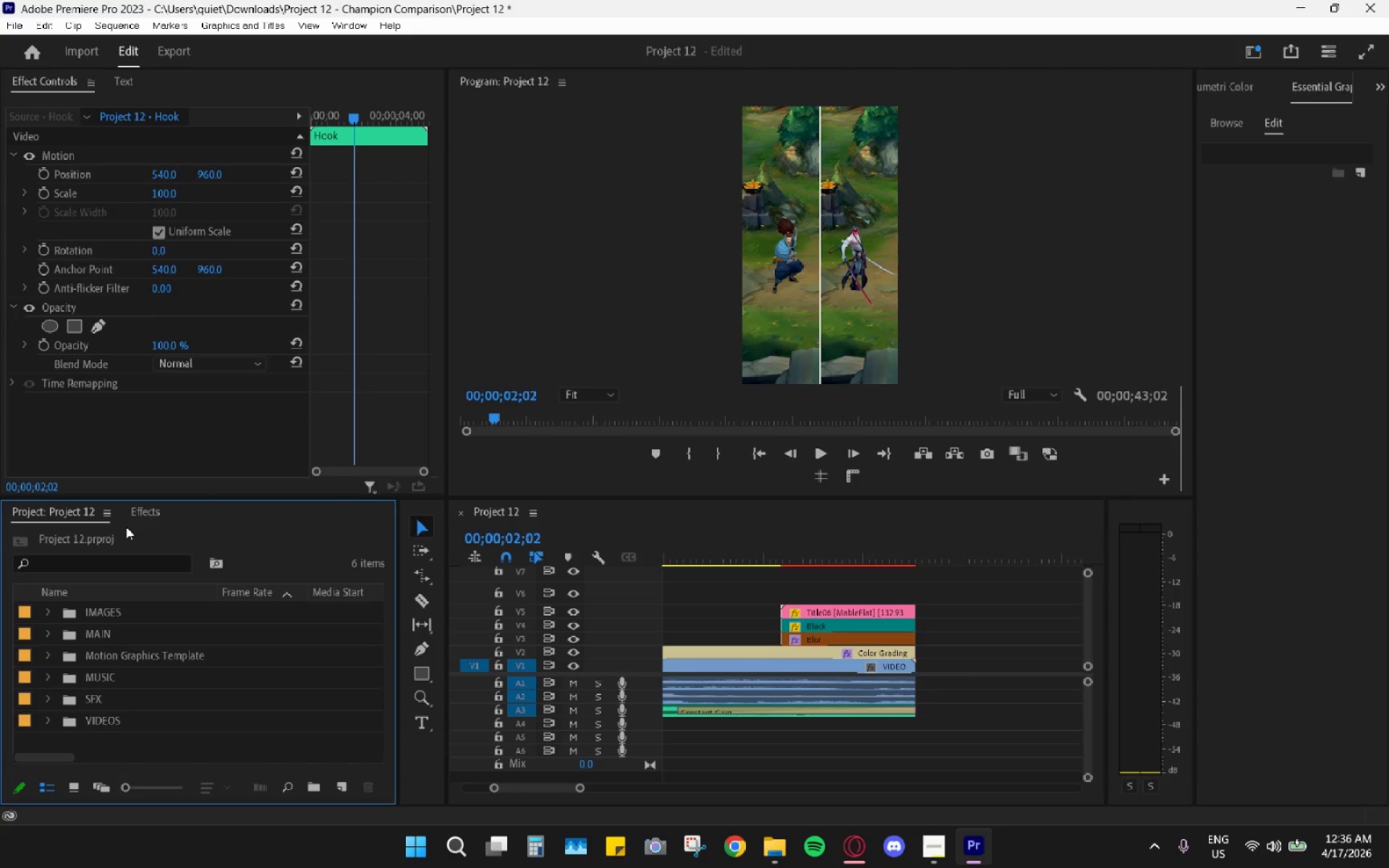 
left_click([140, 506])
 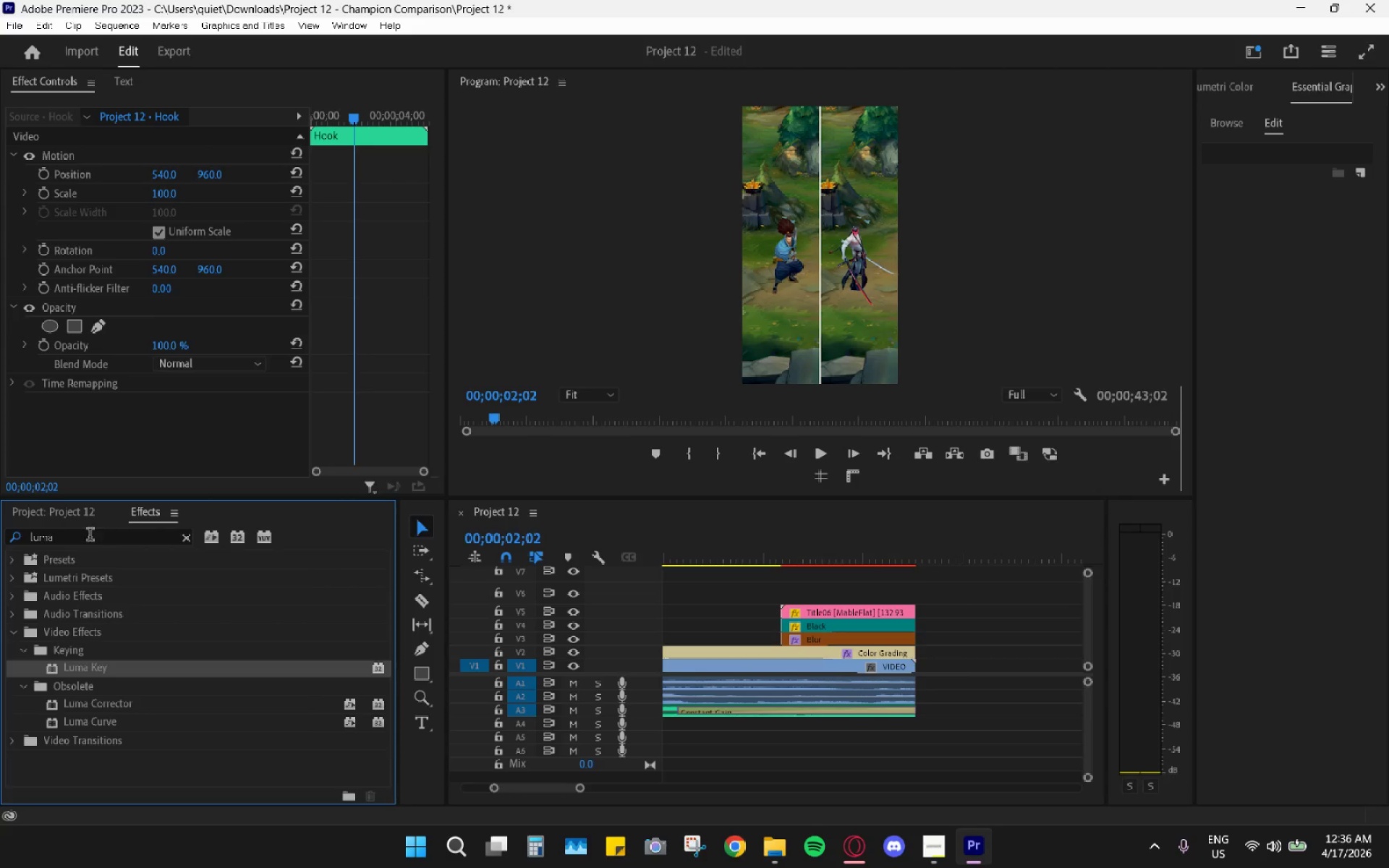 
double_click([90, 537])
 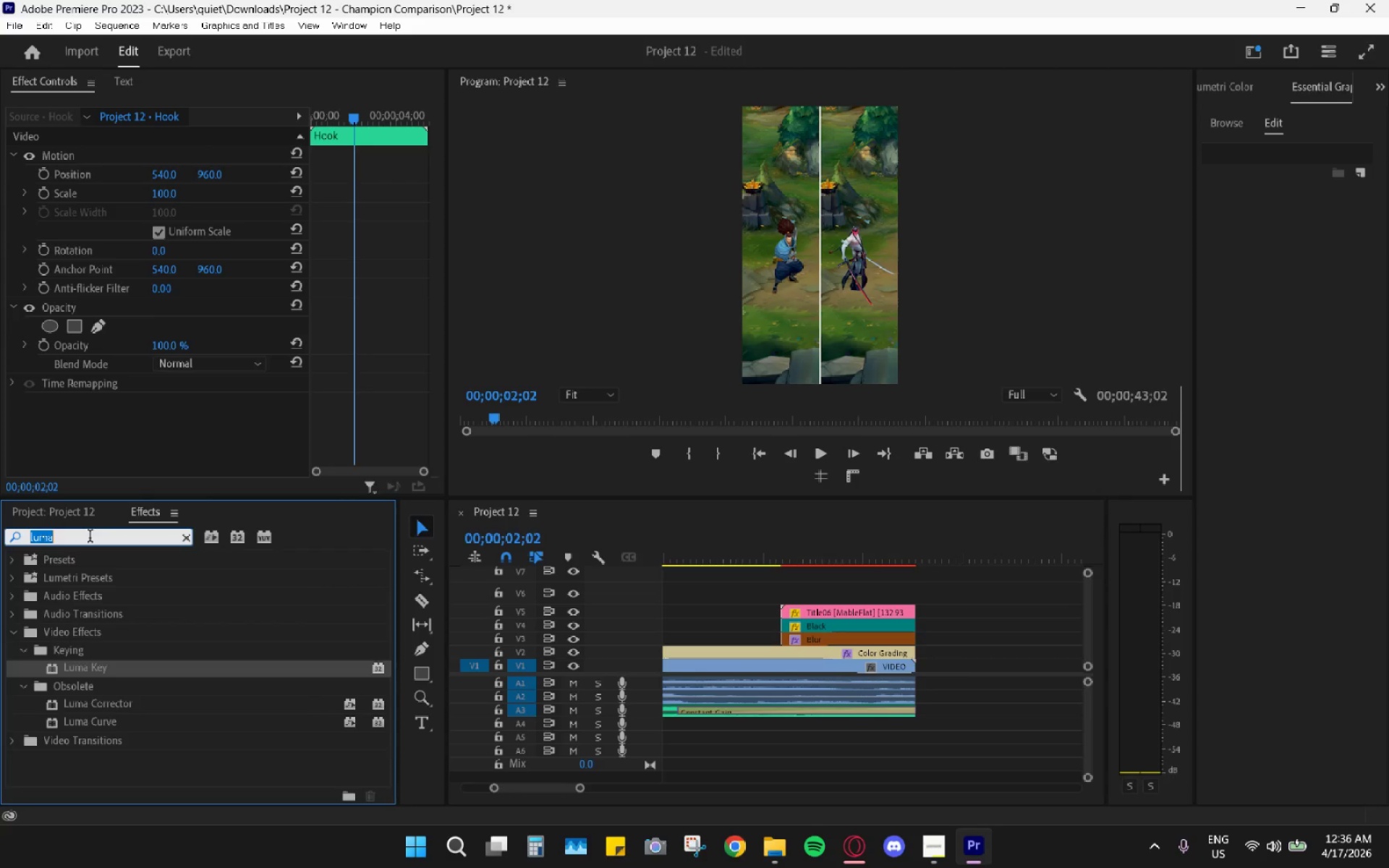 
type(constan)
 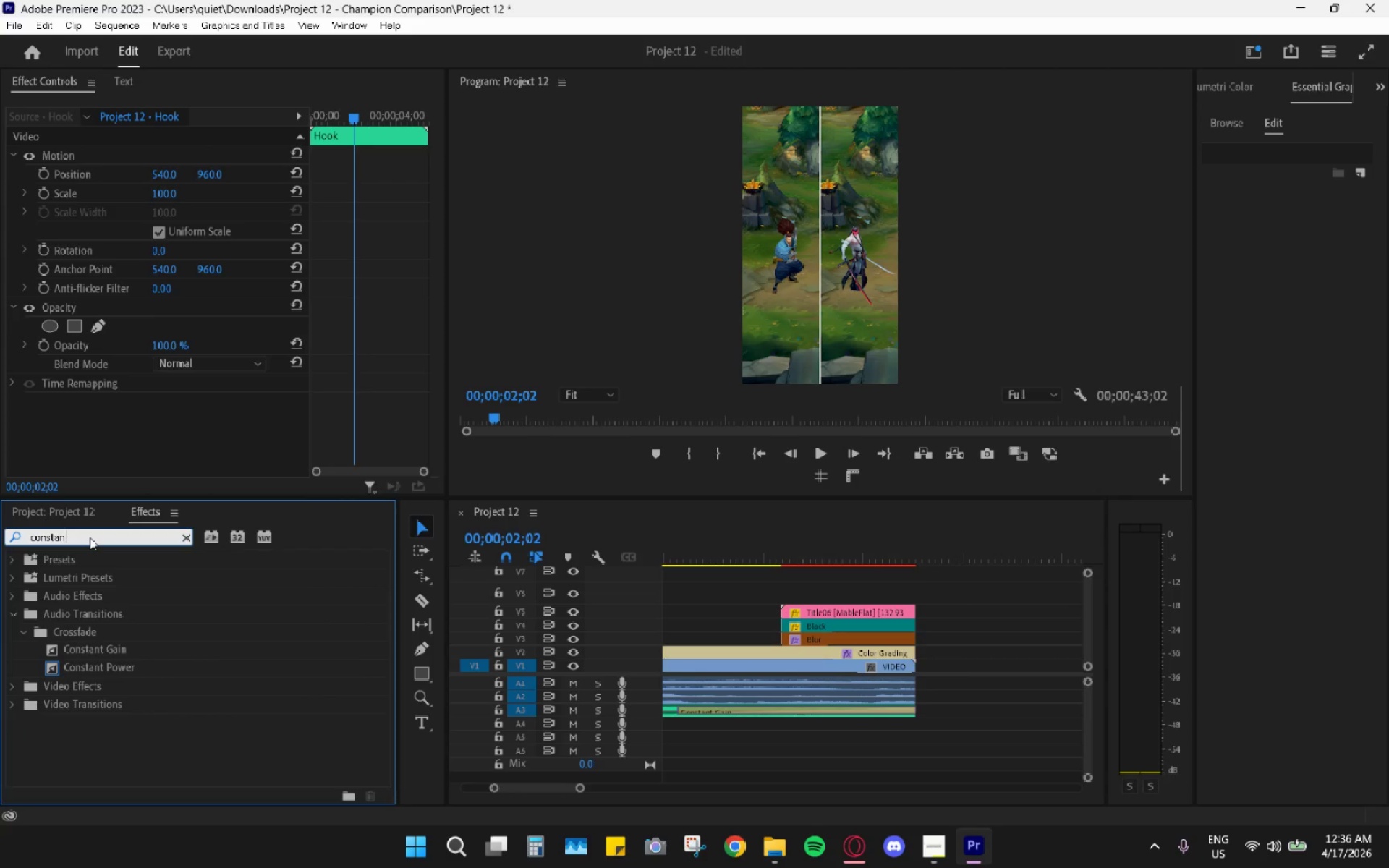 
left_click([90, 537])
 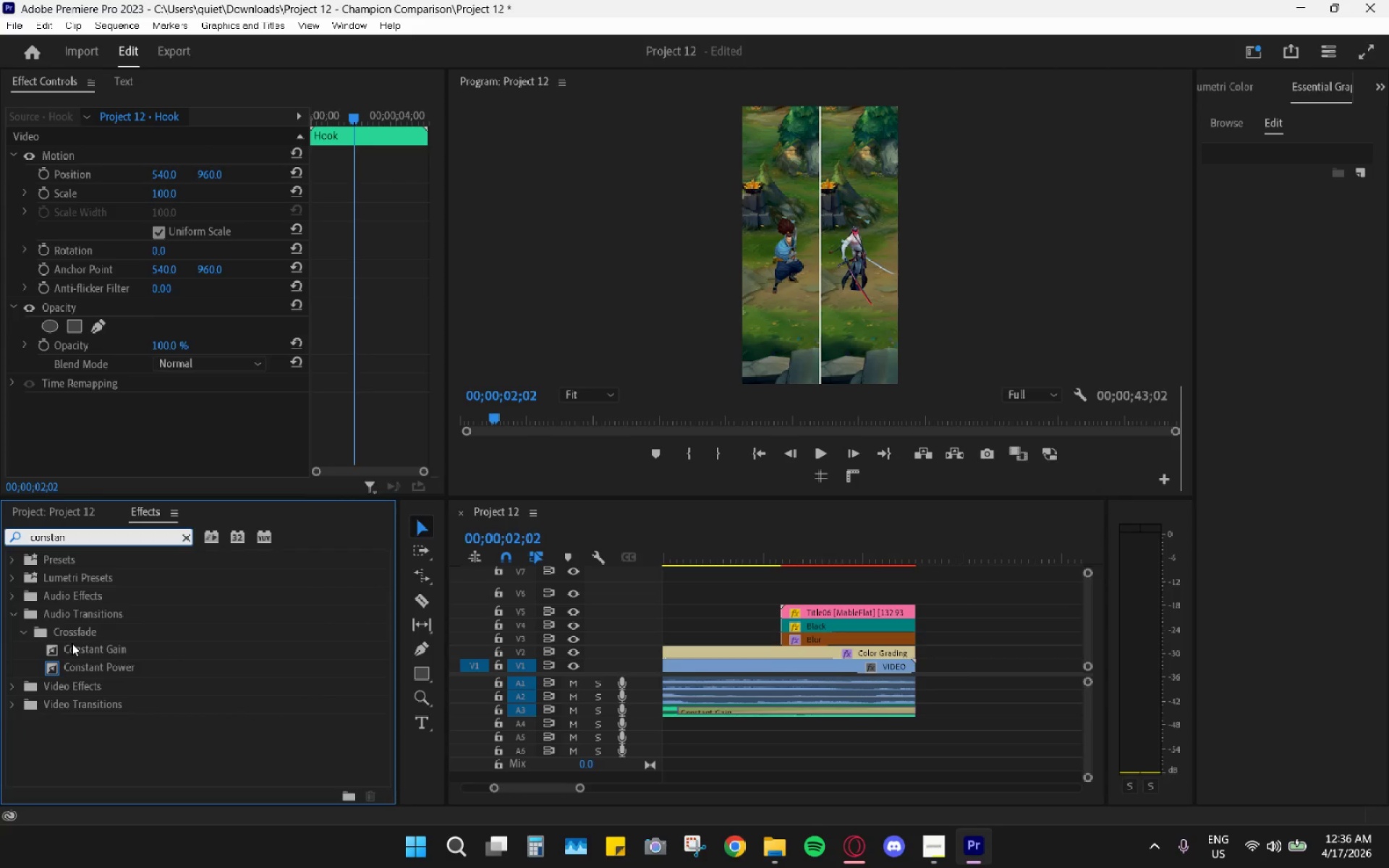 
left_click_drag(start_coordinate=[77, 645], to_coordinate=[903, 688])
 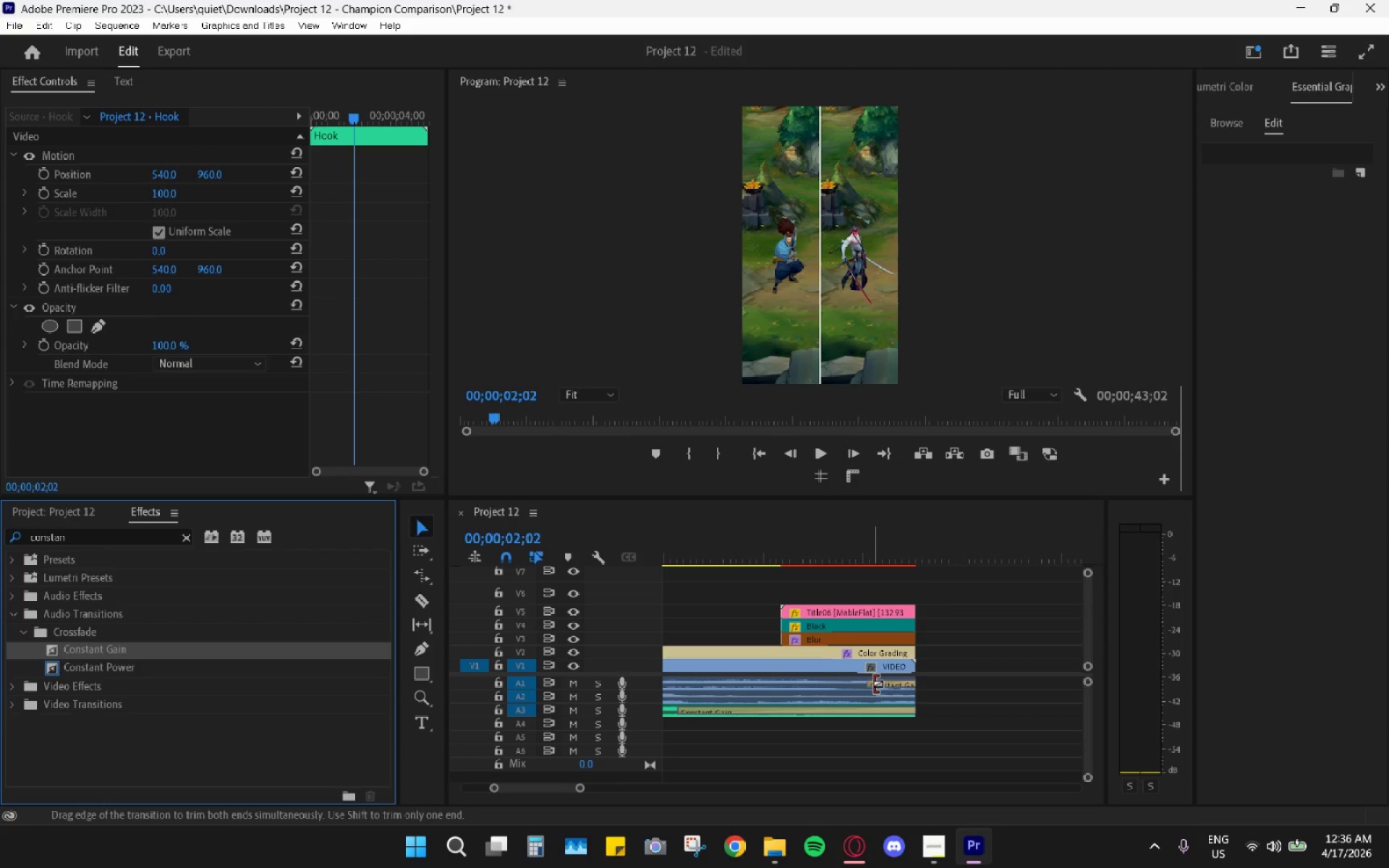 
left_click_drag(start_coordinate=[869, 684], to_coordinate=[781, 685])
 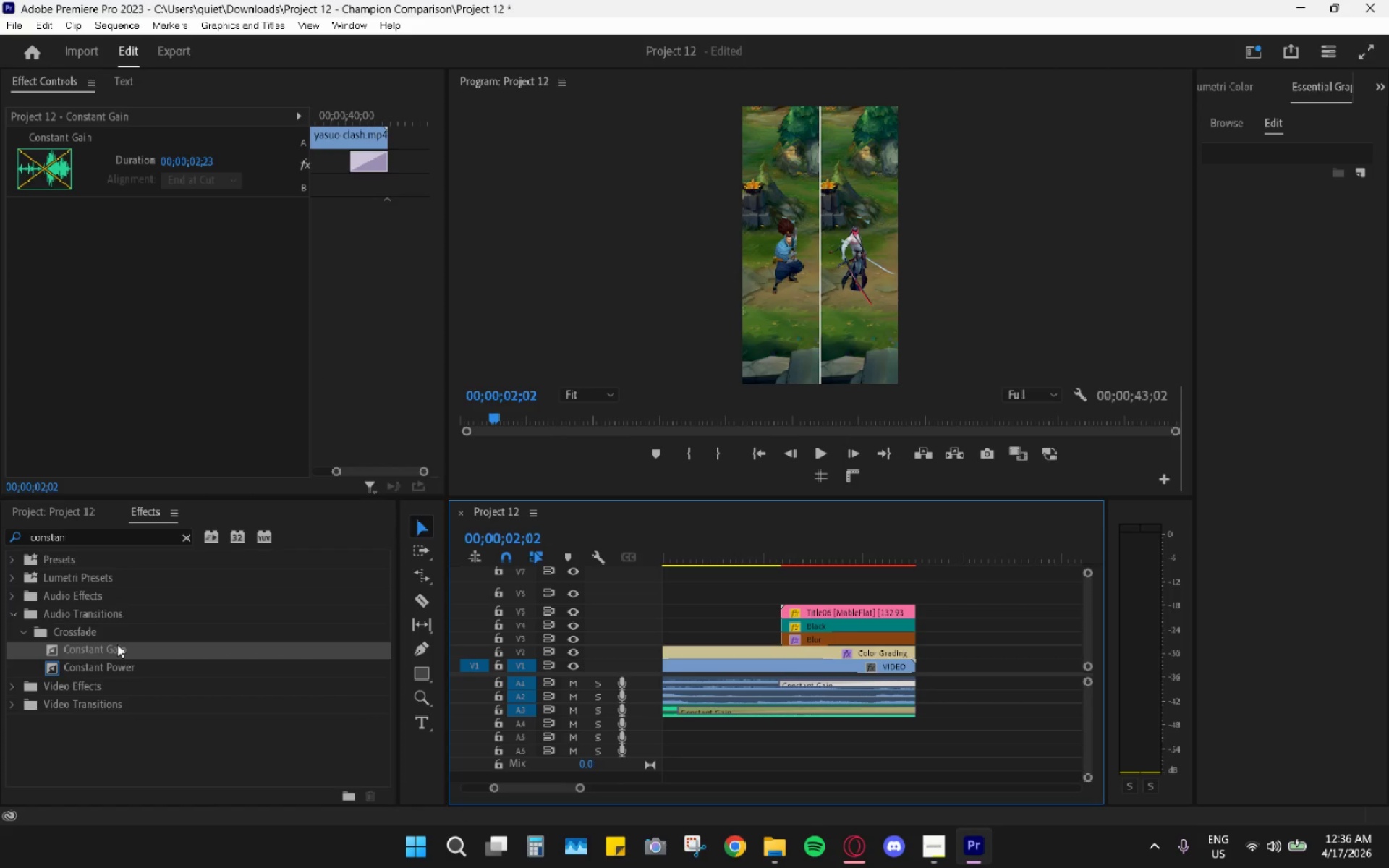 
left_click_drag(start_coordinate=[117, 644], to_coordinate=[906, 700])
 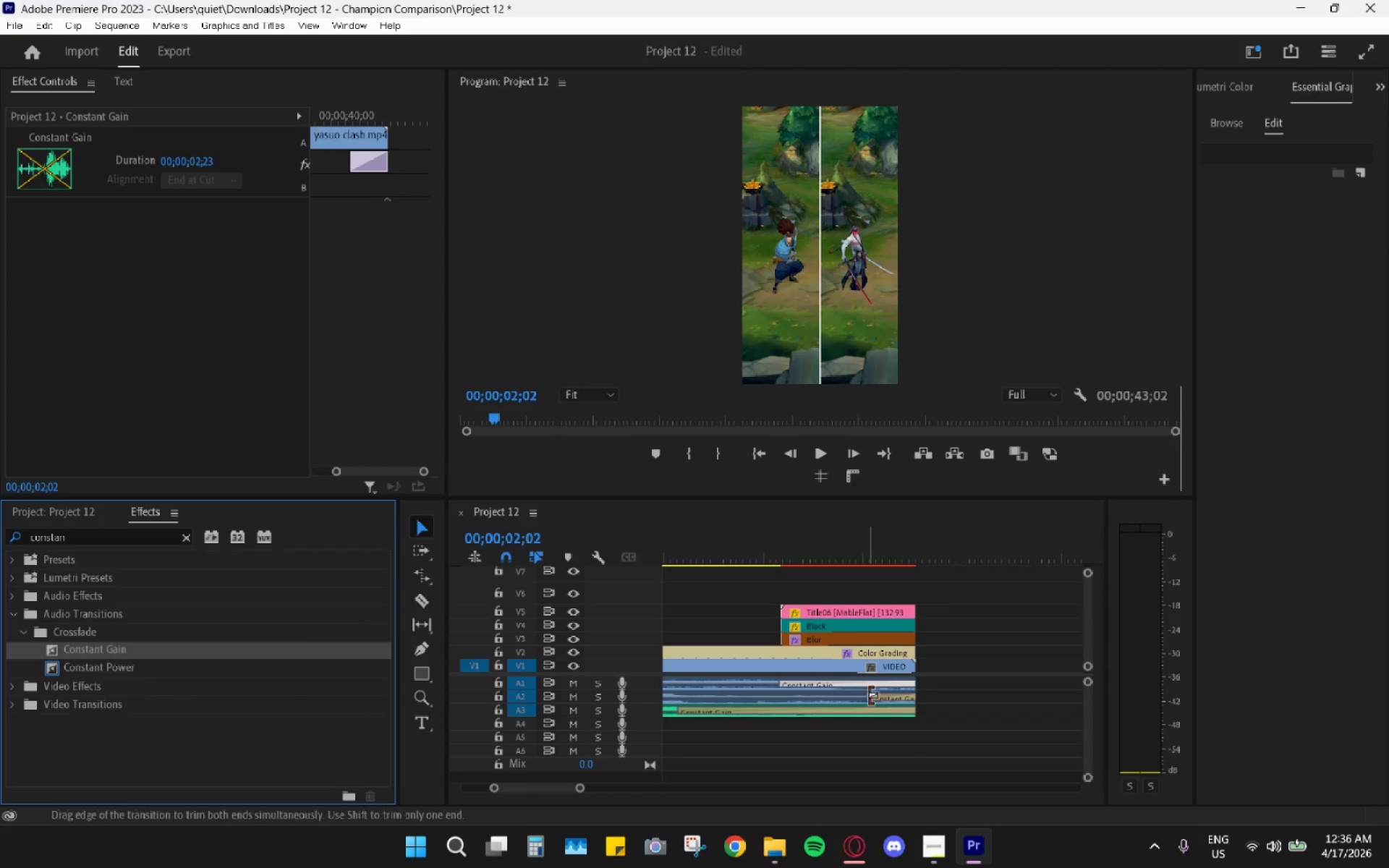 
left_click_drag(start_coordinate=[867, 696], to_coordinate=[781, 694])
 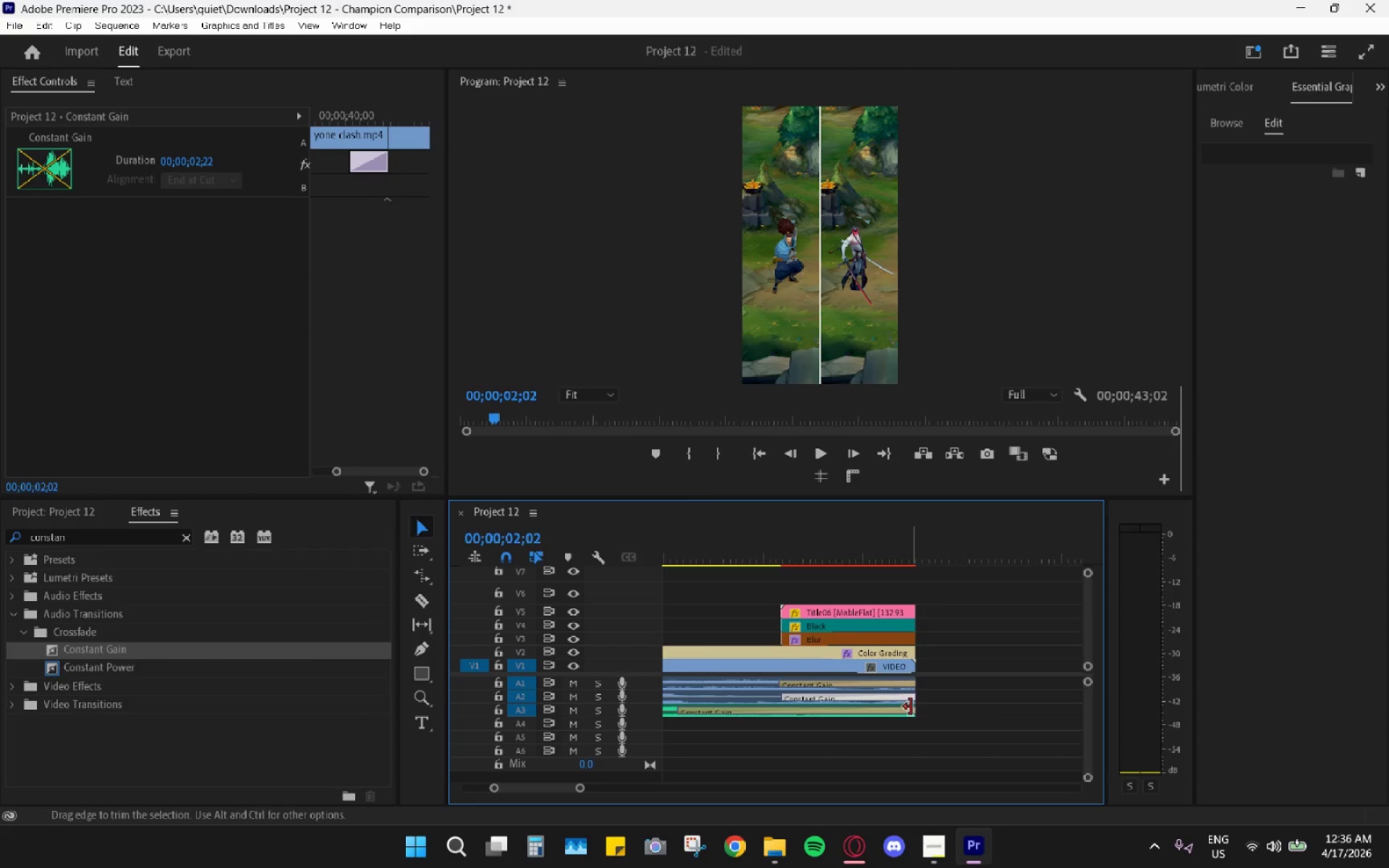 
key(C)
 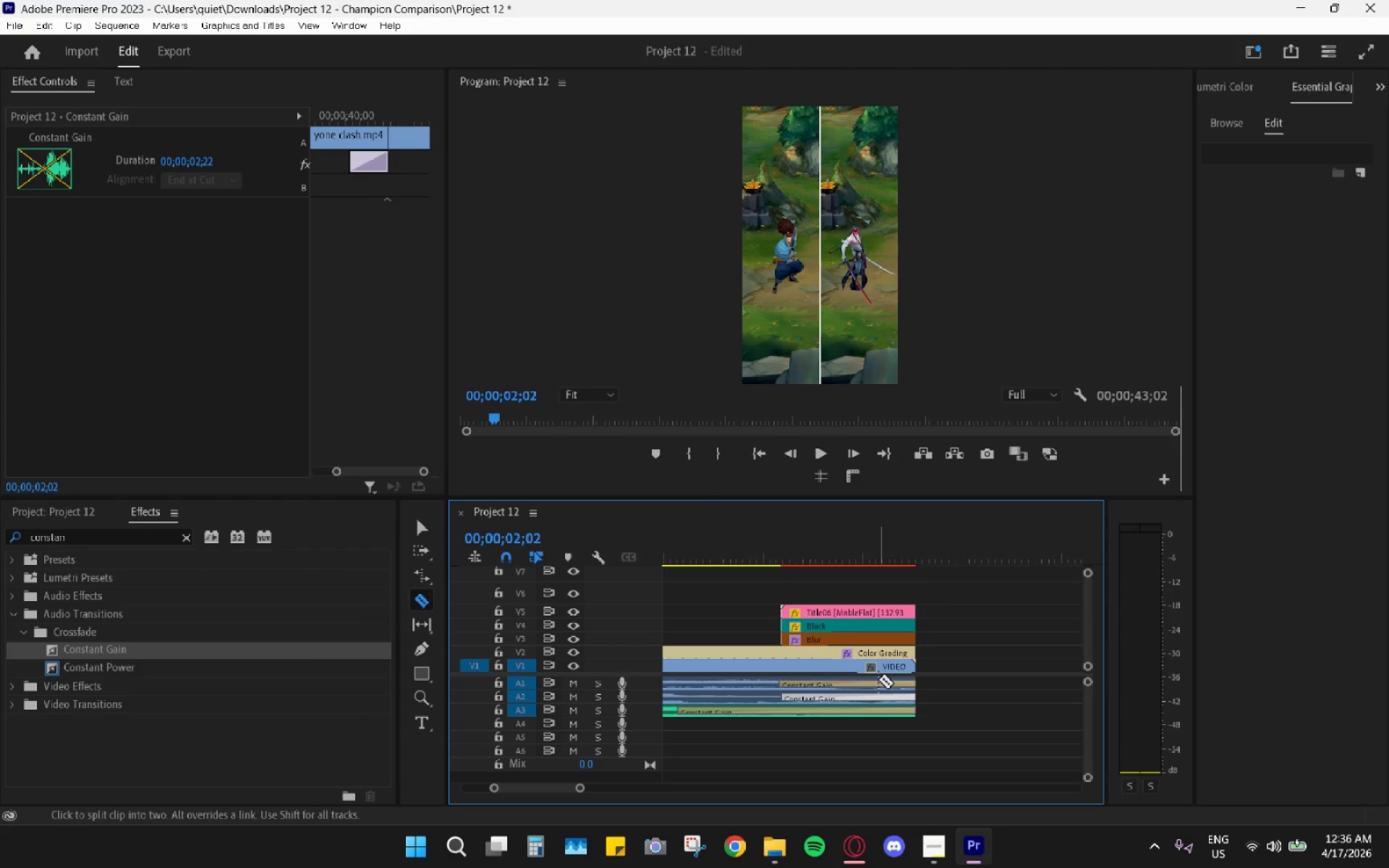 
left_click([876, 680])
 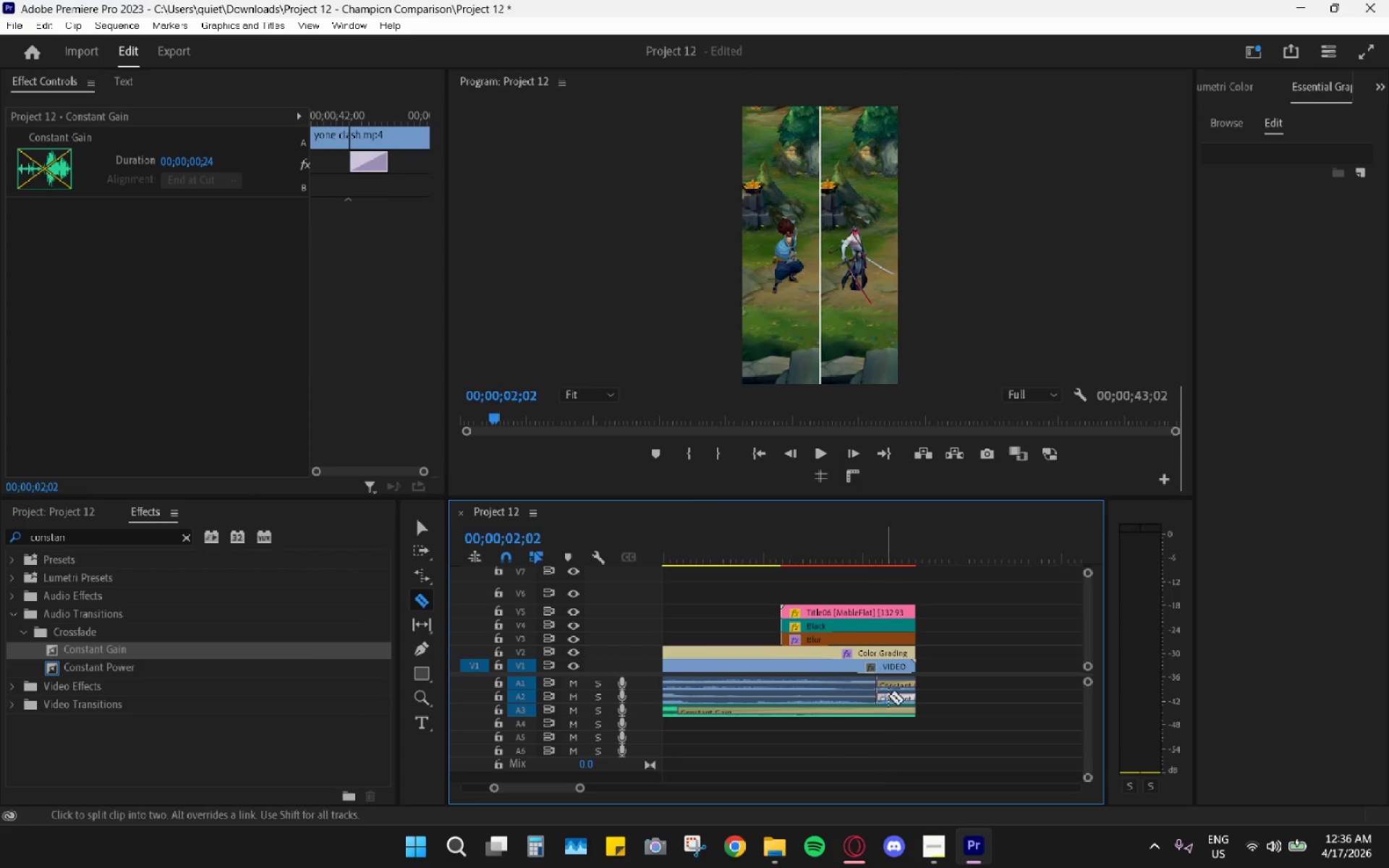 
type(vh)
 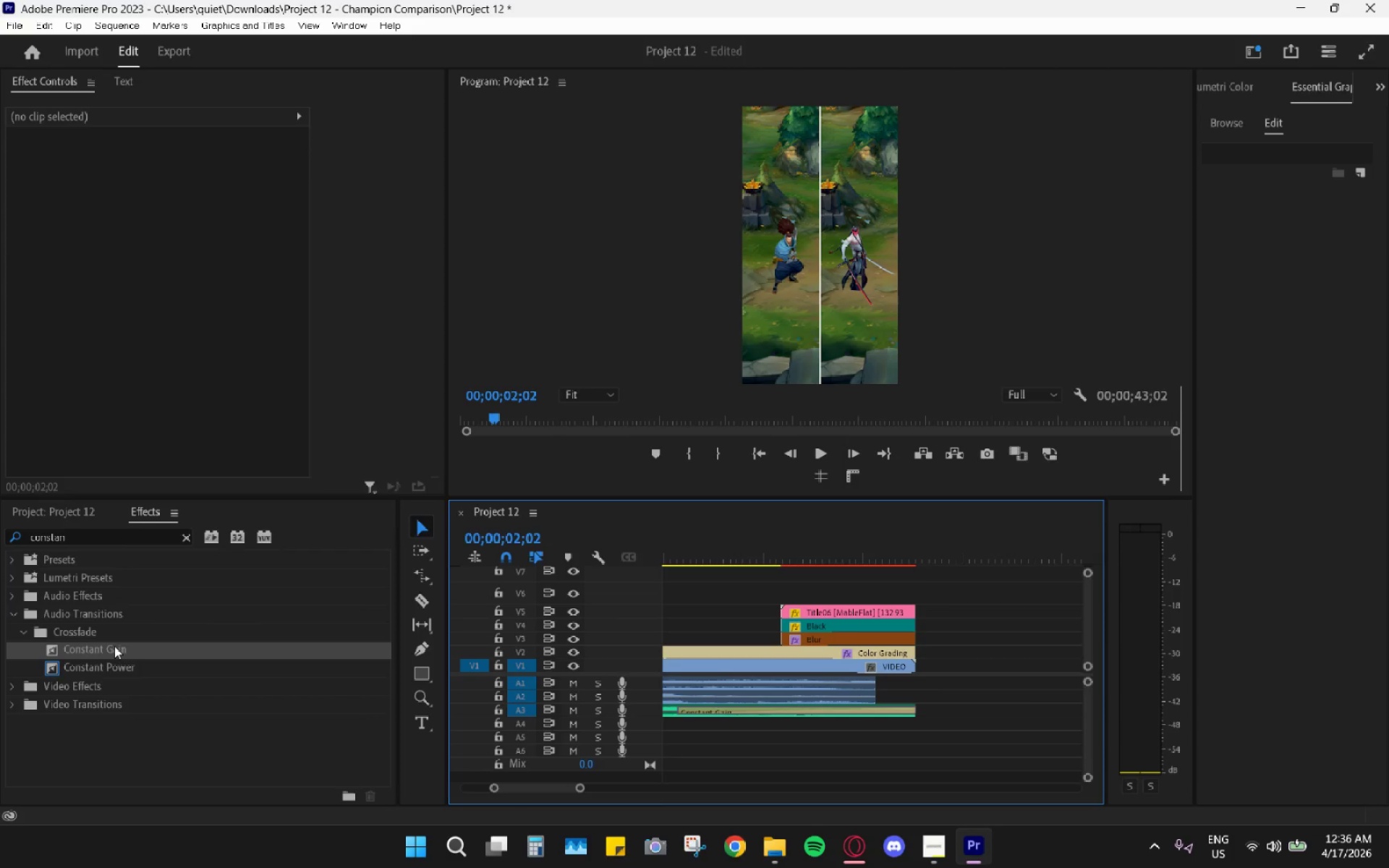 
left_click_drag(start_coordinate=[946, 676], to_coordinate=[904, 697])
 